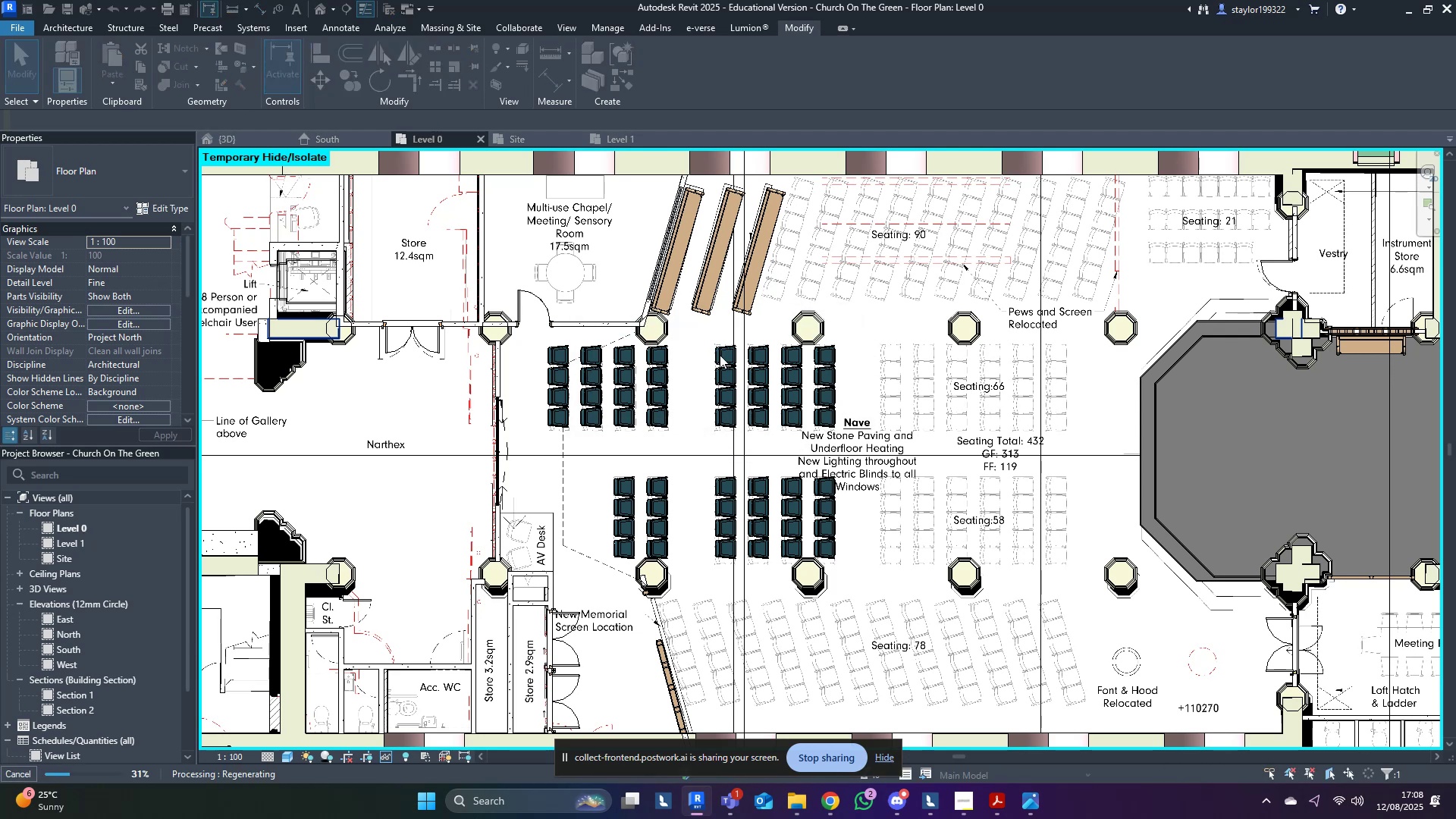 
key(Escape)
 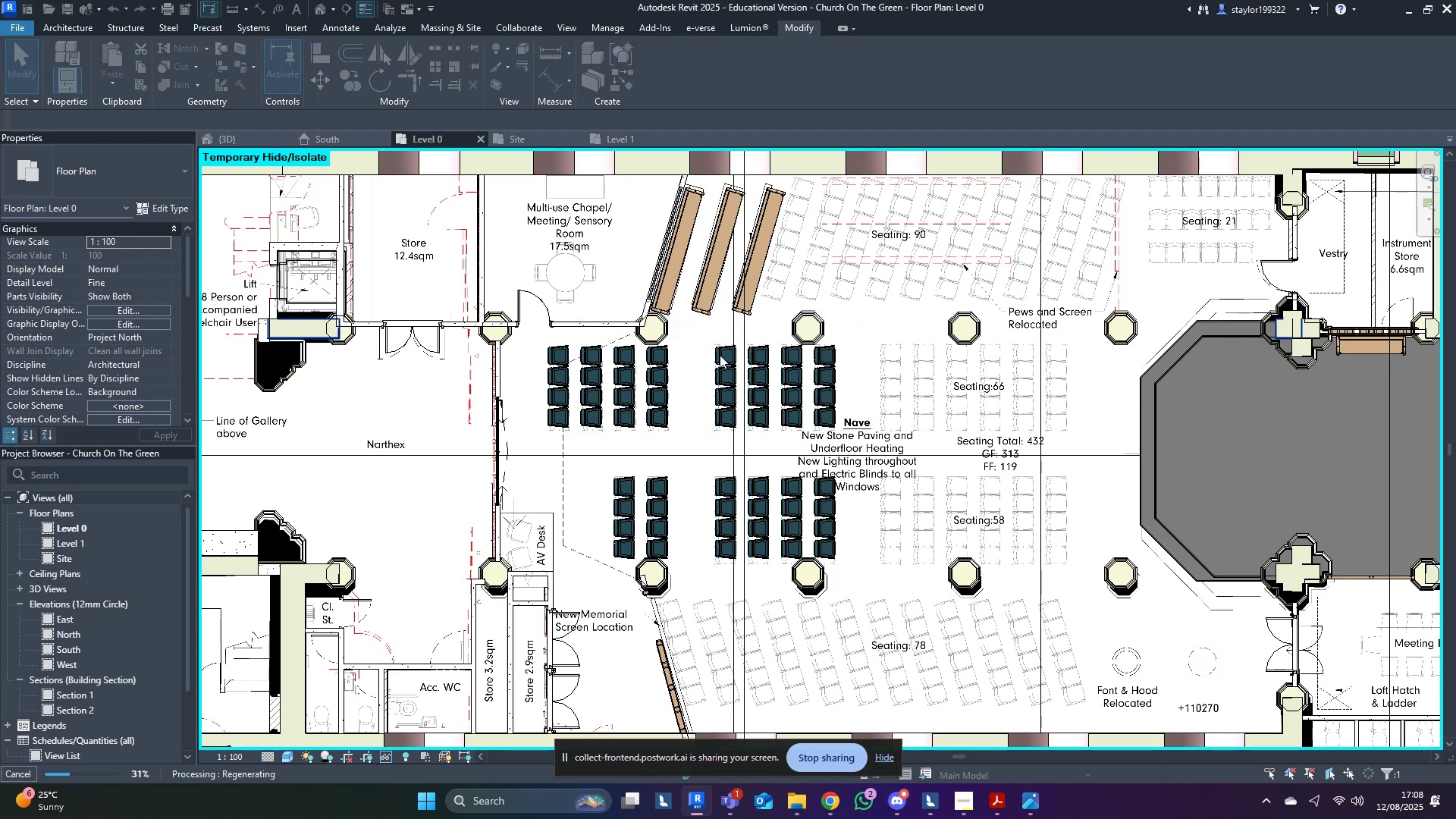 
key(Escape)
 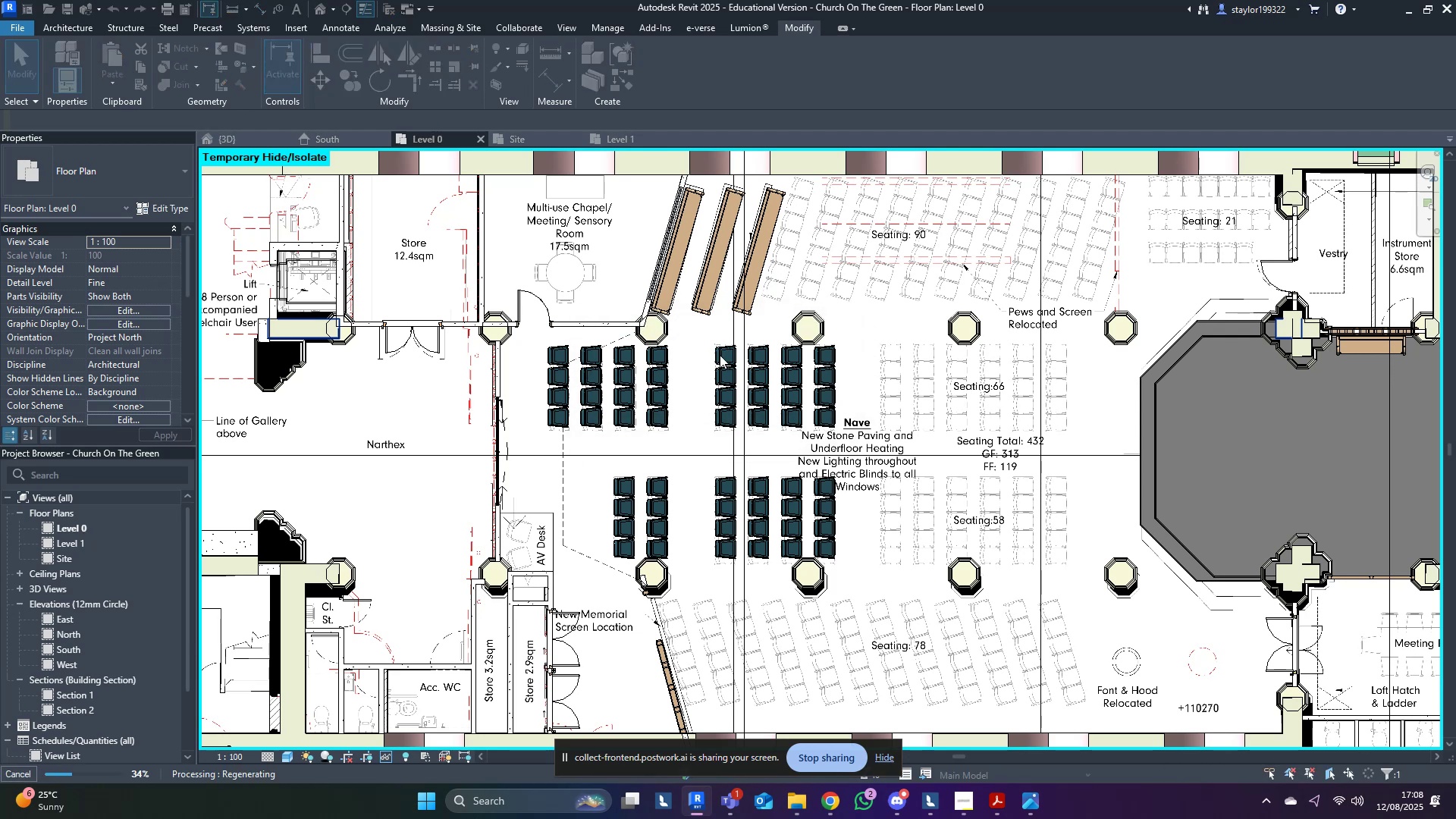 
key(Escape)
 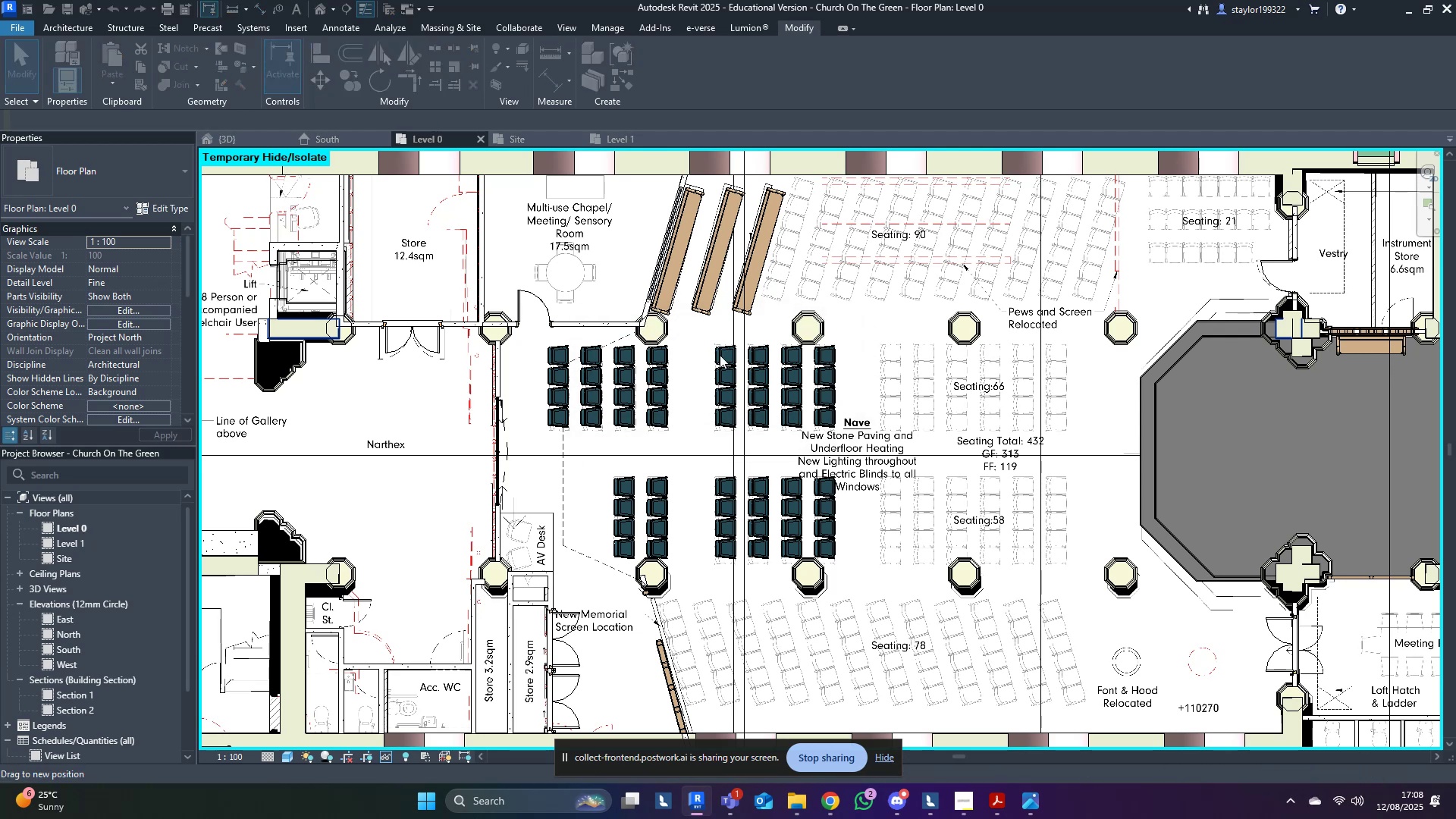 
key(Escape)
 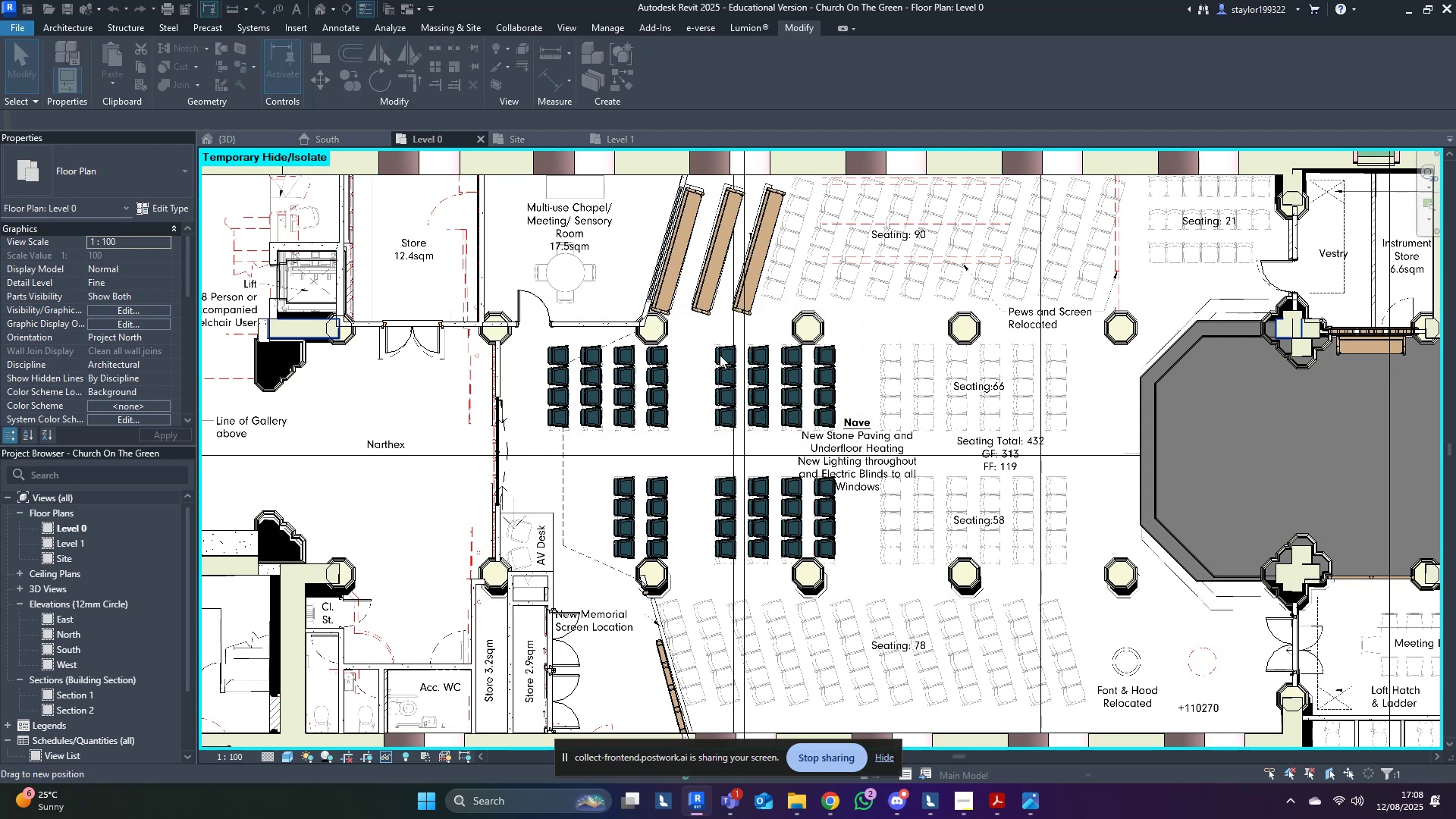 
key(Escape)
 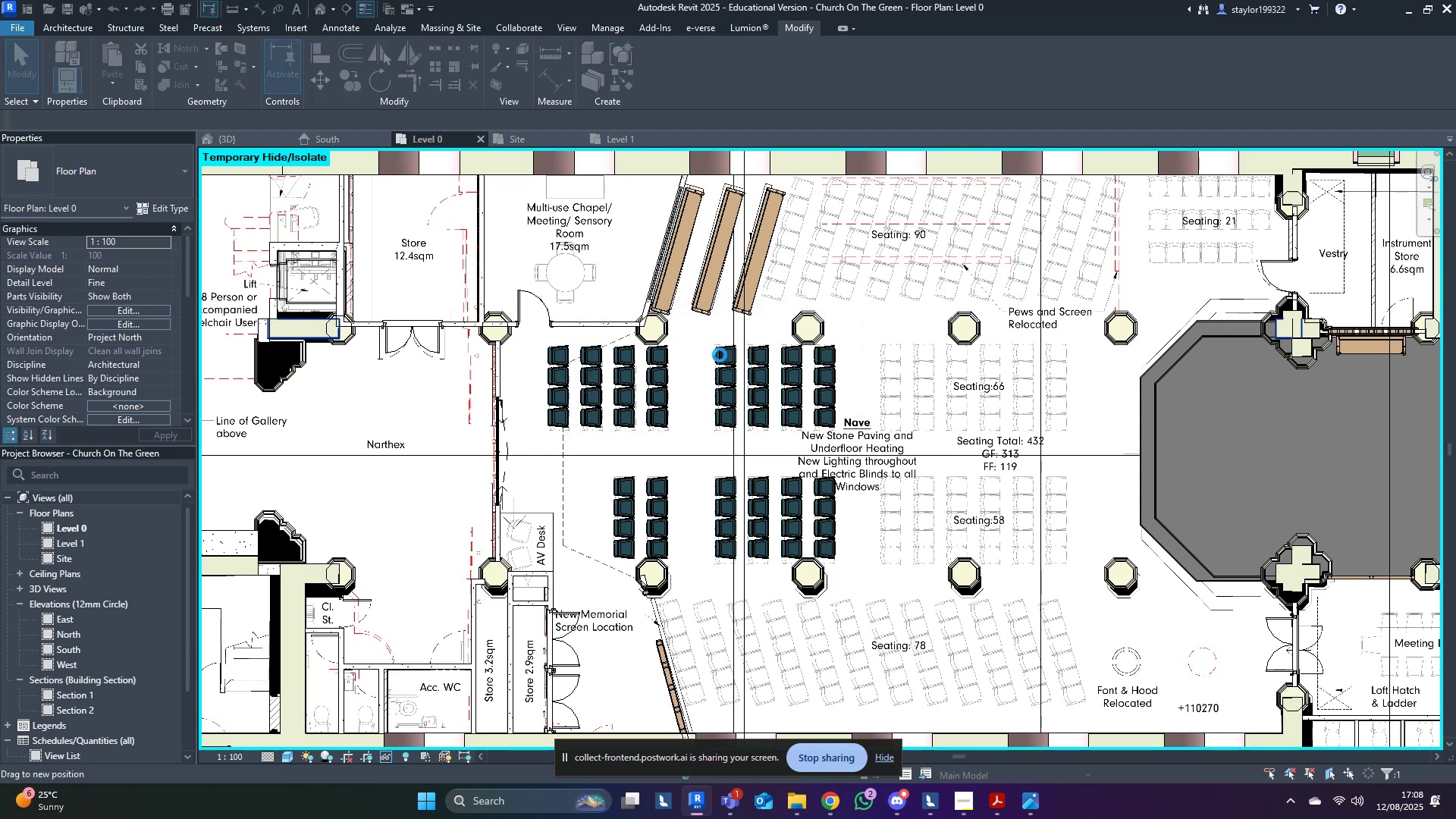 
key(Escape)
 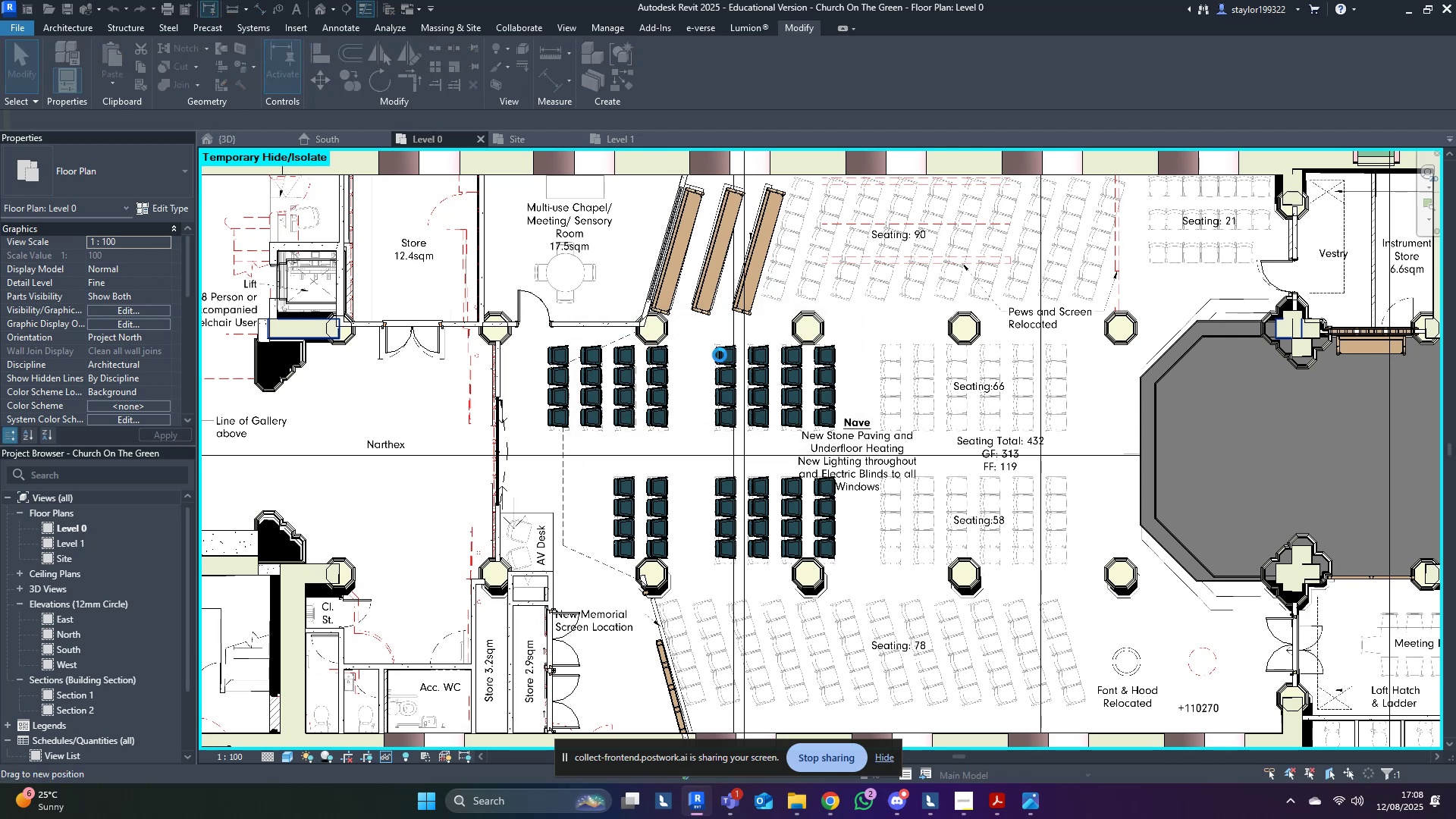 
key(Escape)
 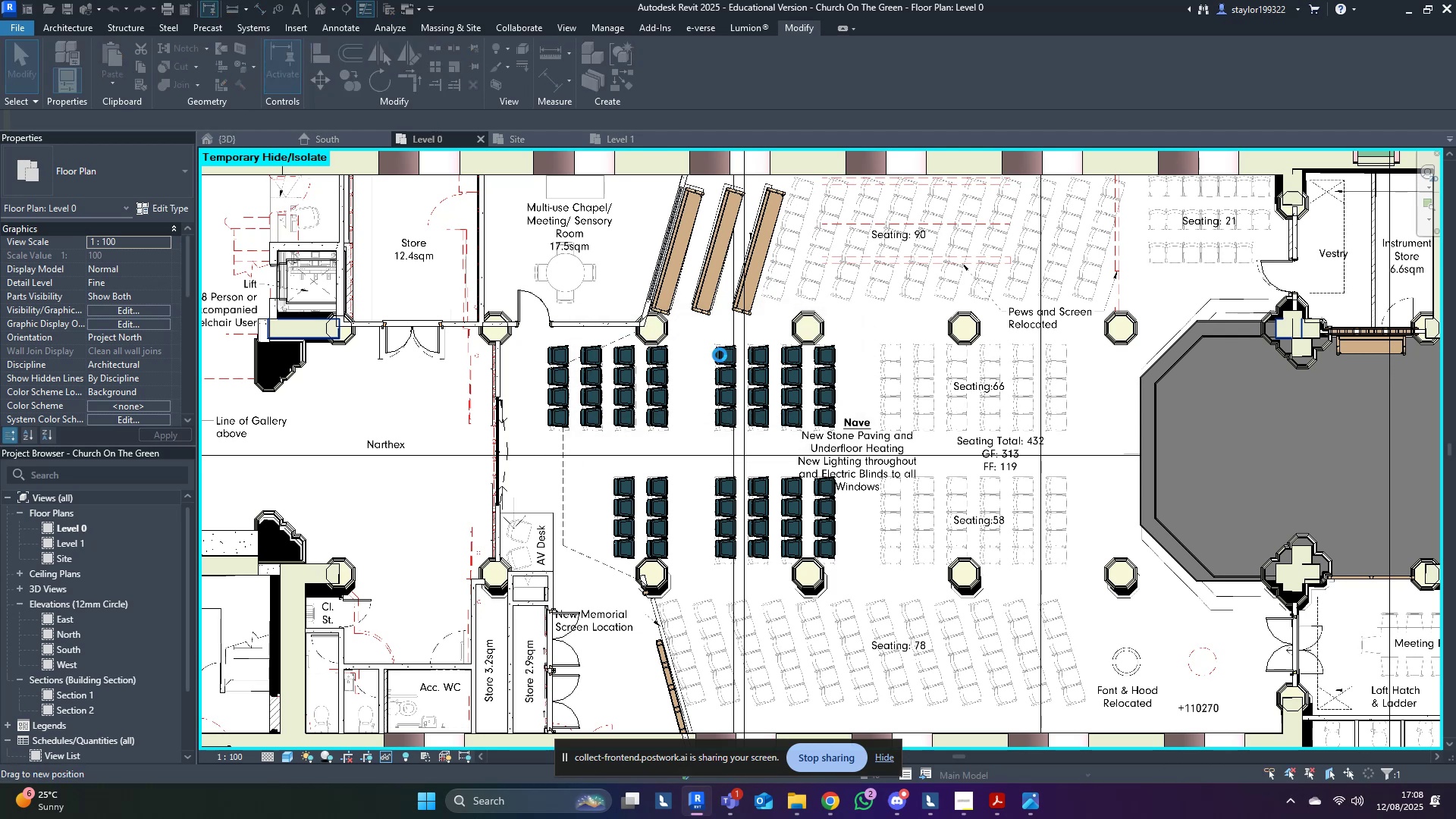 
key(Escape)
 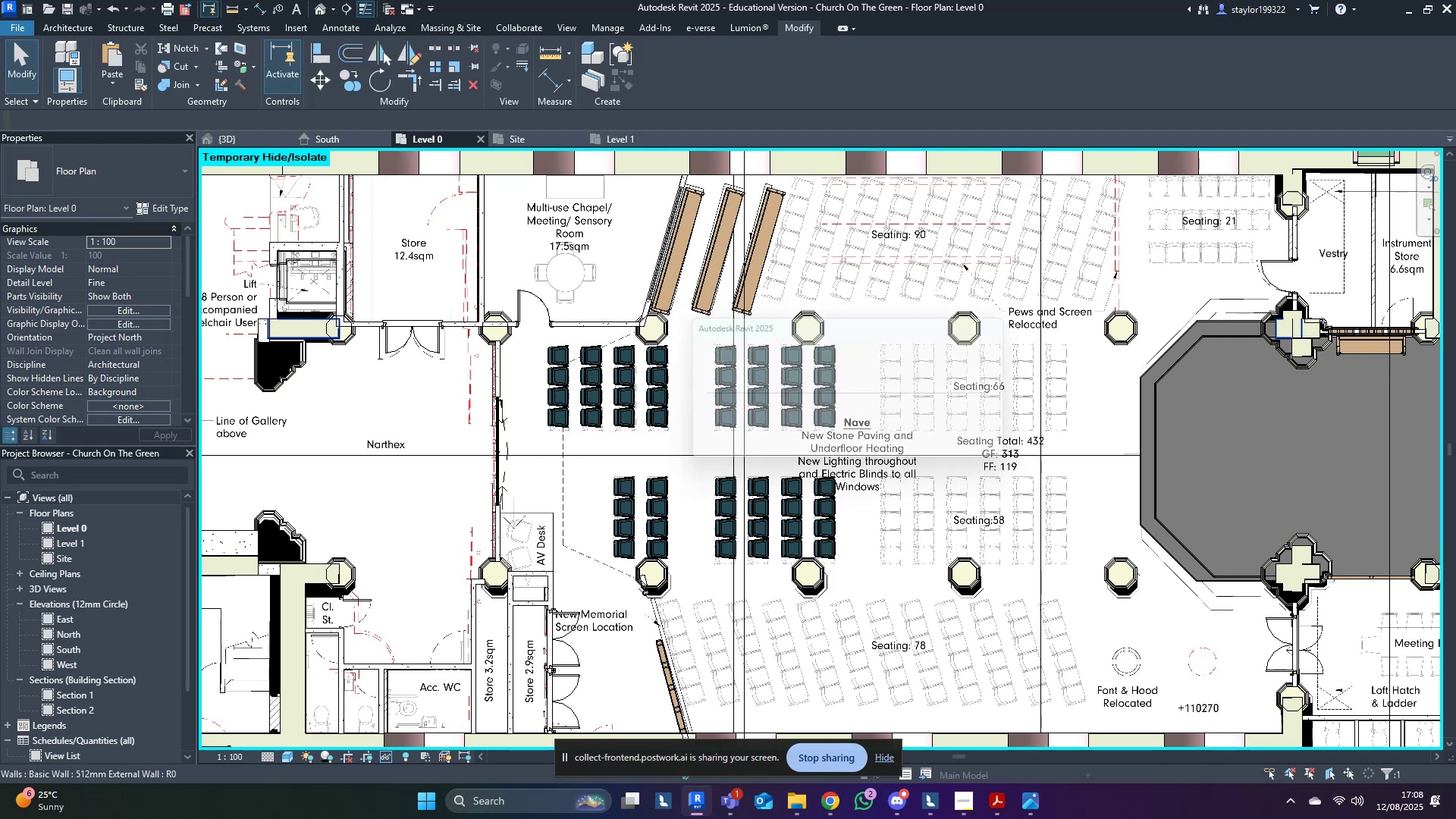 
key(Escape)
 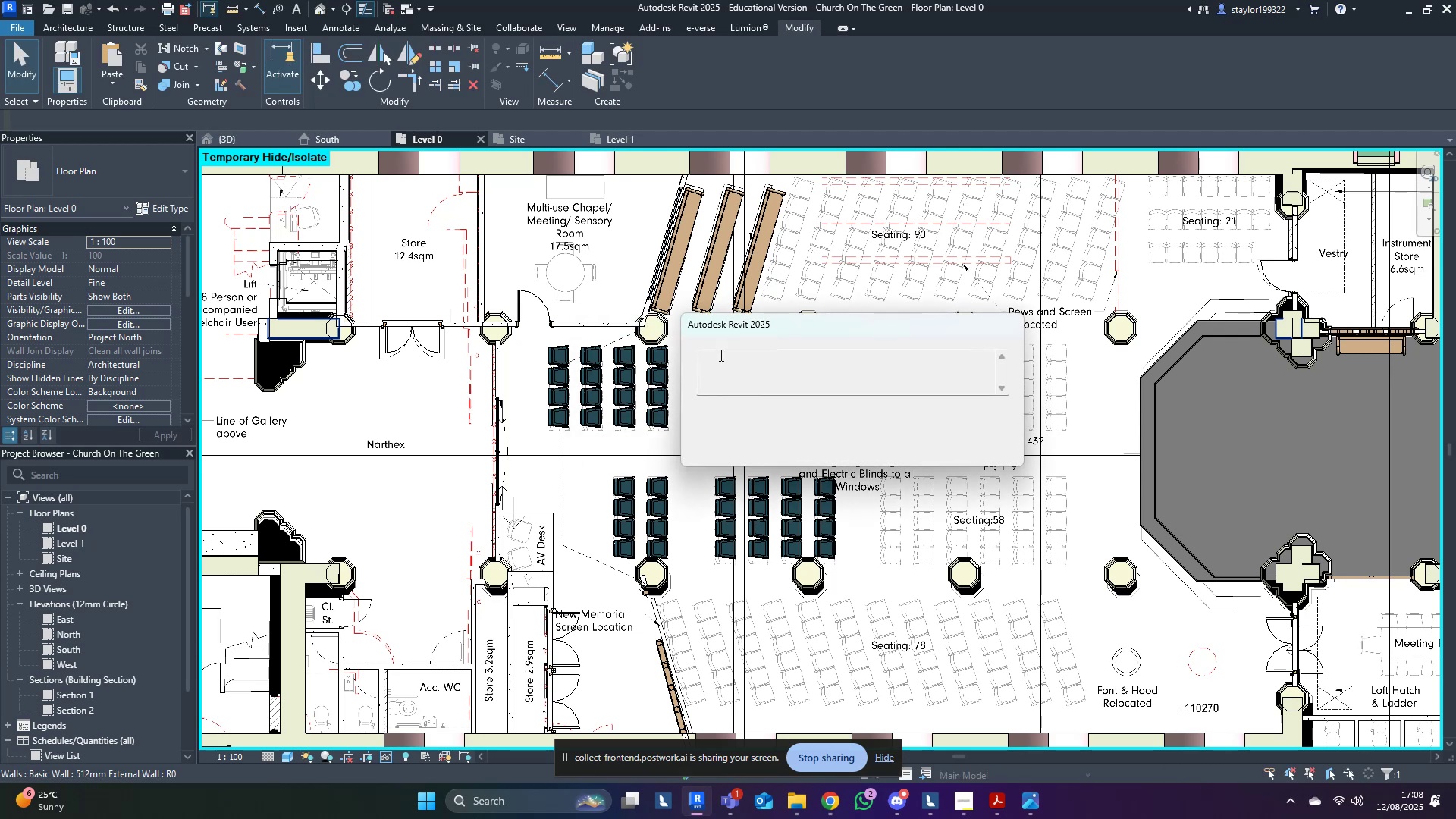 
key(Escape)
 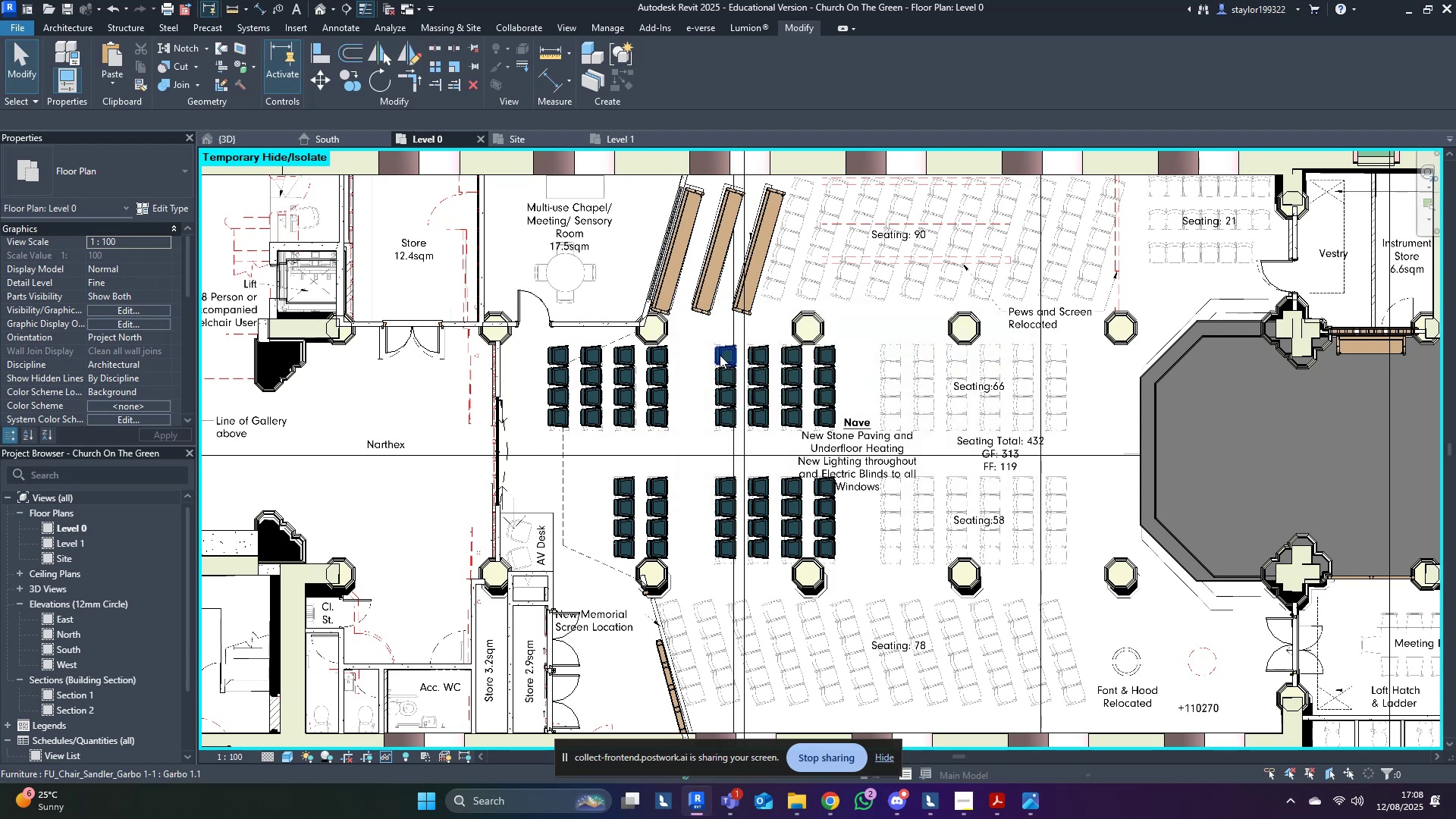 
key(Escape)
 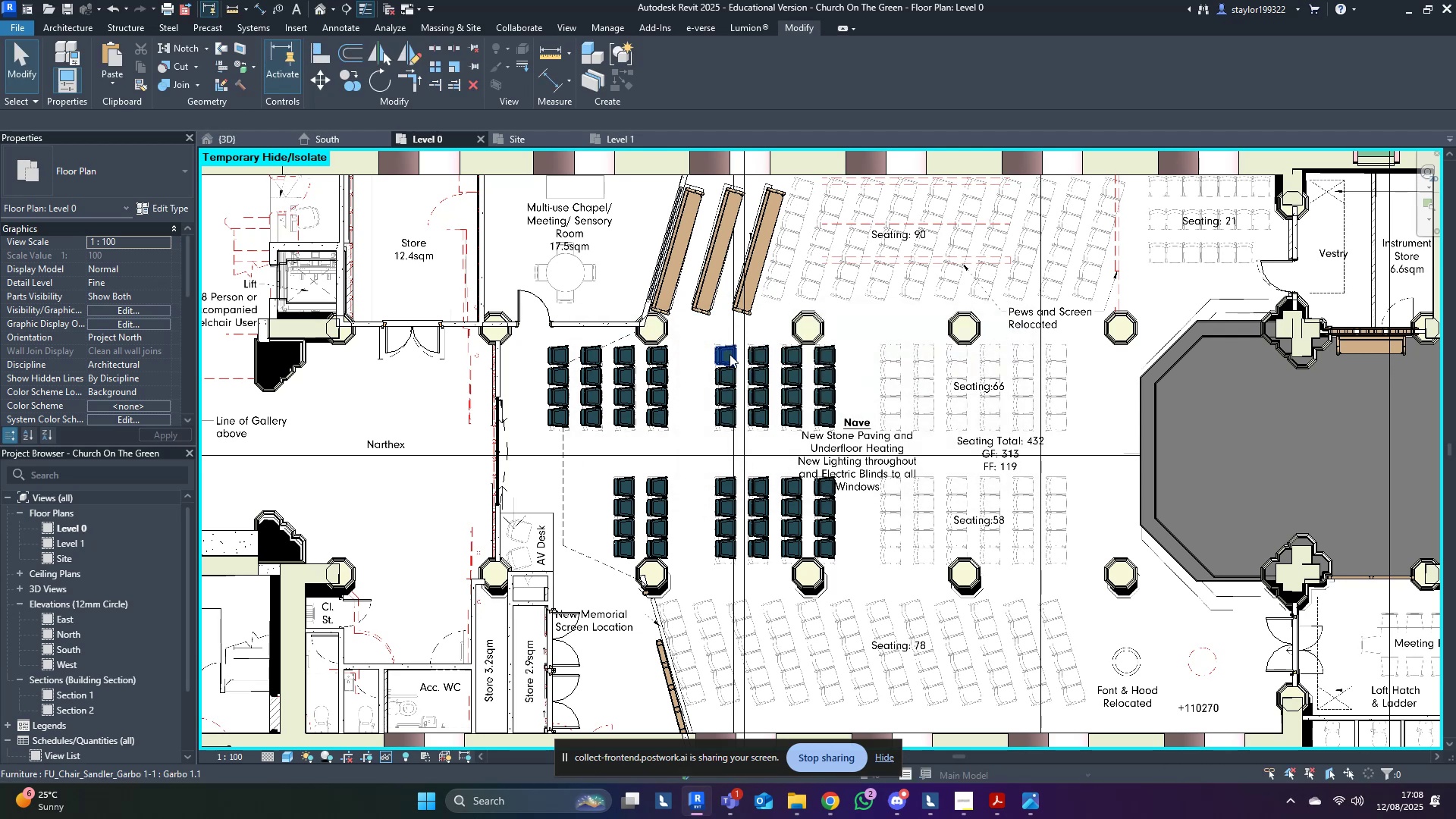 
middle_click([848, 383])
 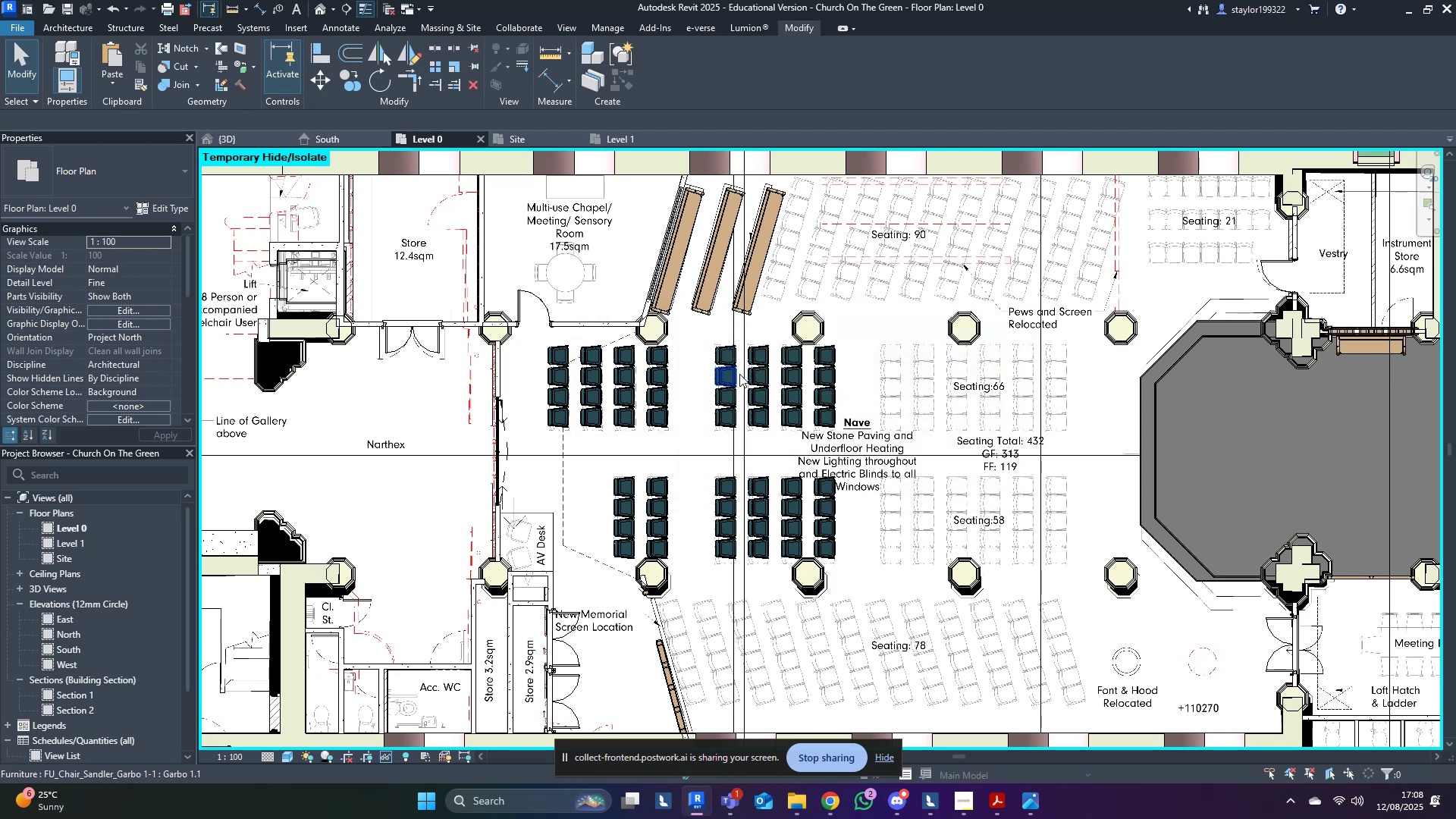 
scroll: coordinate [735, 370], scroll_direction: up, amount: 3.0
 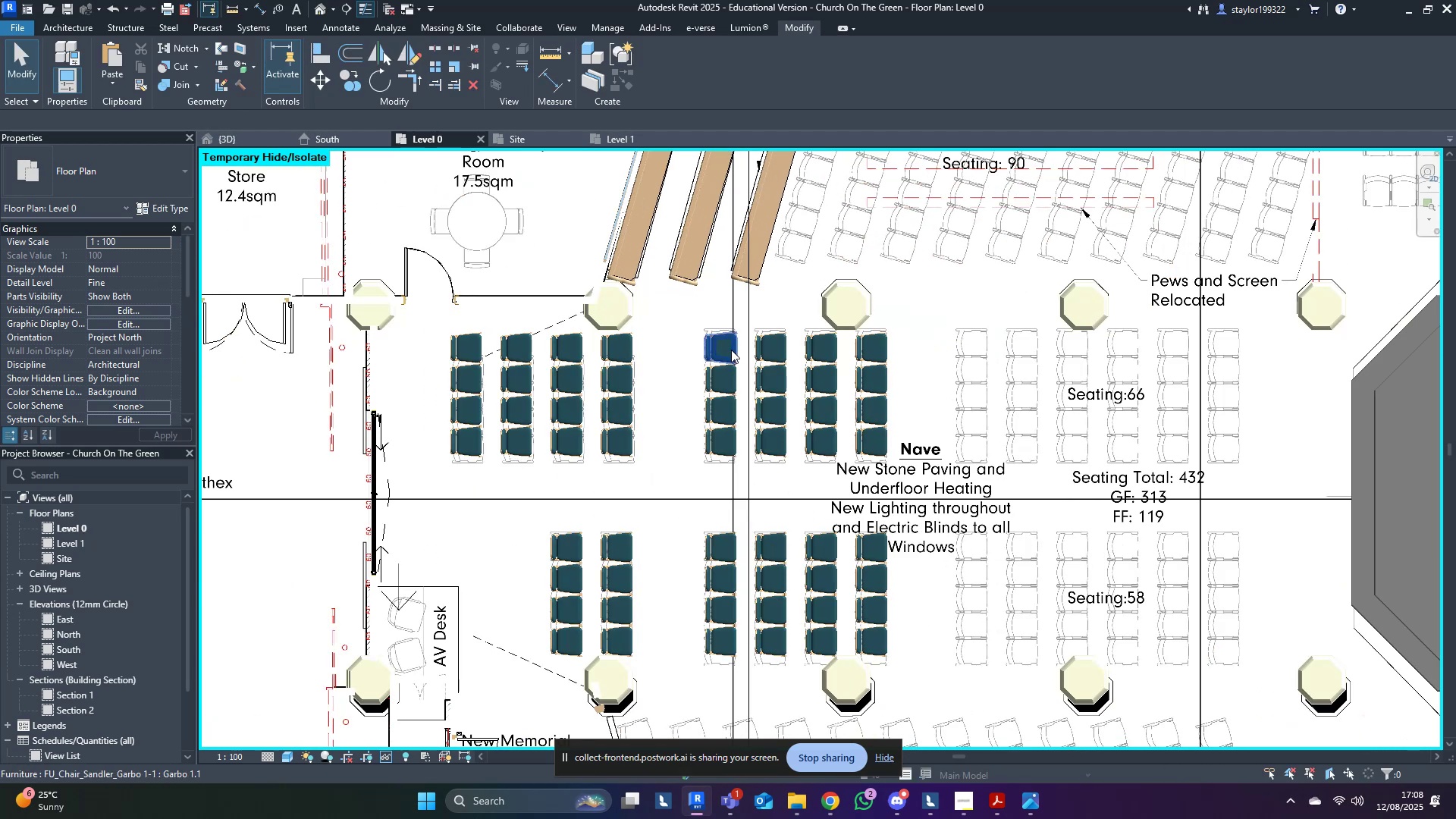 
left_click([731, 350])
 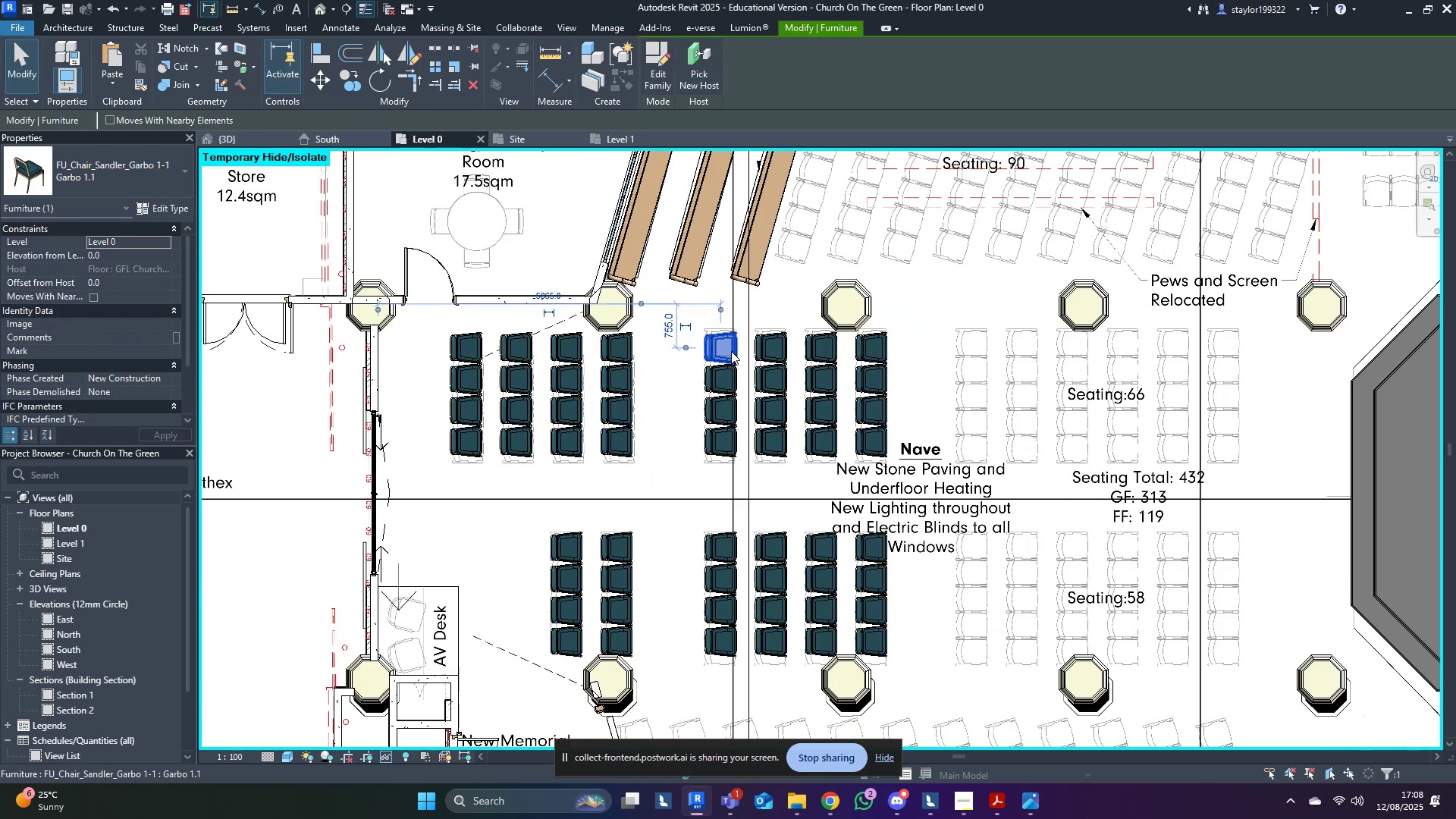 
hold_key(key=ControlLeft, duration=1.54)
double_click([732, 372])
 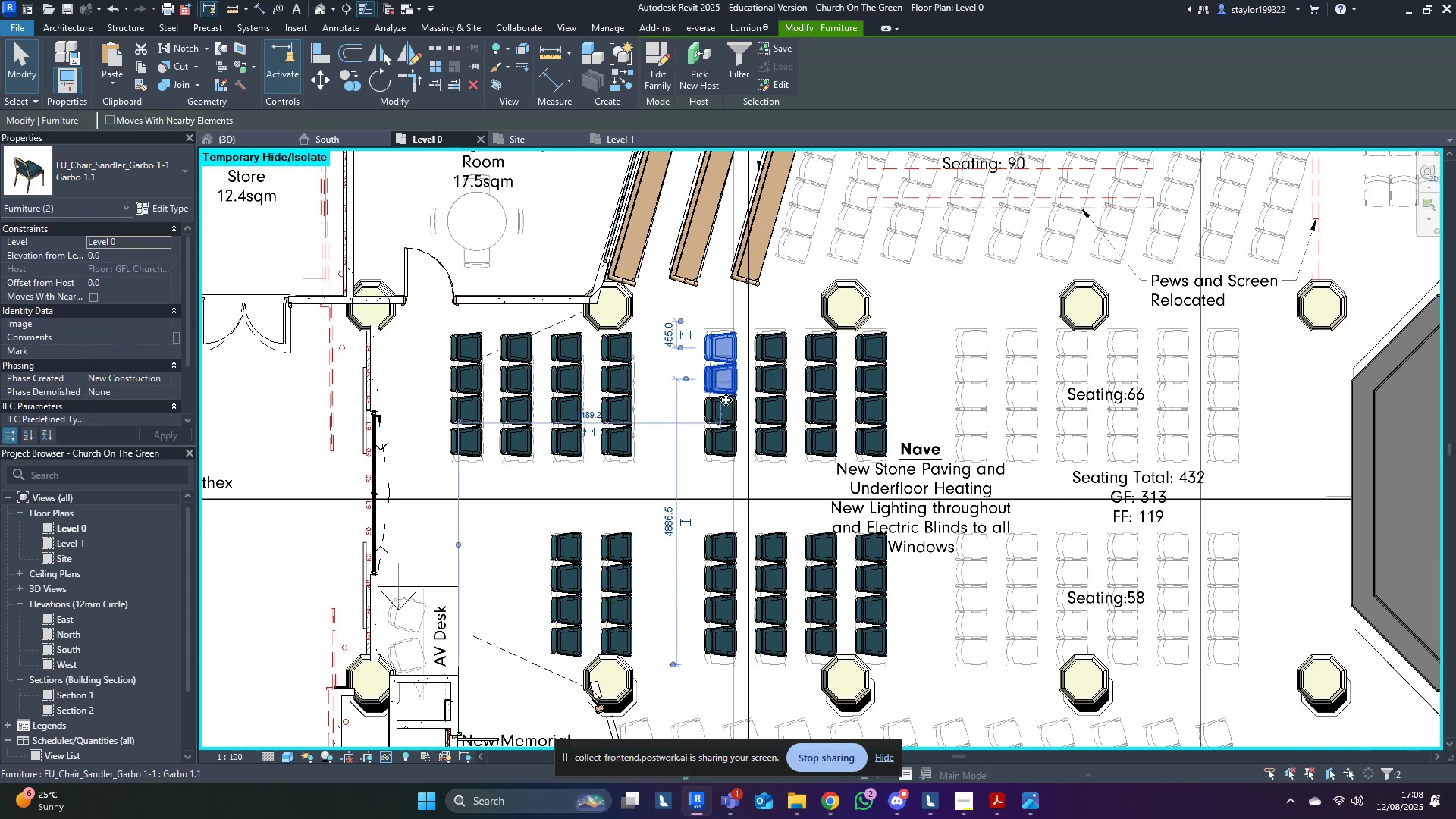 
triple_click([726, 400])
 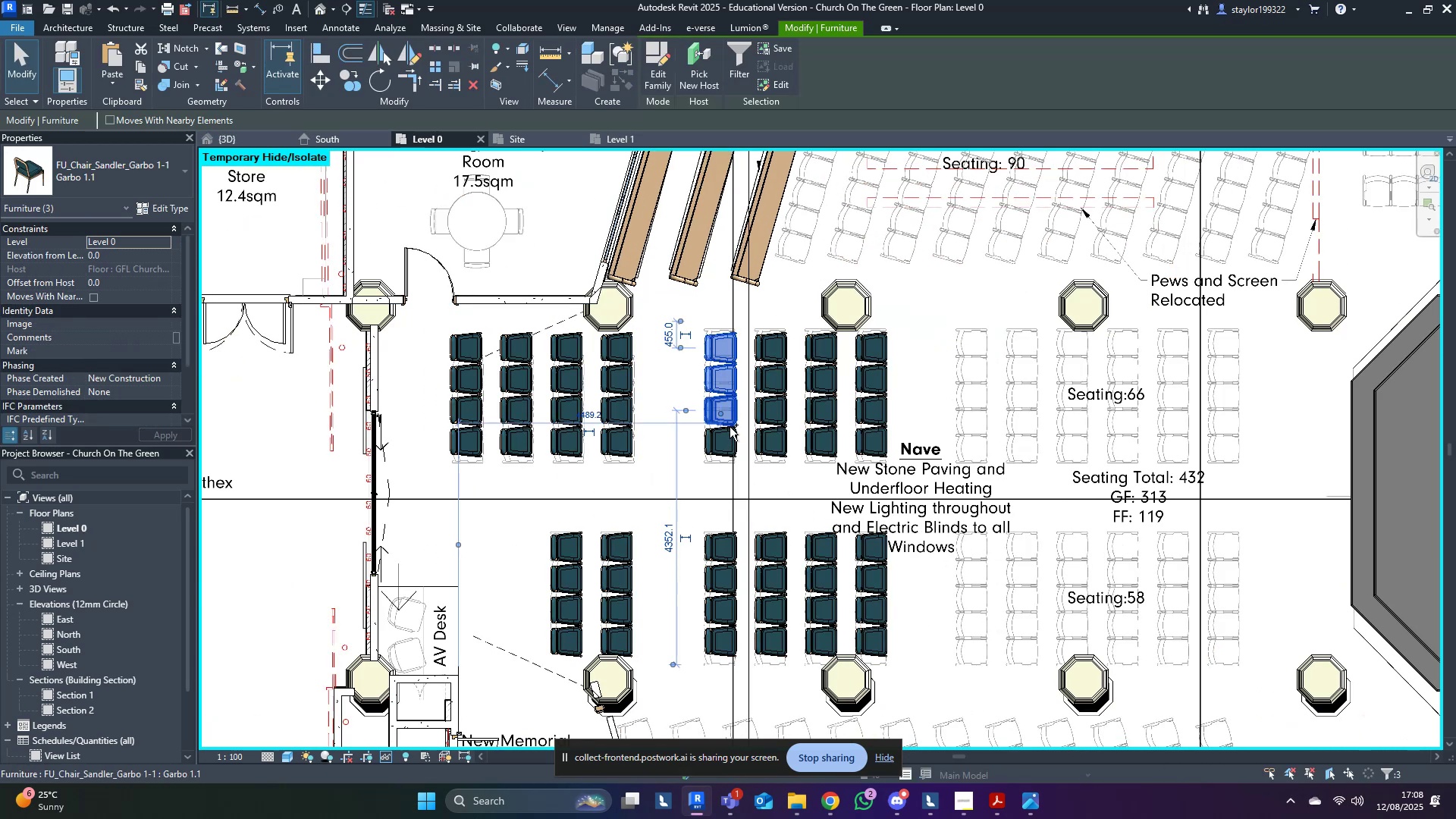 
double_click([730, 446])
 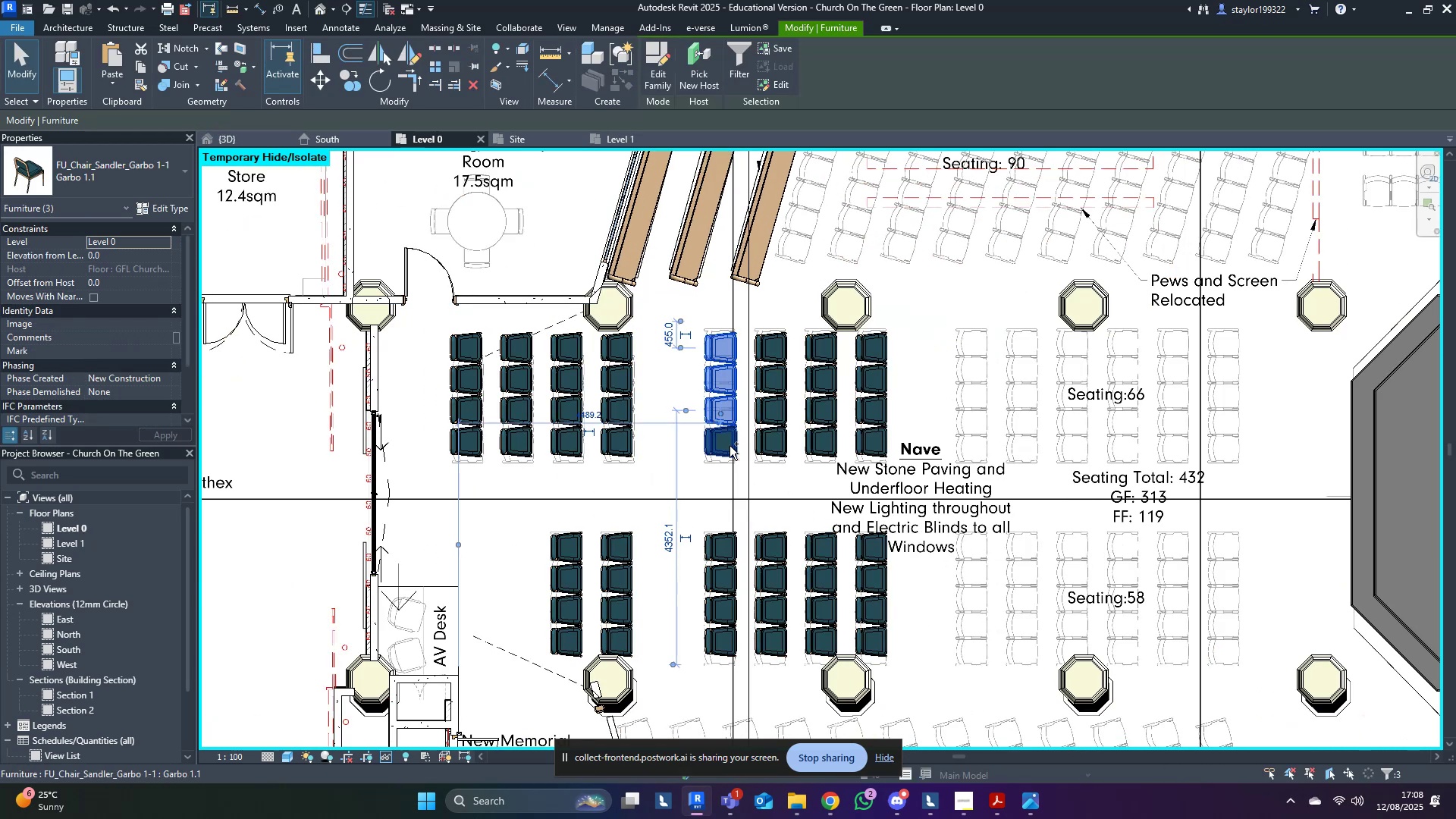 
hold_key(key=ControlLeft, duration=1.51)
triple_click([777, 443])
 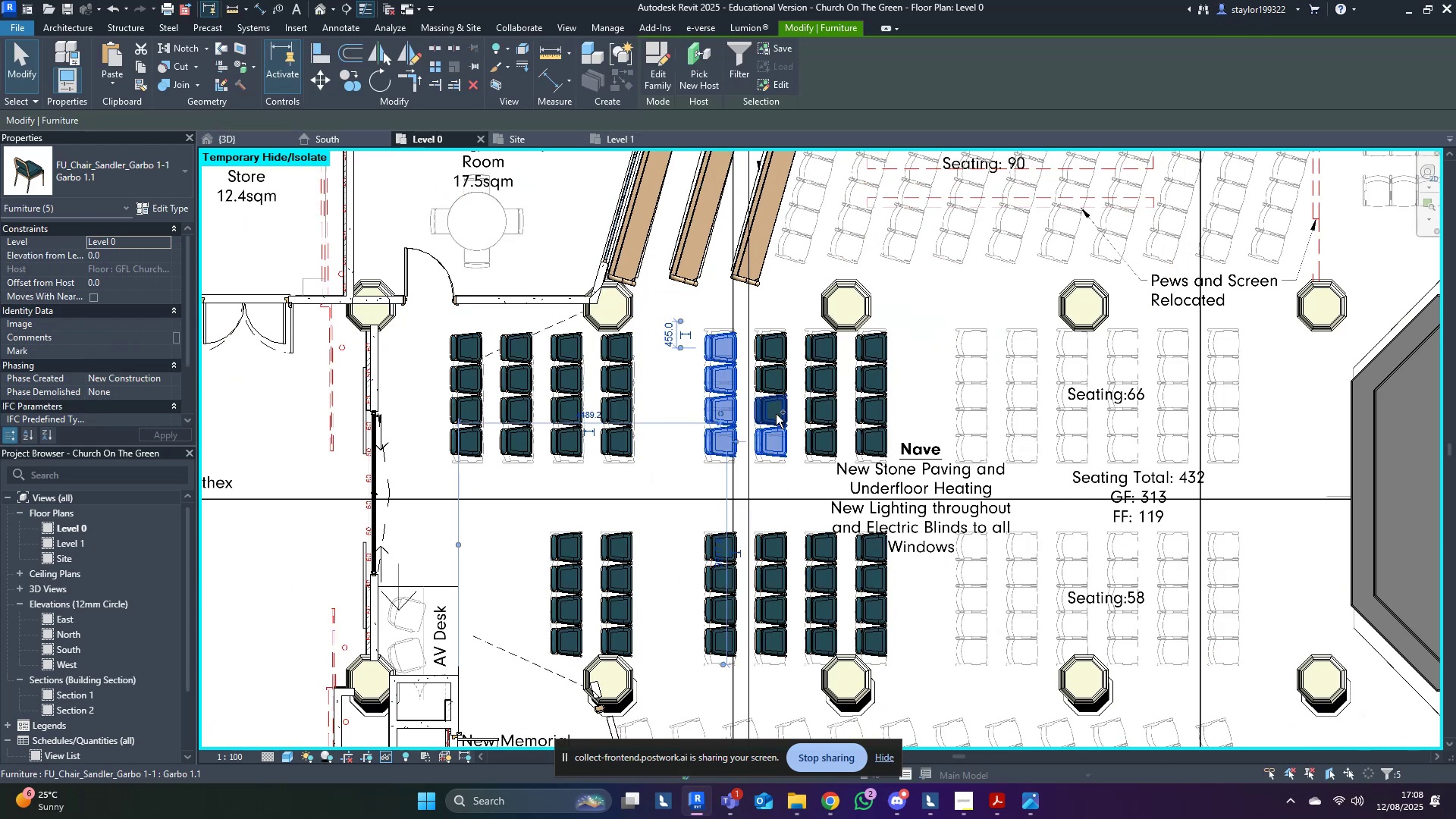 
triple_click([776, 414])
 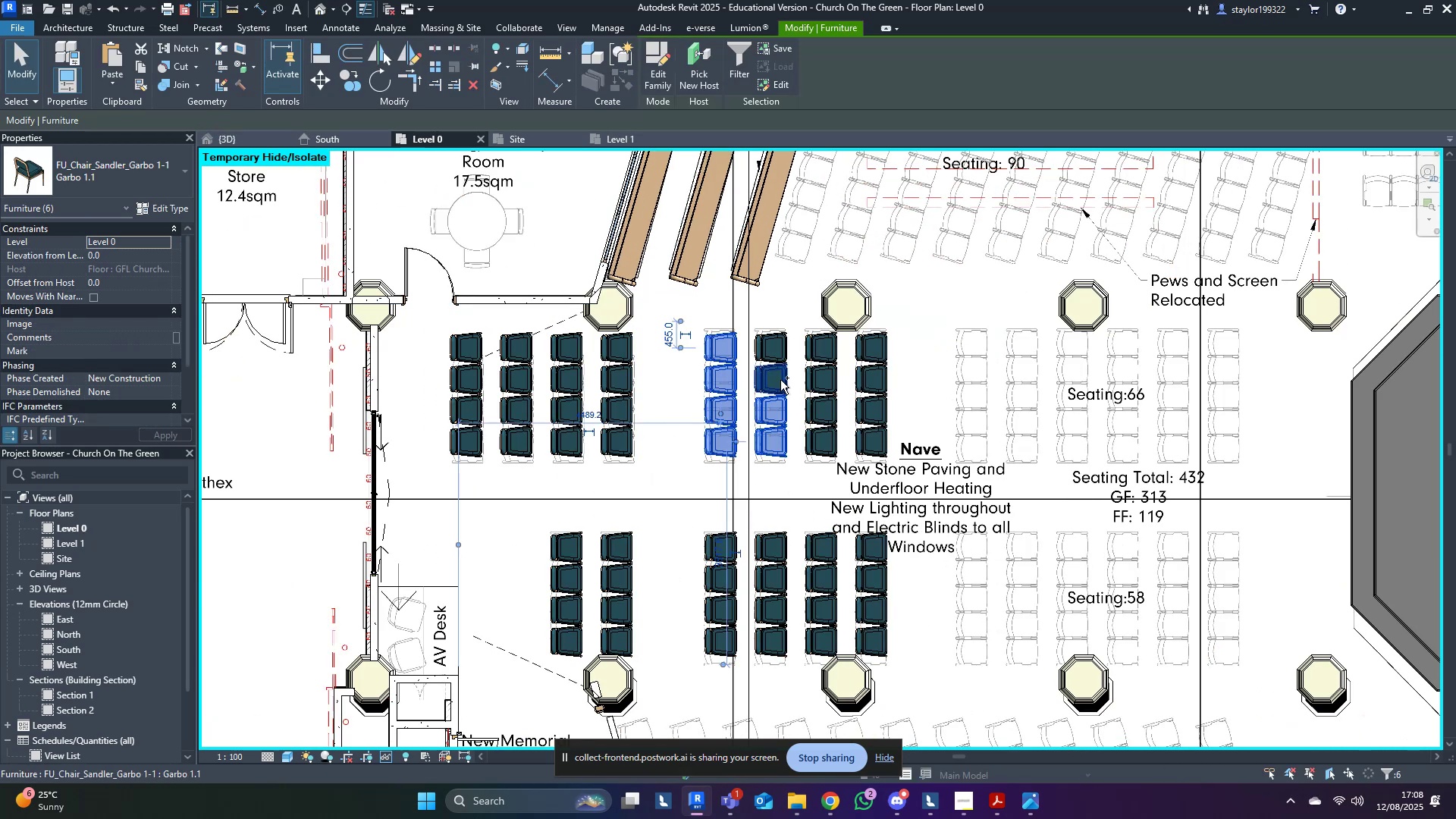 
triple_click([780, 380])
 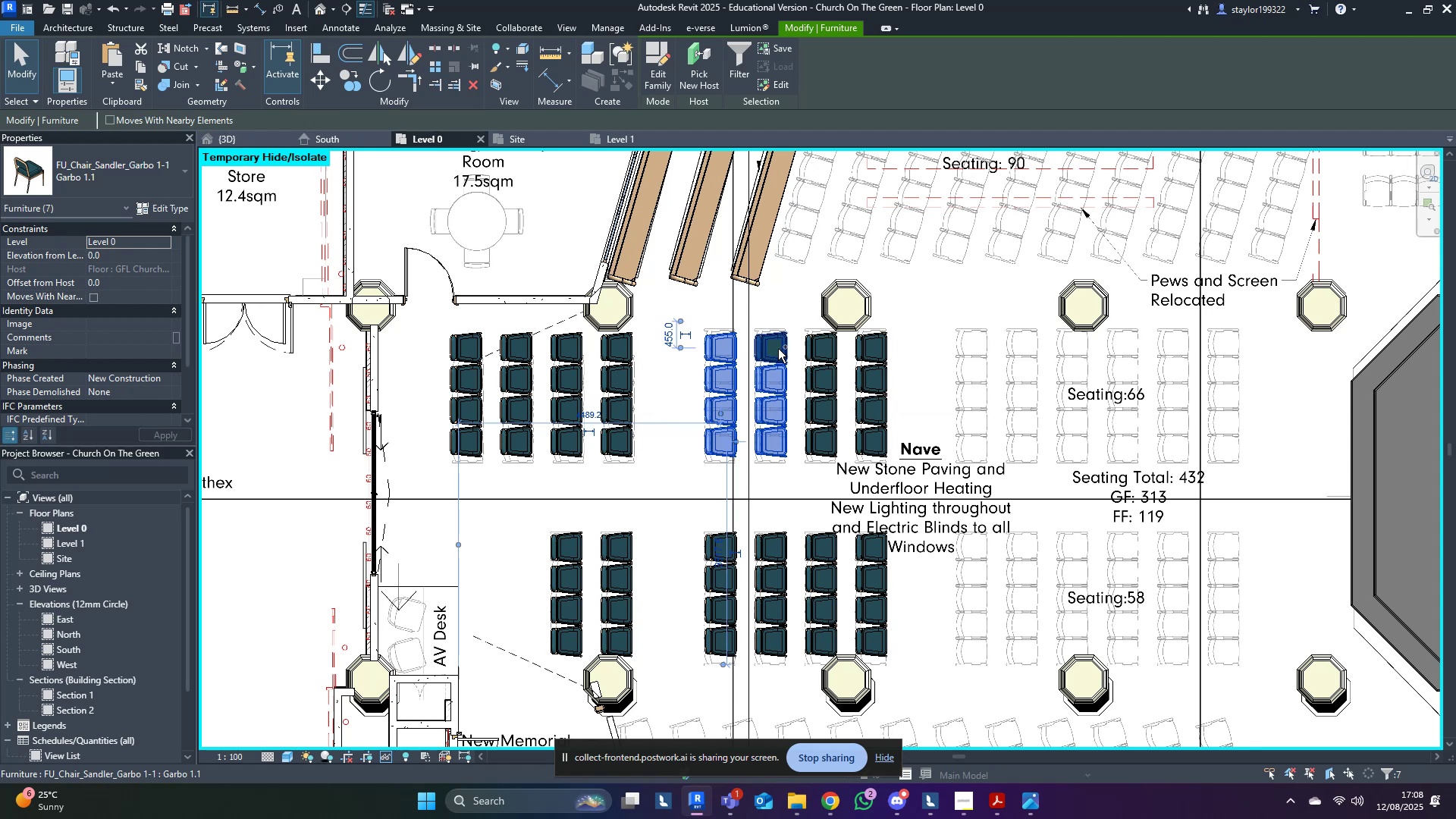 
triple_click([778, 349])
 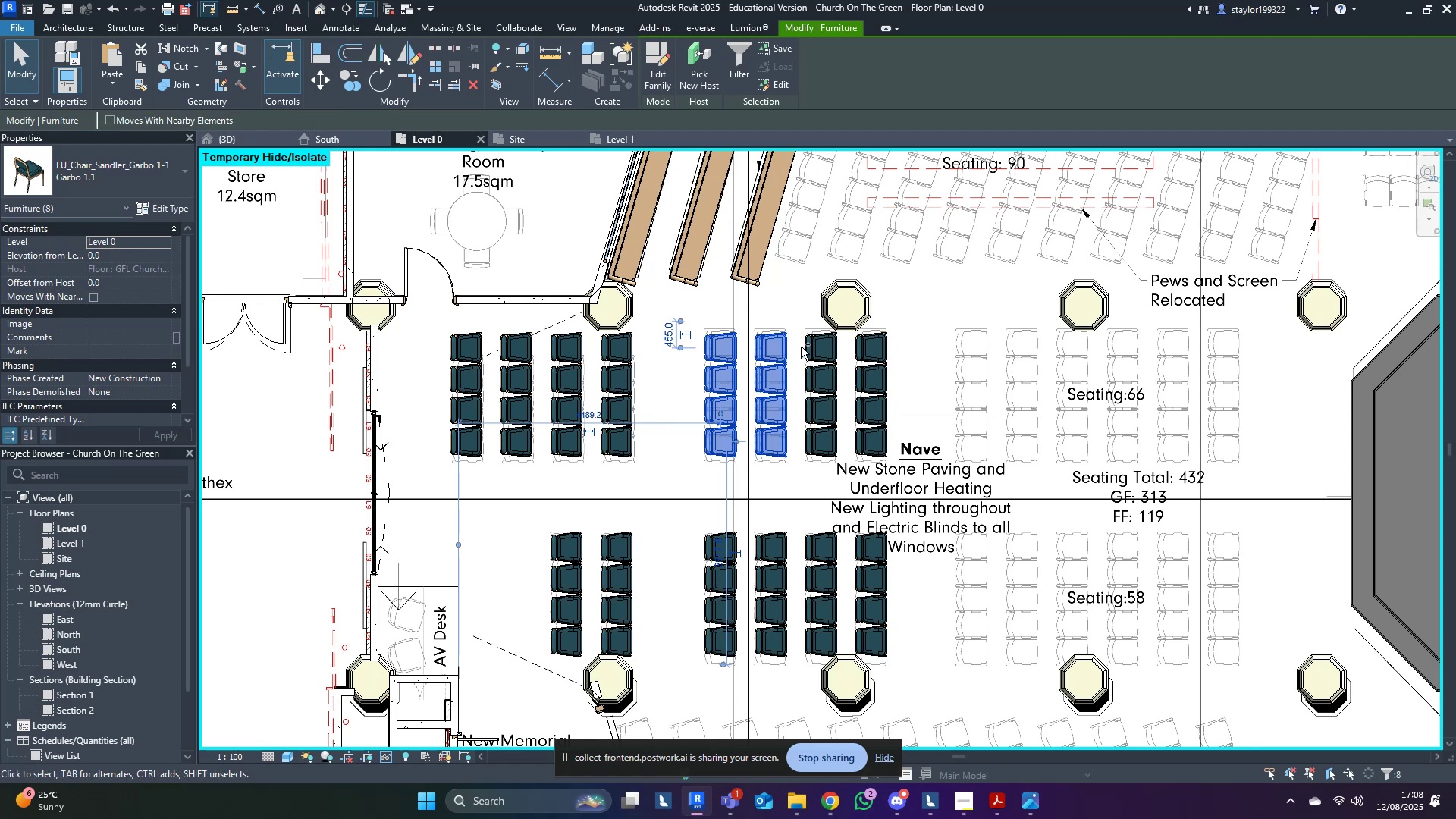 
hold_key(key=ControlLeft, duration=1.52)
left_click([815, 374])
 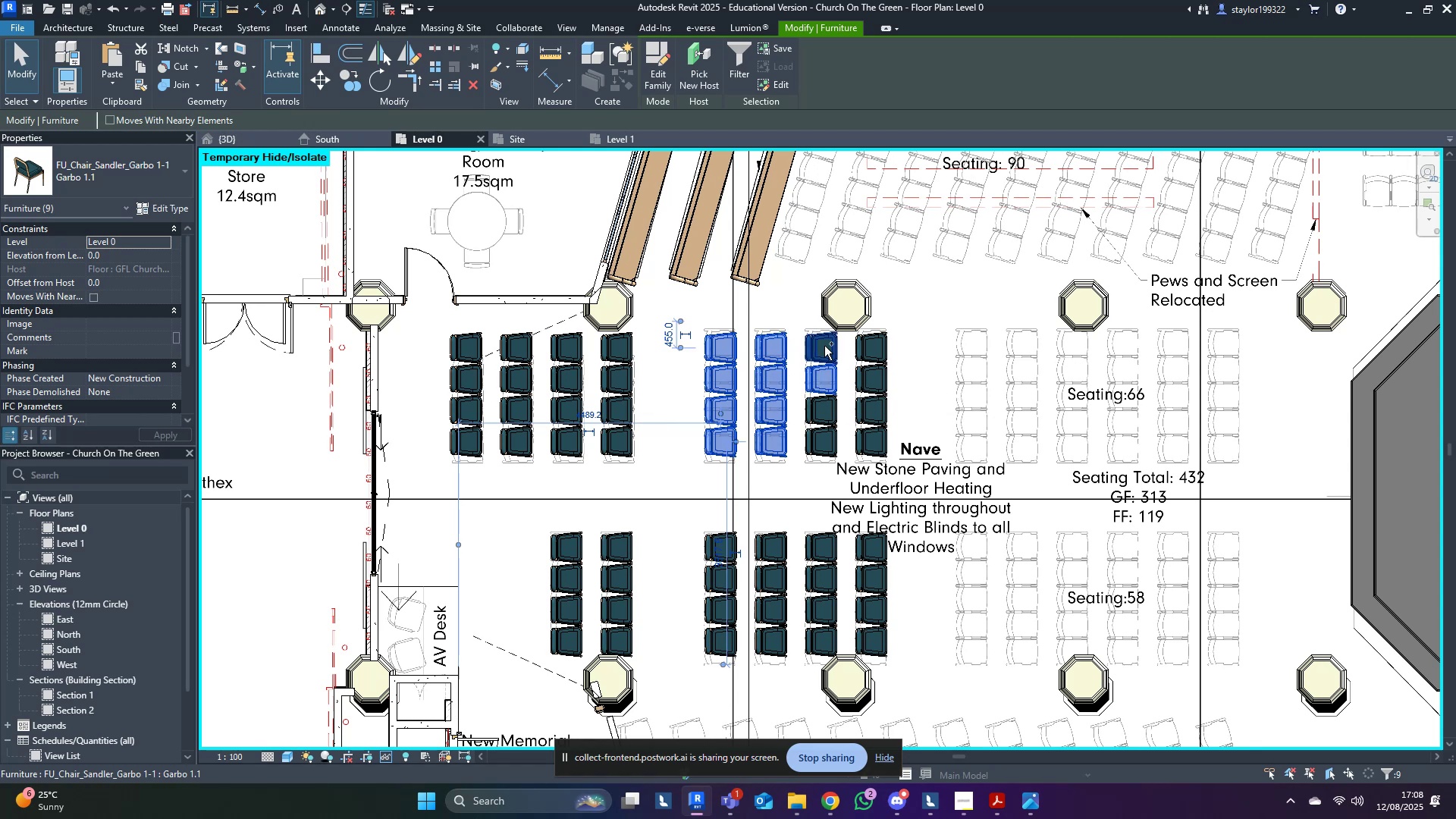 
left_click([824, 346])
 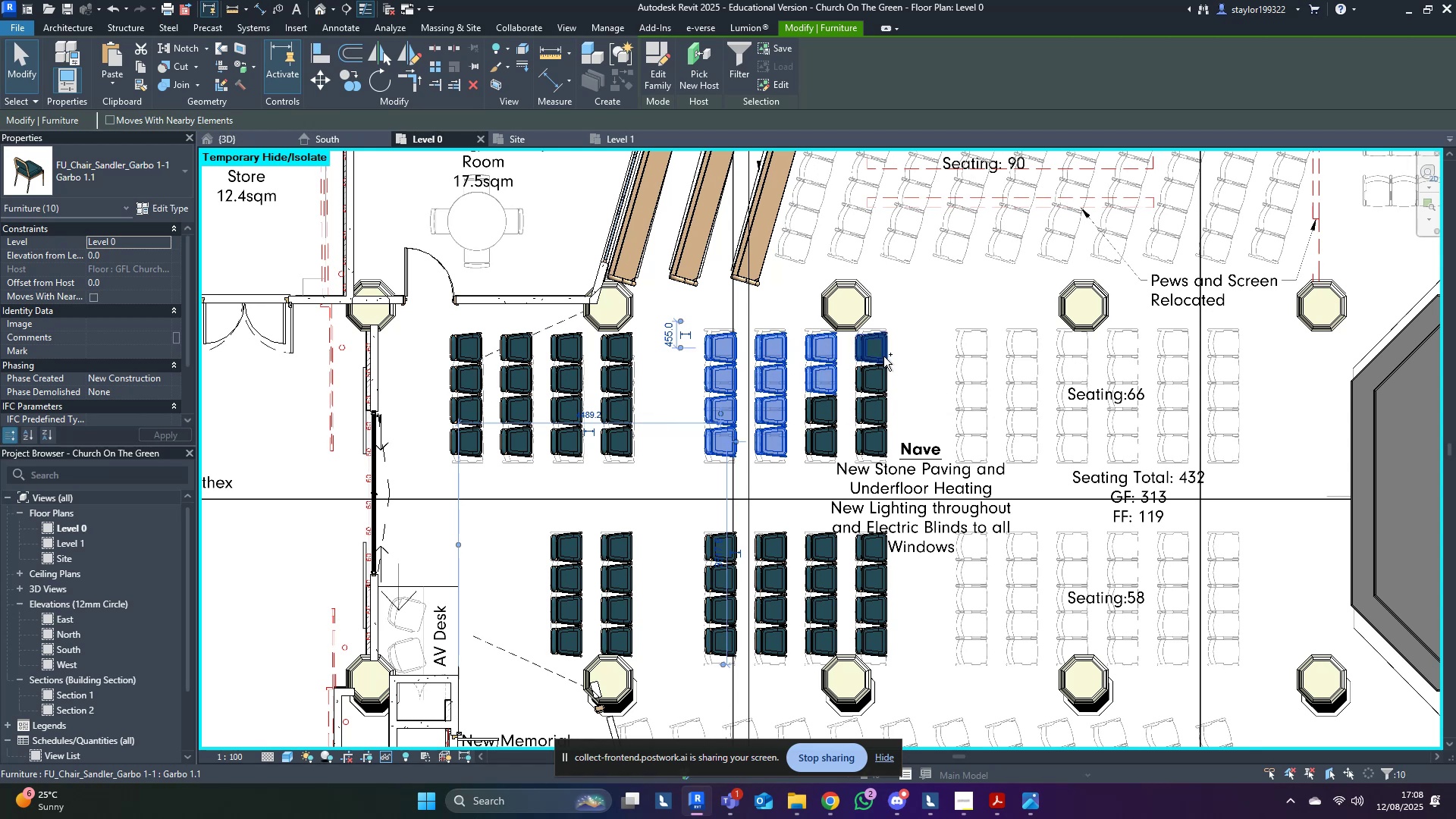 
hold_key(key=ControlLeft, duration=1.52)
left_click([881, 388])
 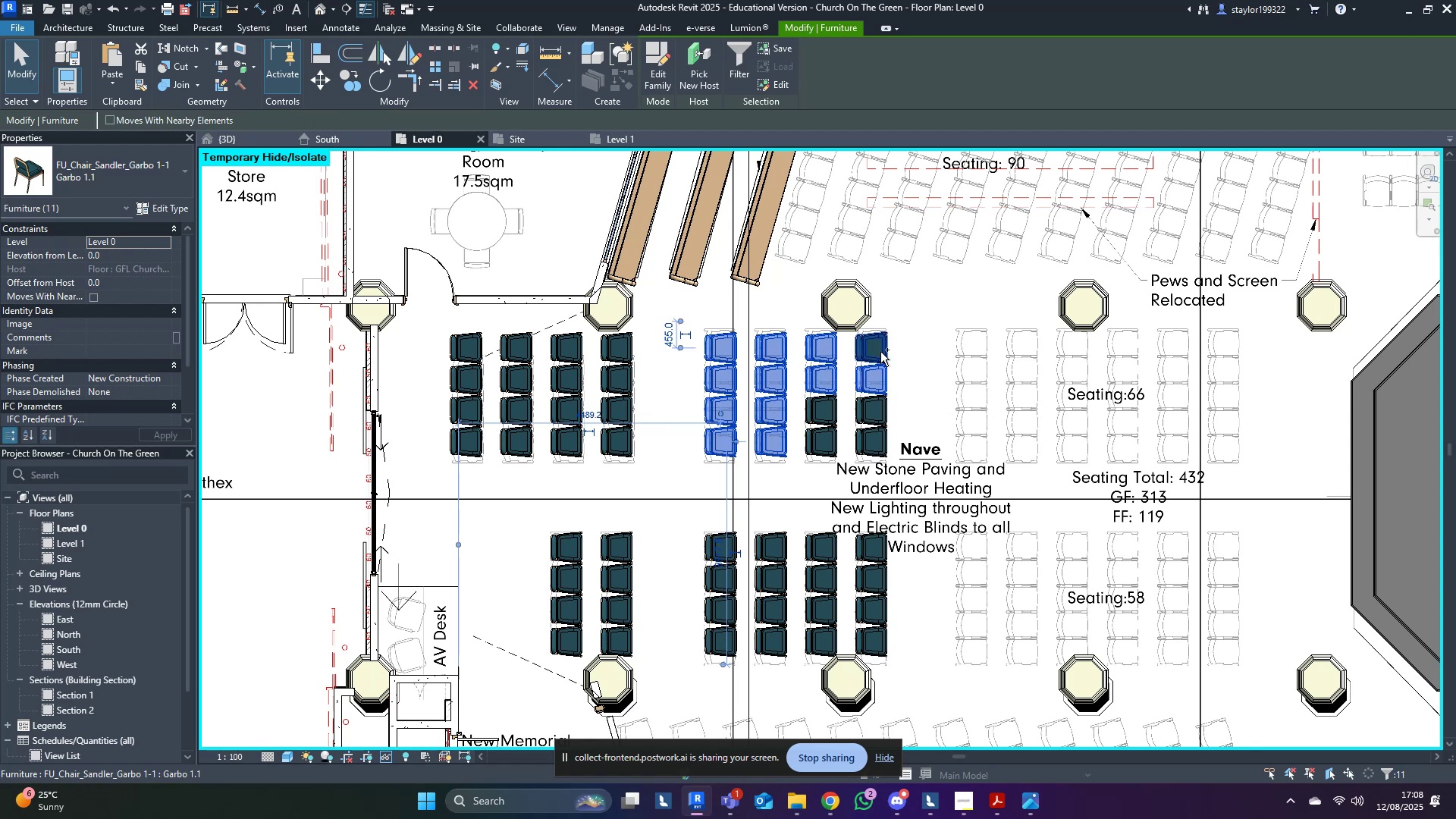 
left_click([880, 352])
 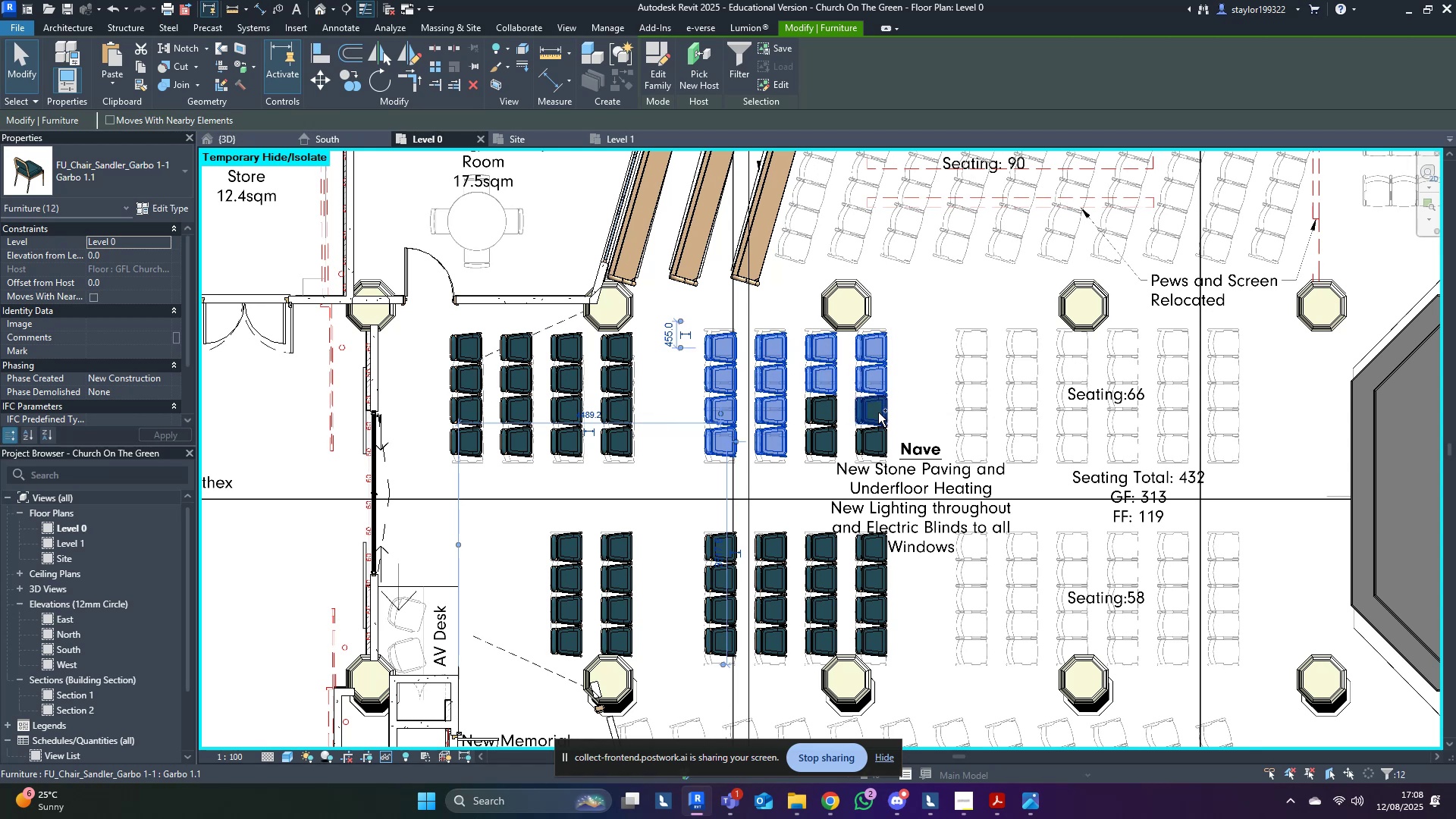 
double_click([878, 413])
 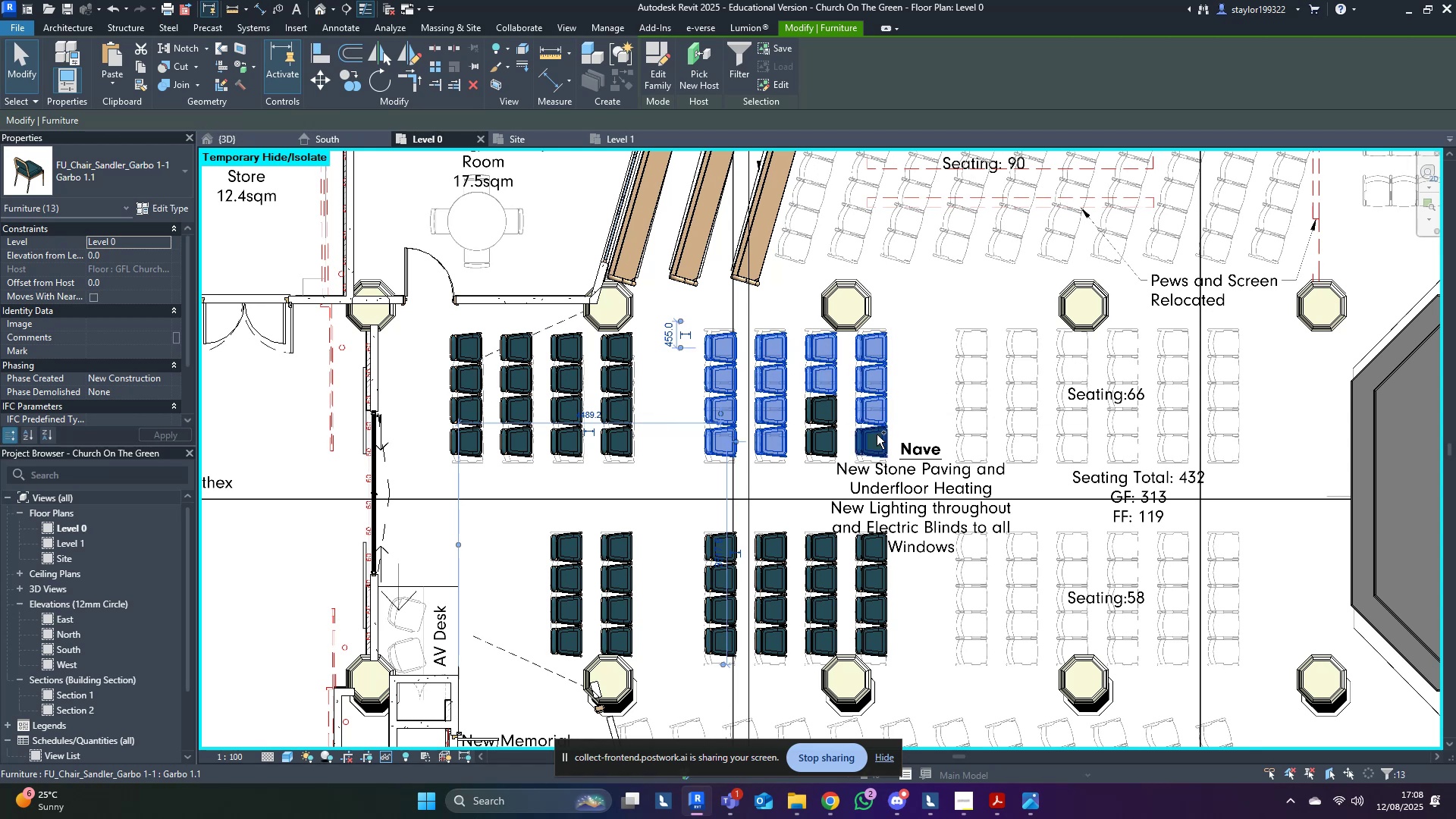 
hold_key(key=ControlLeft, duration=1.51)
left_click([877, 447])
 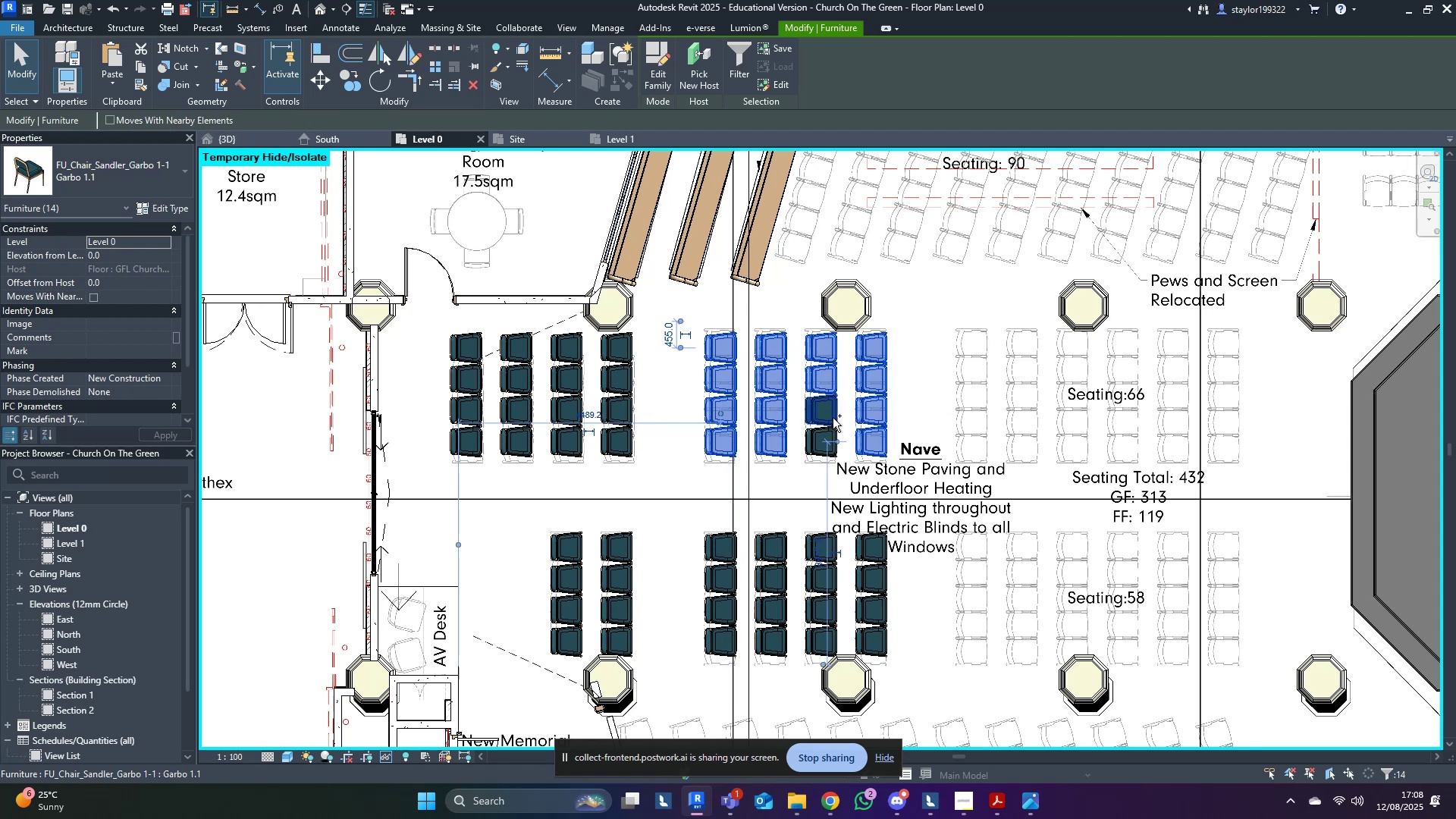 
double_click([833, 418])
 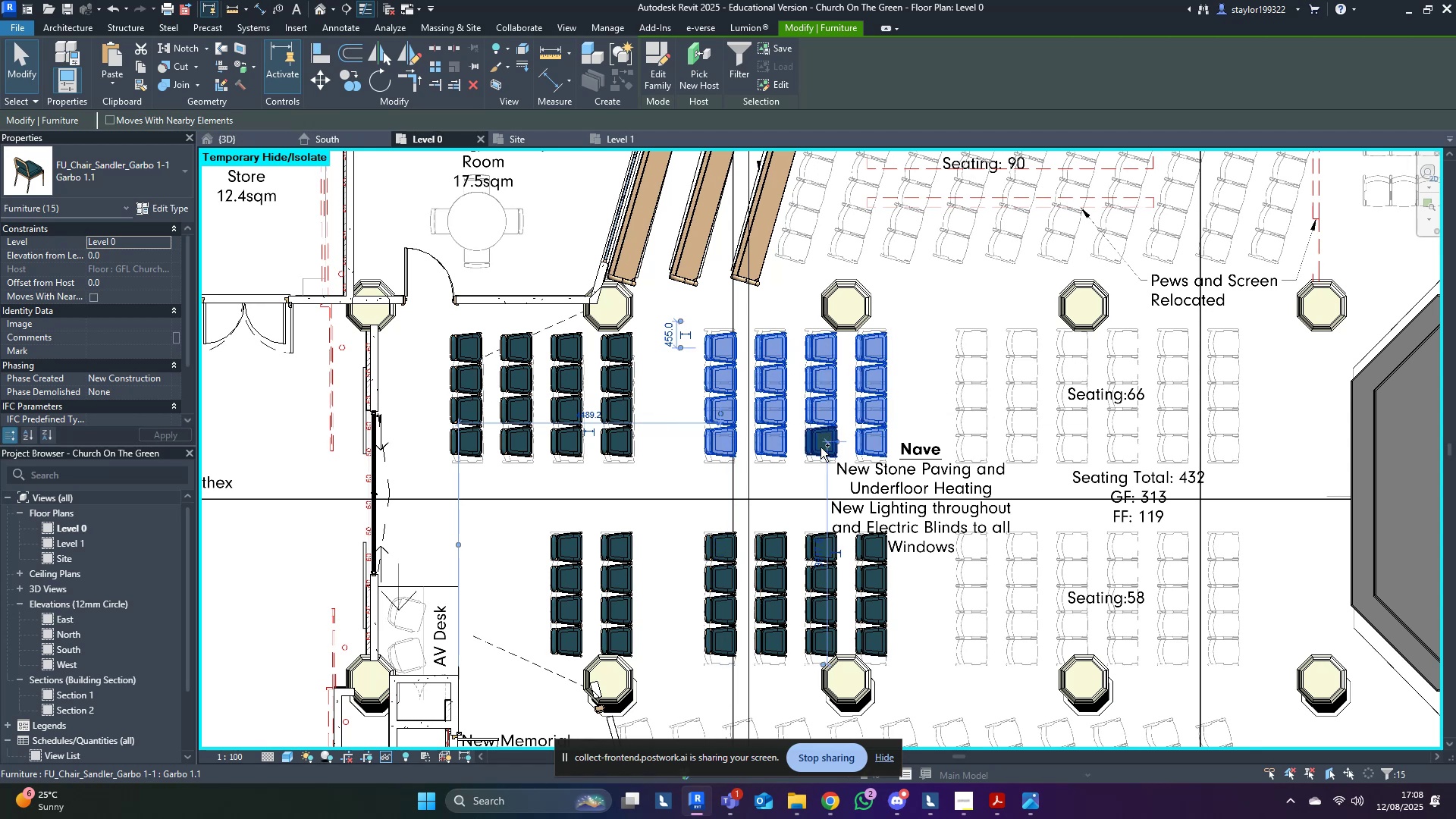 
triple_click([821, 447])
 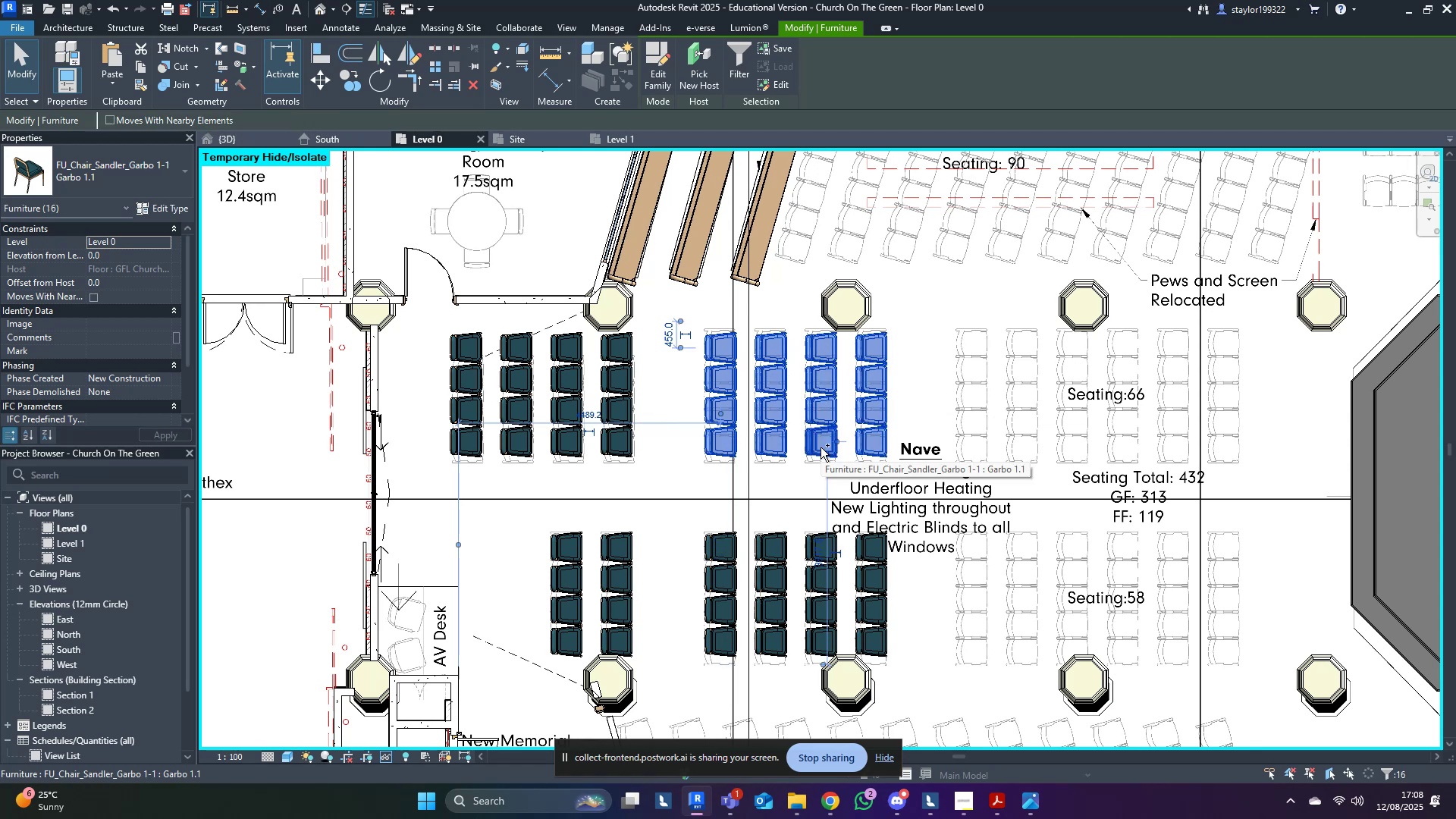 
hold_key(key=ControlLeft, duration=1.52)
left_click_drag(start_coordinate=[673, 517], to_coordinate=[946, 665])
 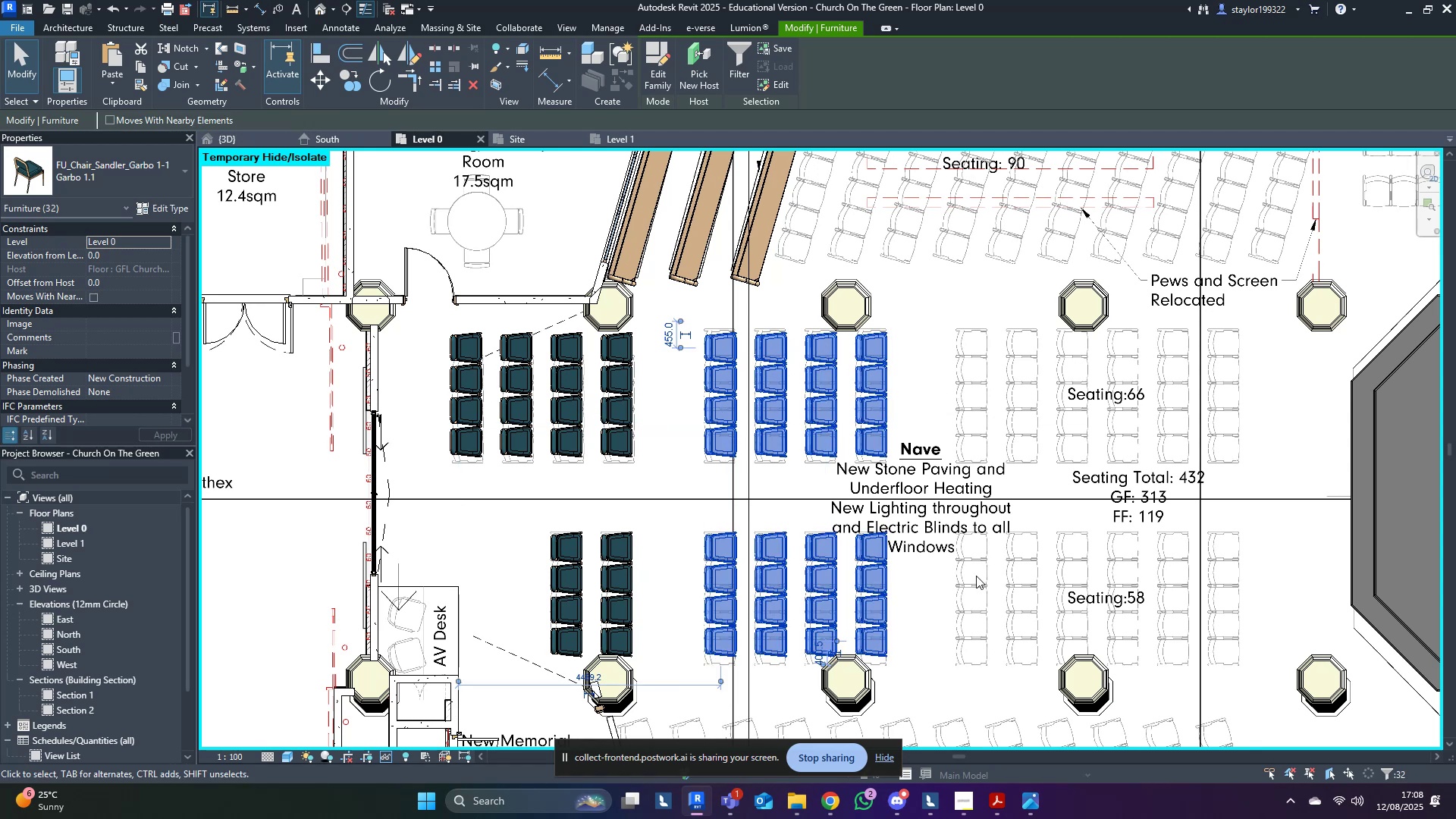 
hold_key(key=ControlLeft, duration=0.94)
 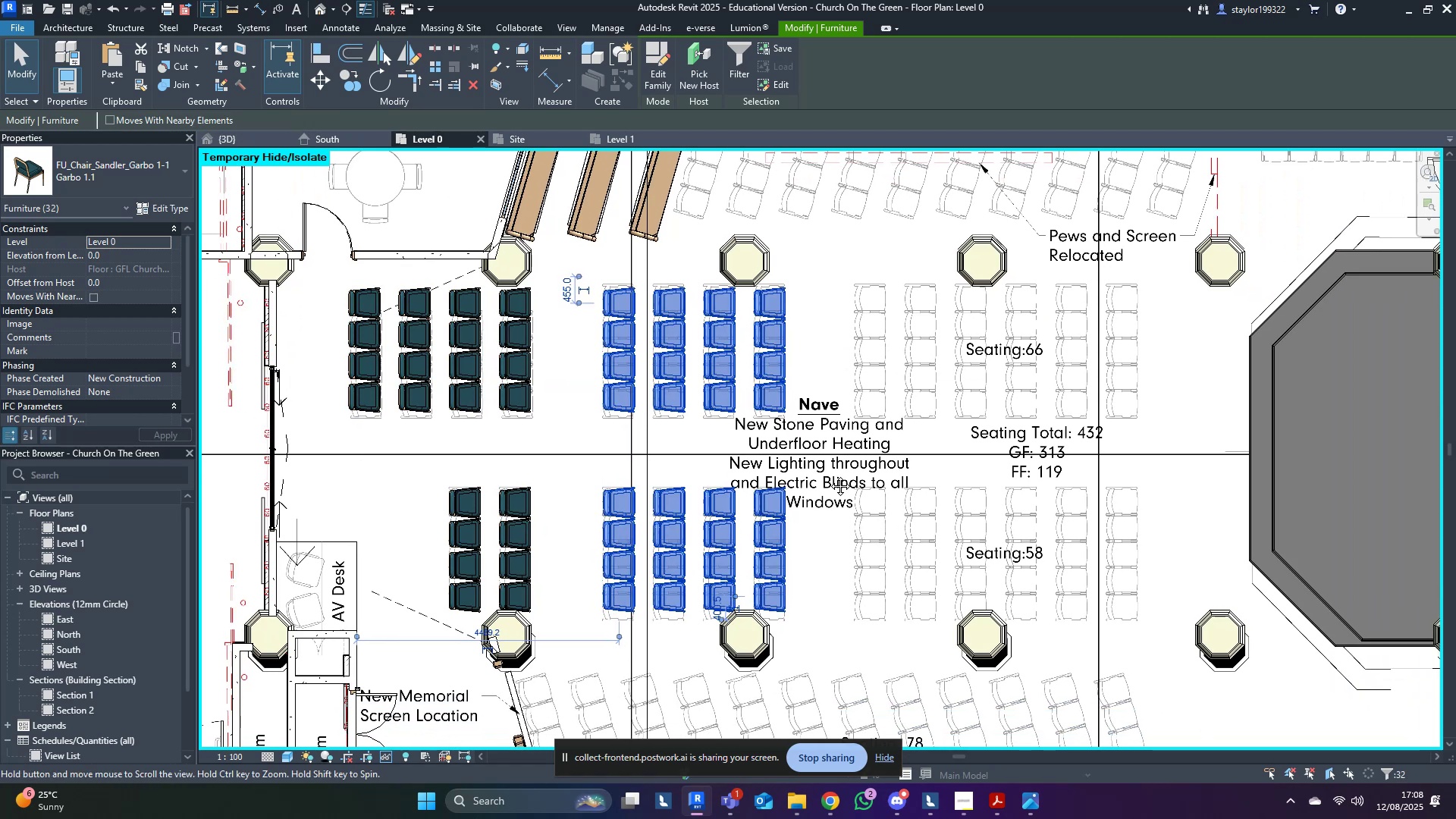 
type(mv)
 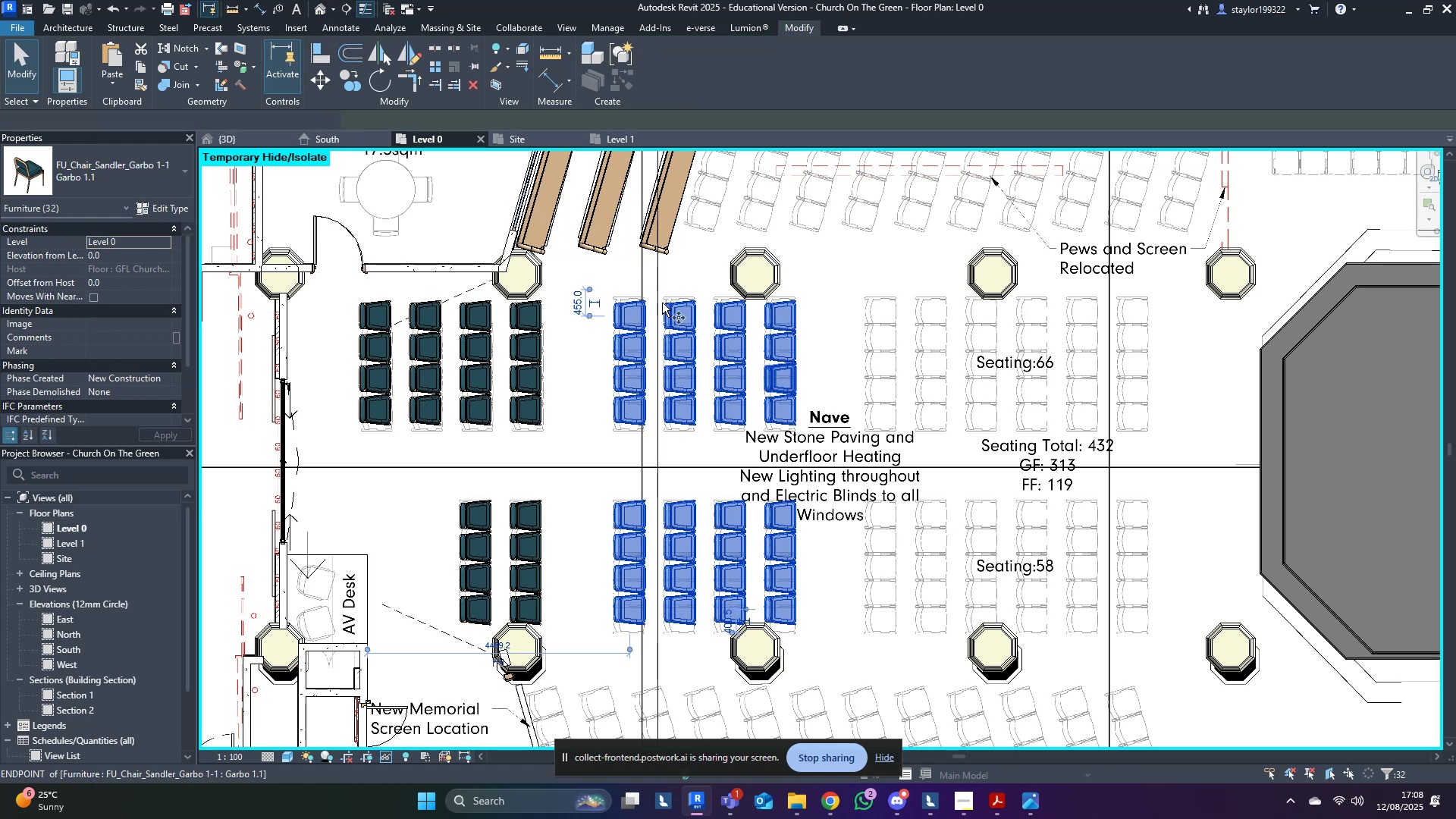 
scroll: coordinate [629, 335], scroll_direction: up, amount: 8.0
 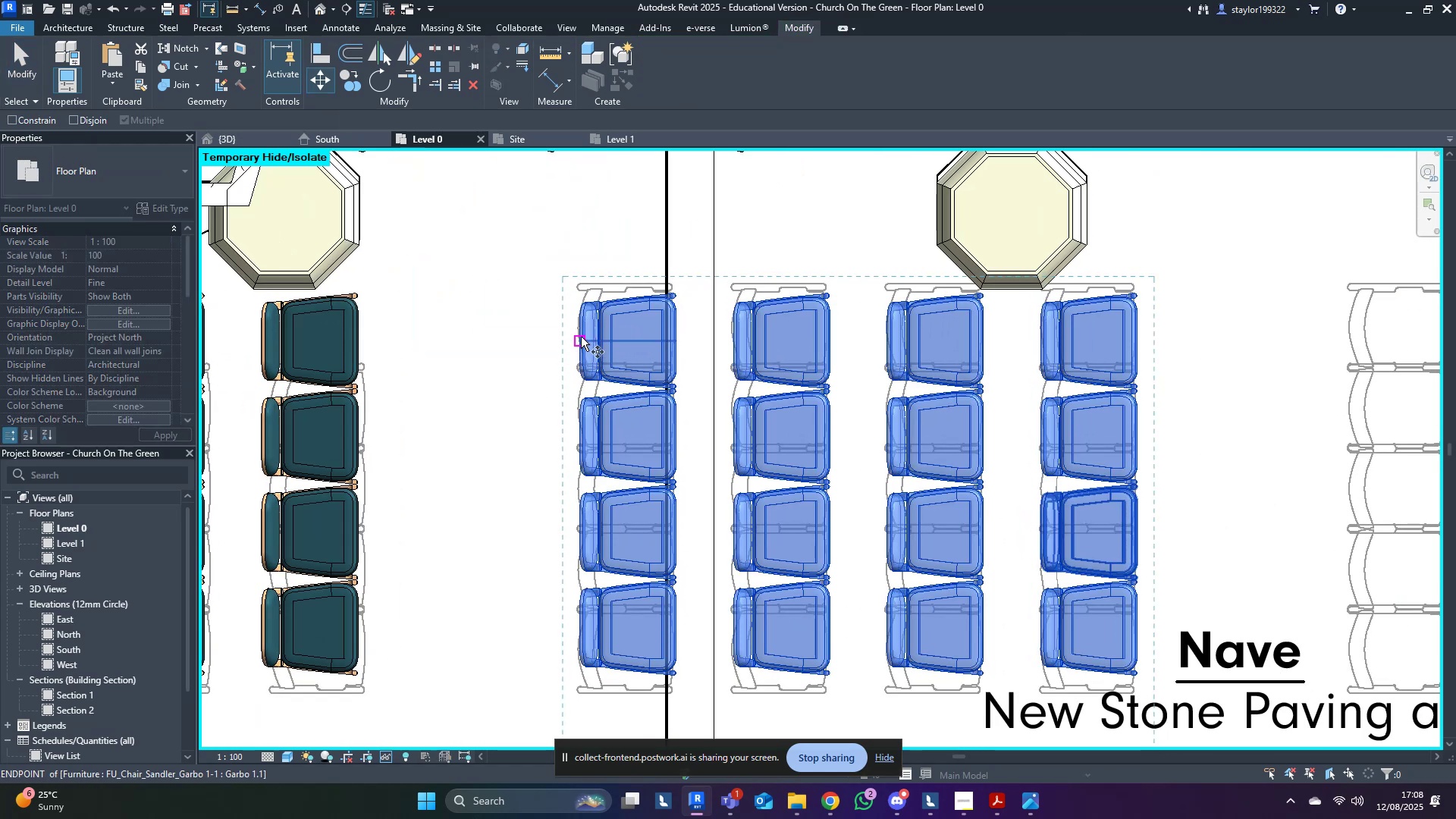 
left_click([581, 337])
 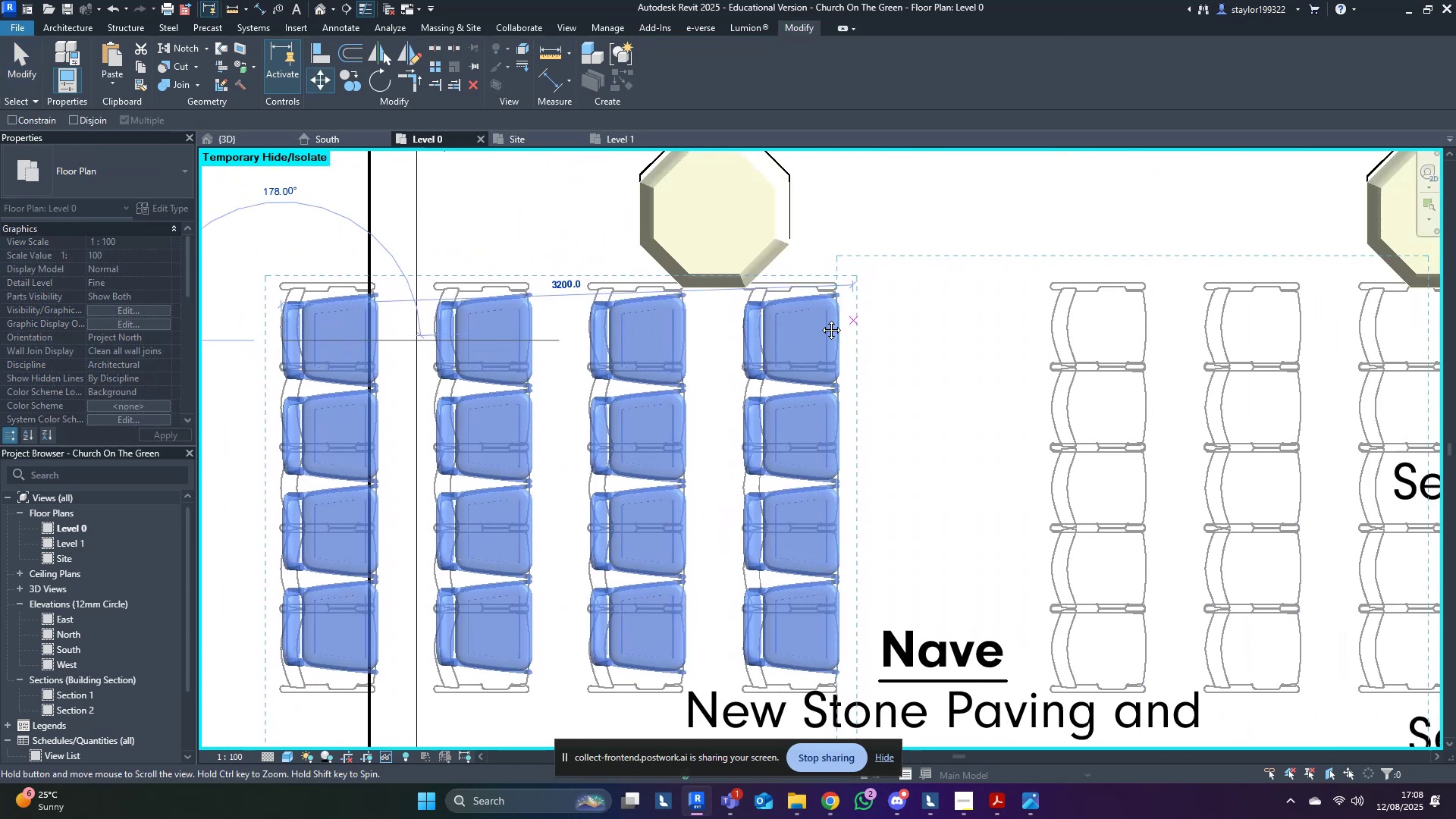 
hold_key(key=ControlLeft, duration=1.5)
 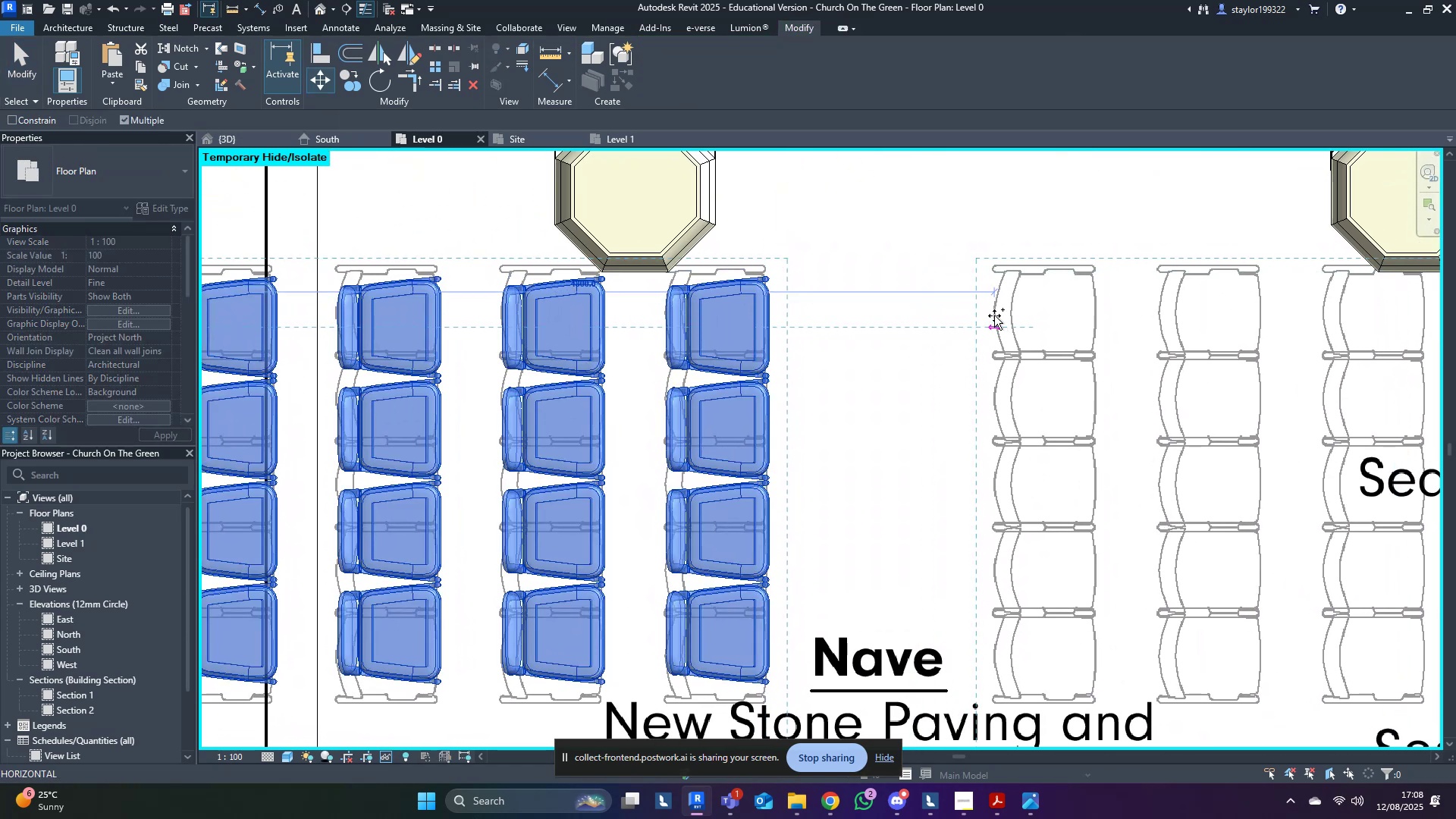 
hold_key(key=ControlLeft, duration=0.64)
left_click([994, 315])
 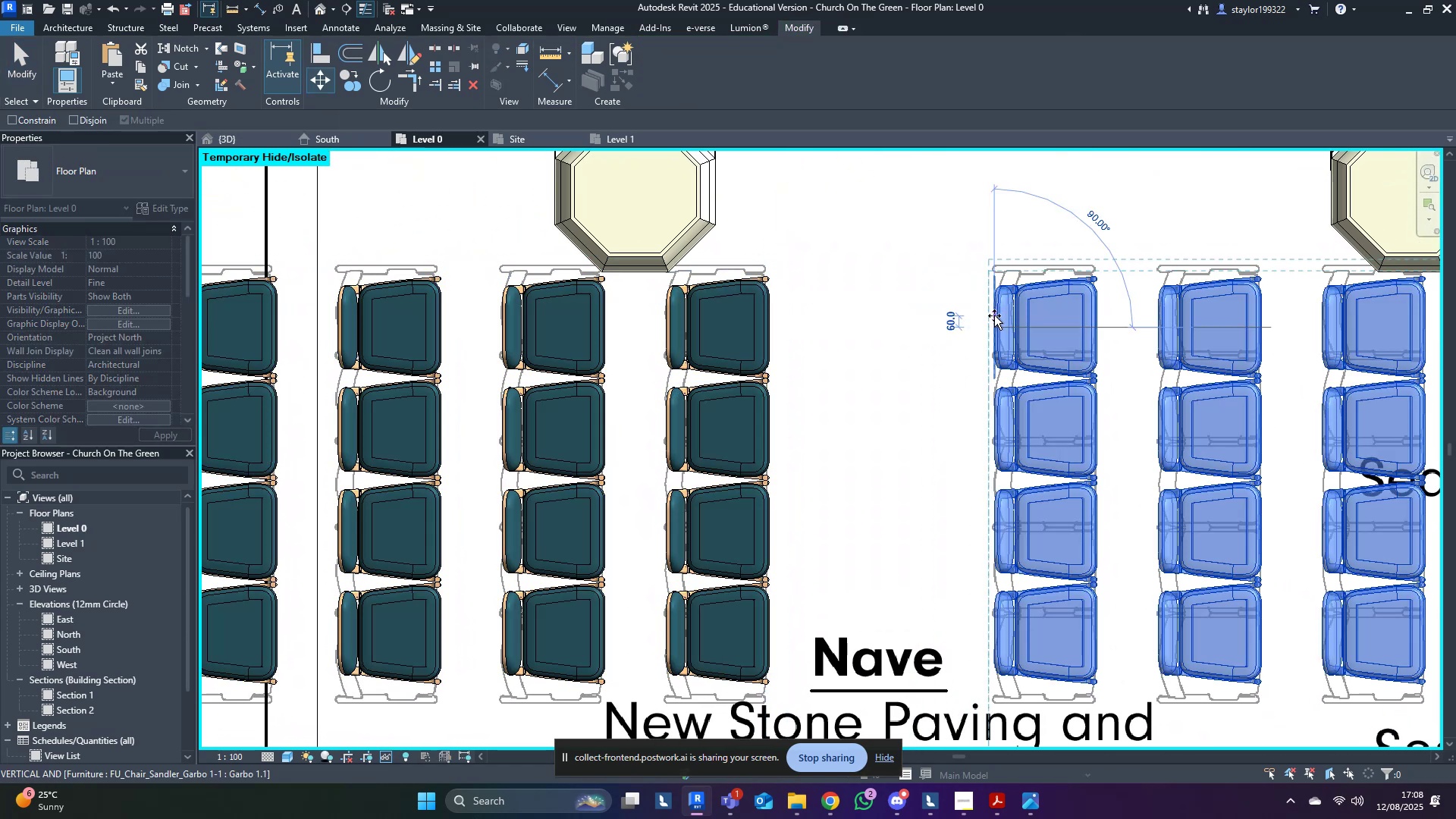 
scroll: coordinate [994, 315], scroll_direction: down, amount: 5.0
 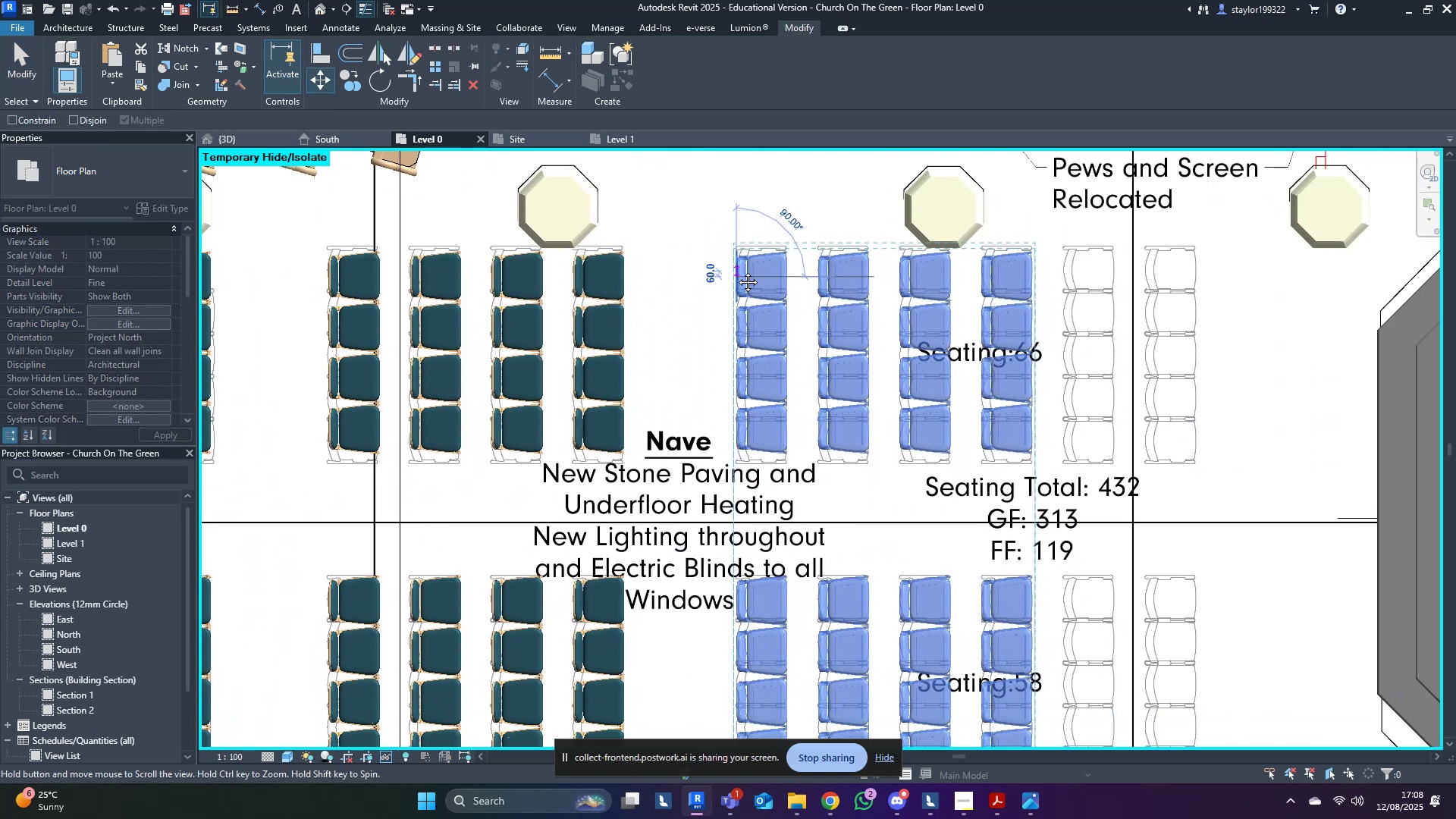 
hold_key(key=ControlLeft, duration=1.53)
scroll: coordinate [930, 272], scroll_direction: down, amount: 1.0
 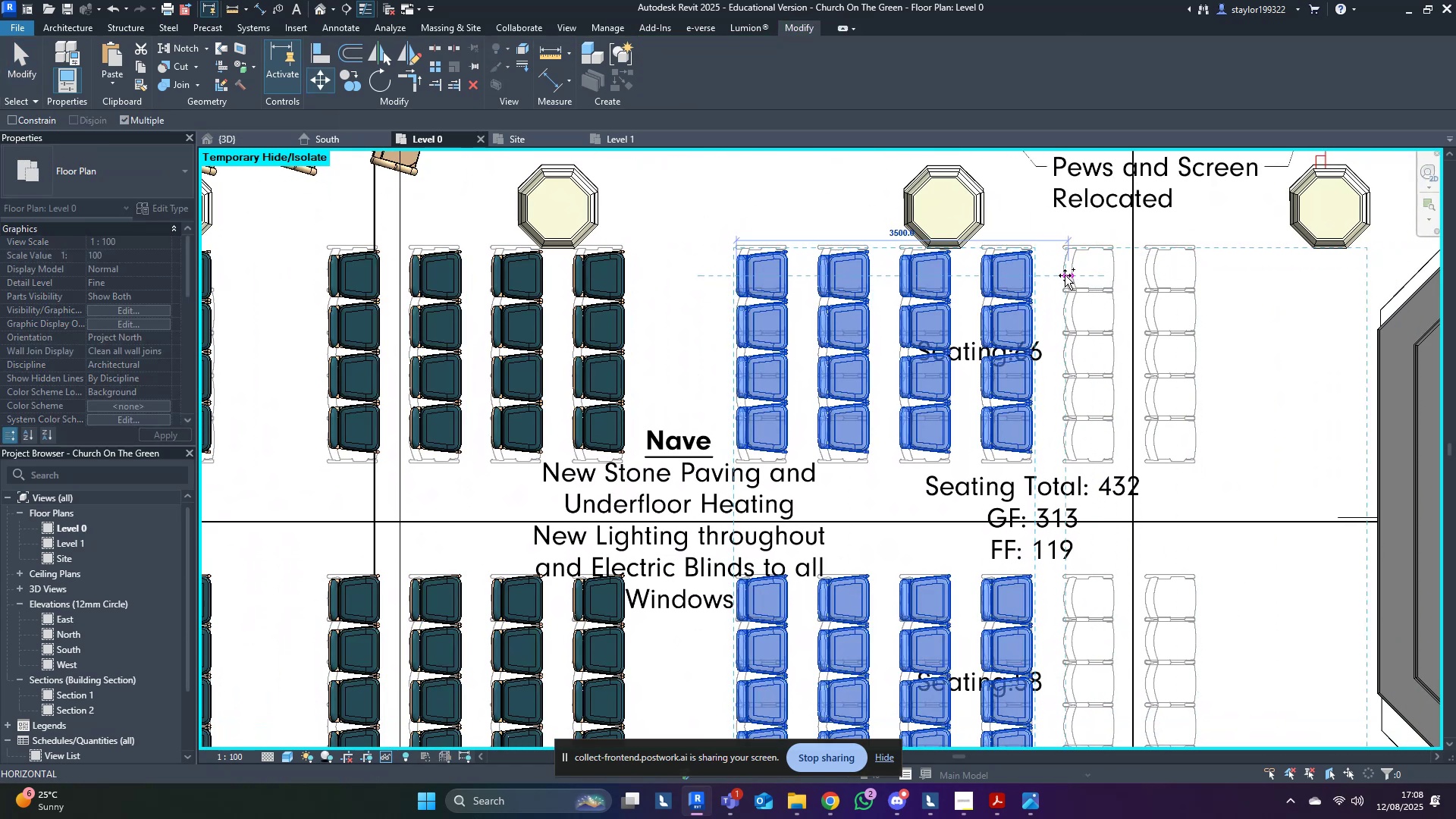 
hold_key(key=ControlLeft, duration=0.87)
left_click([1064, 273])
 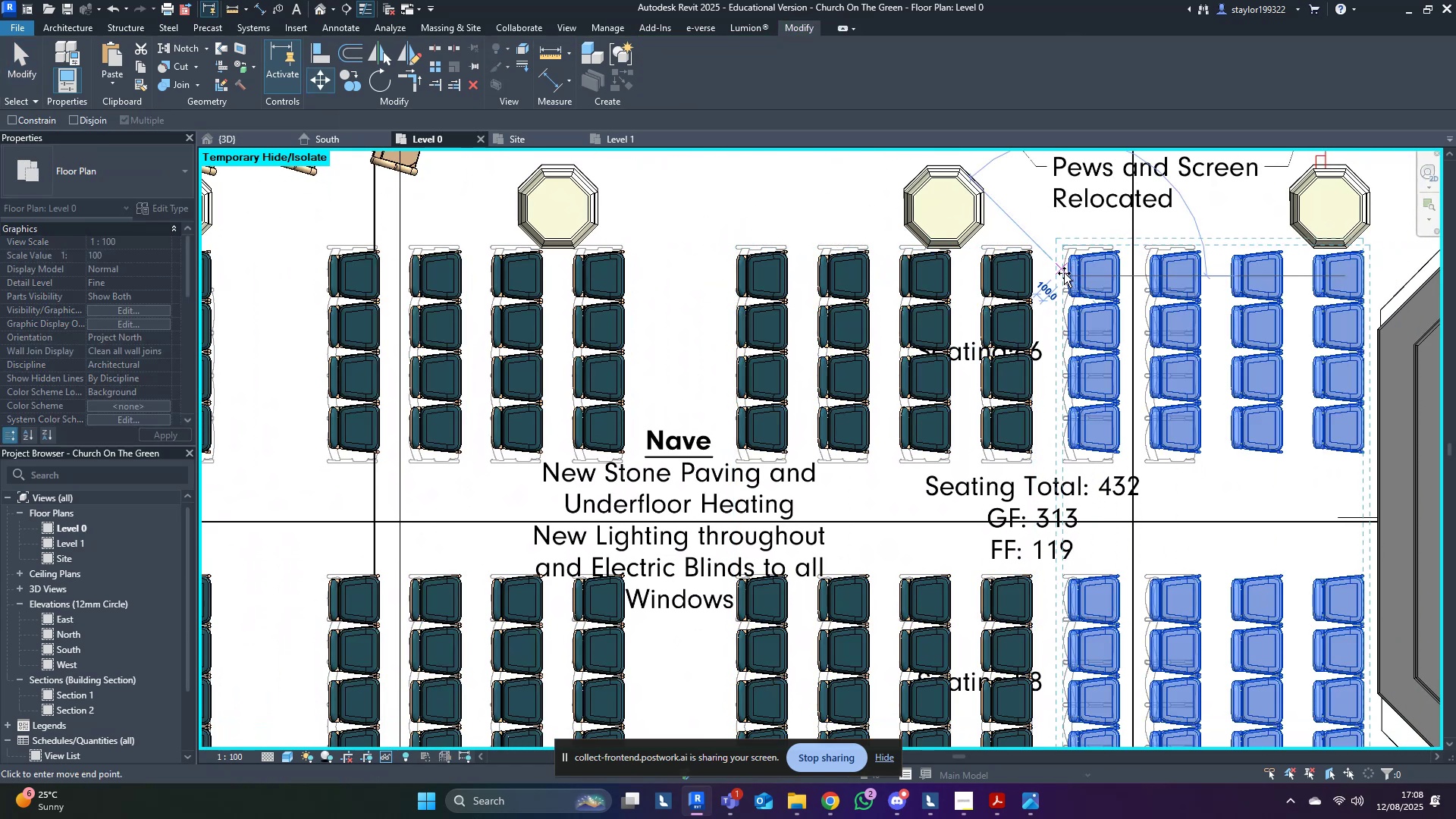 
key(Escape)
 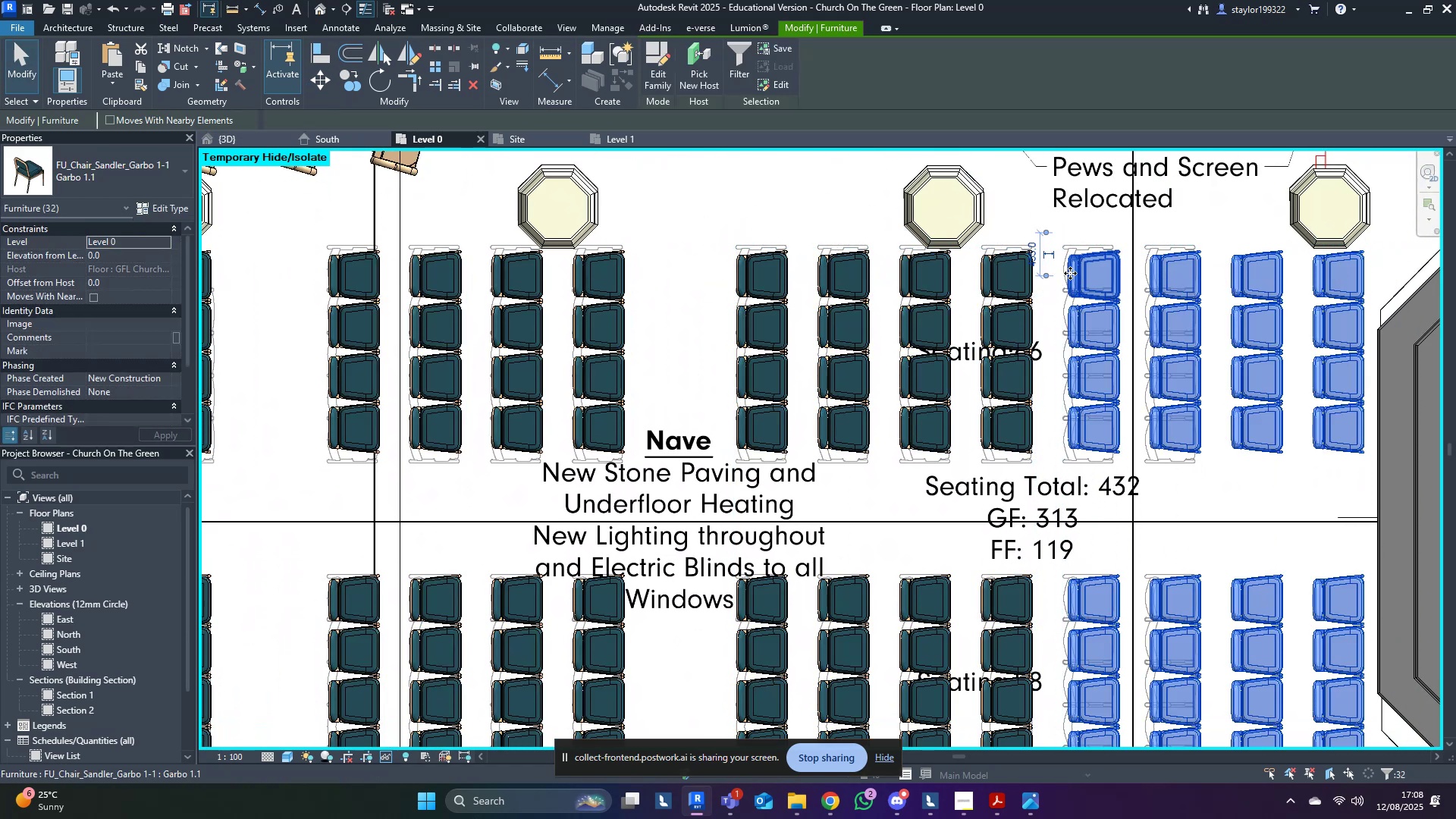 
scroll: coordinate [1077, 273], scroll_direction: up, amount: 5.0
 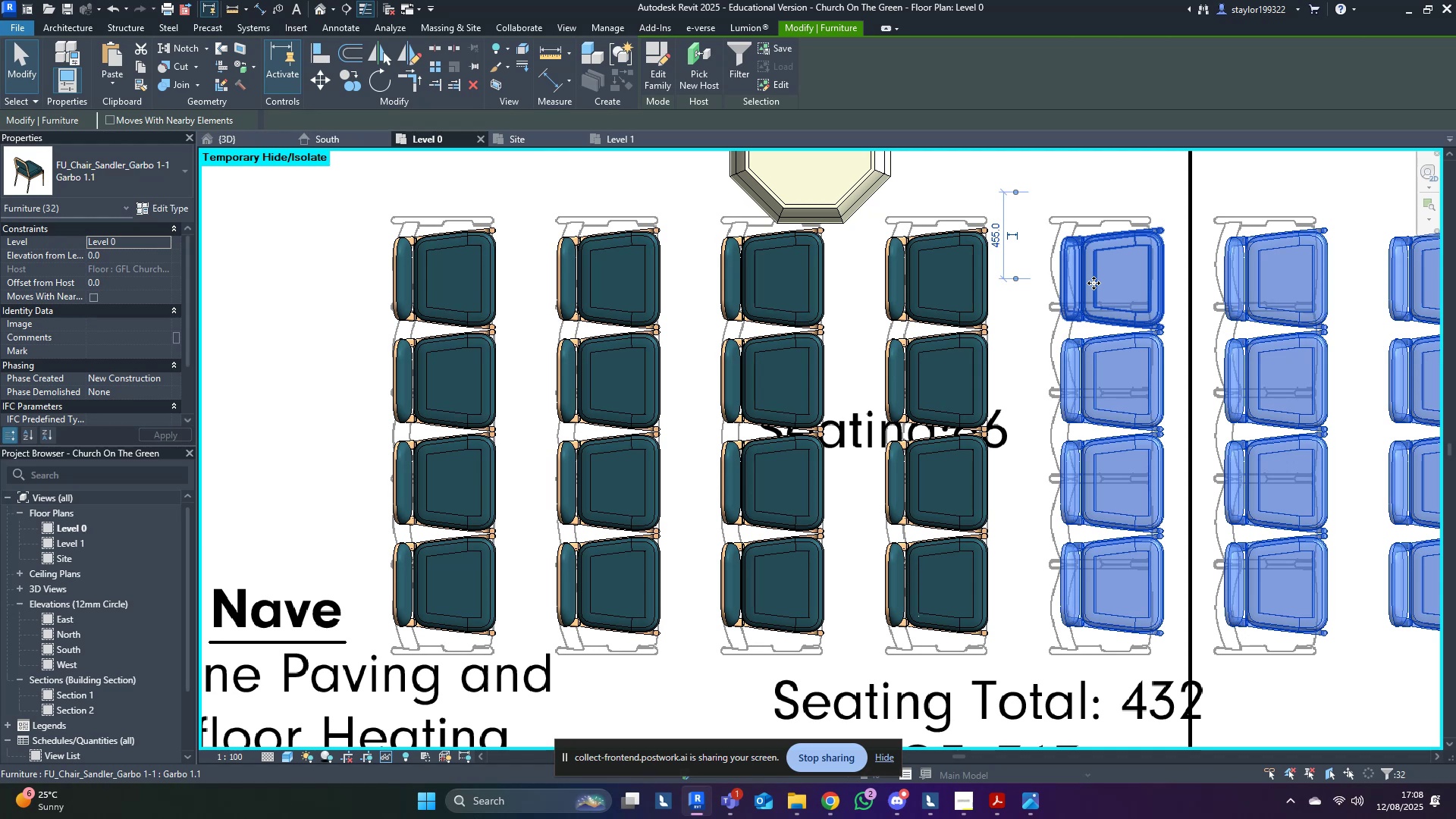 
key(ArrowLeft)
 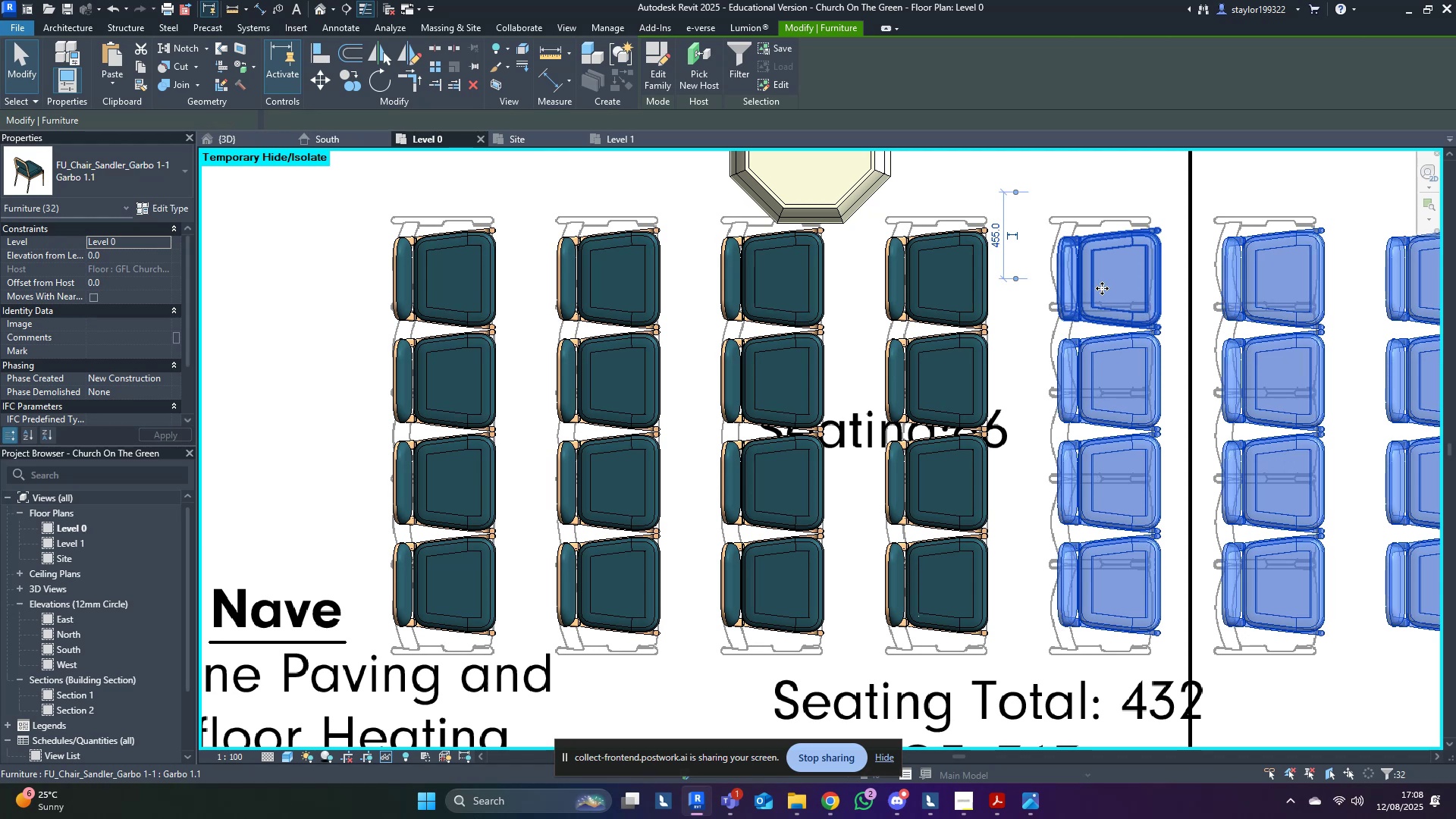 
key(ArrowLeft)
 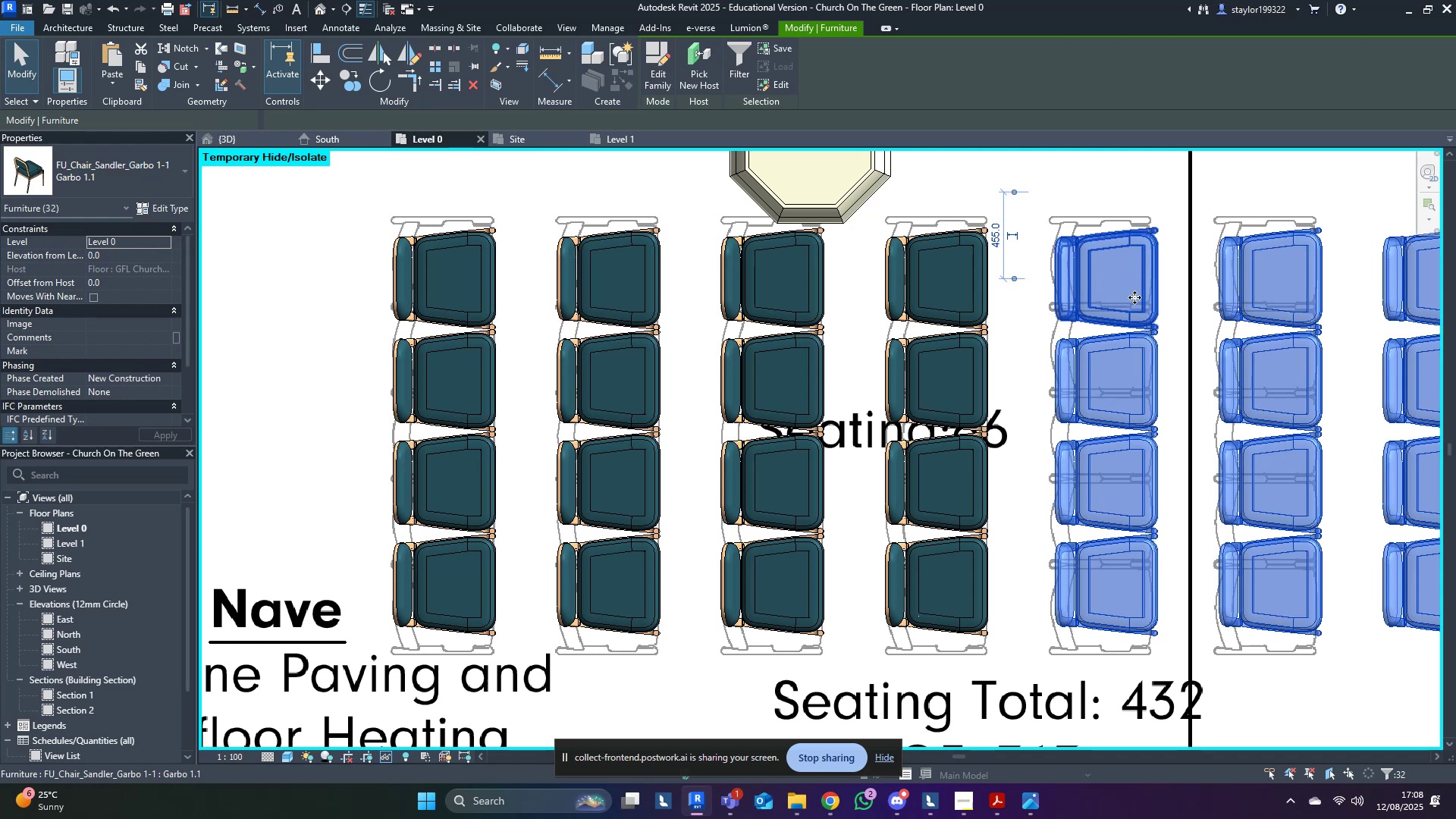 
key(ArrowLeft)
 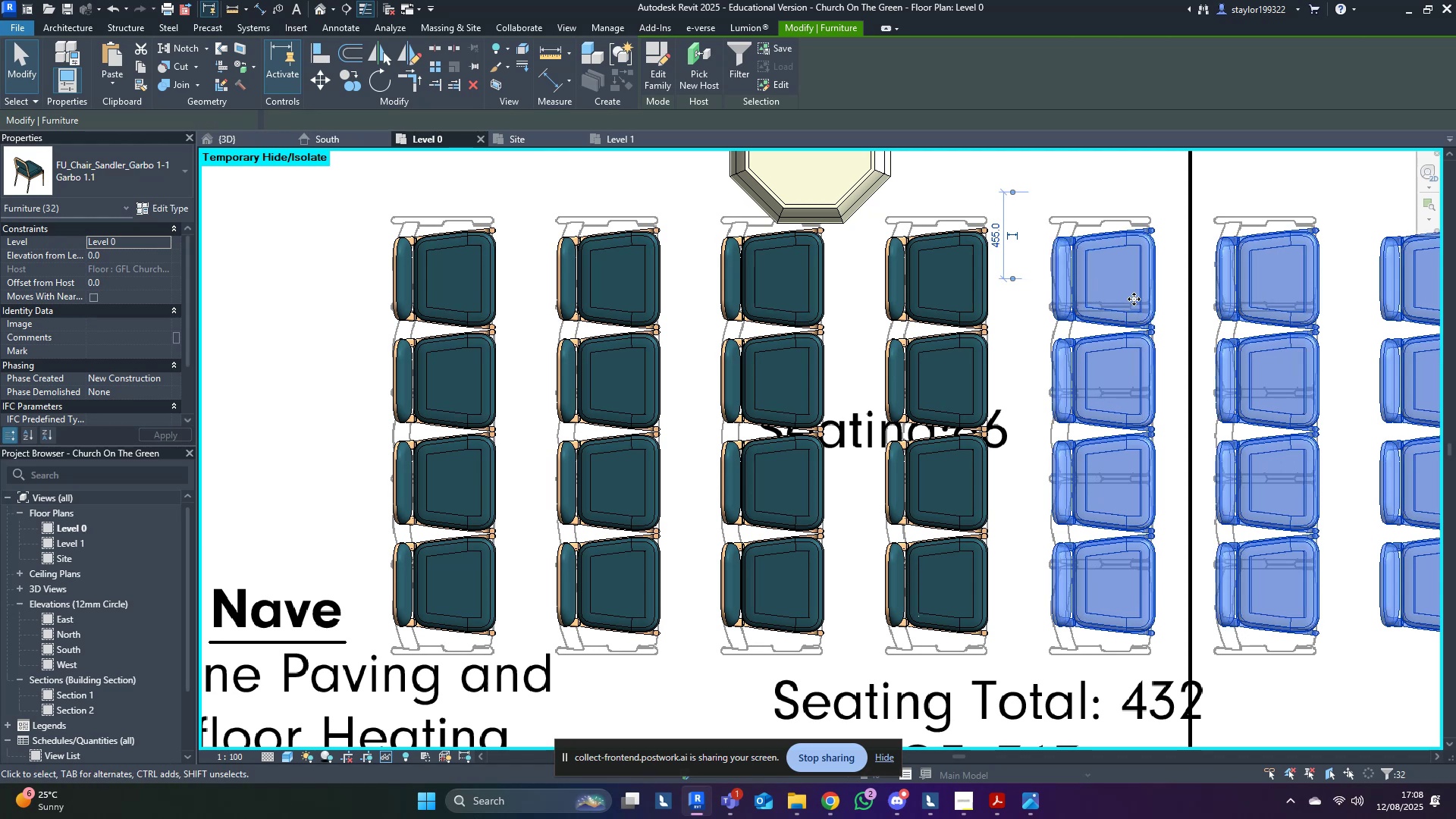 
key(ArrowLeft)
 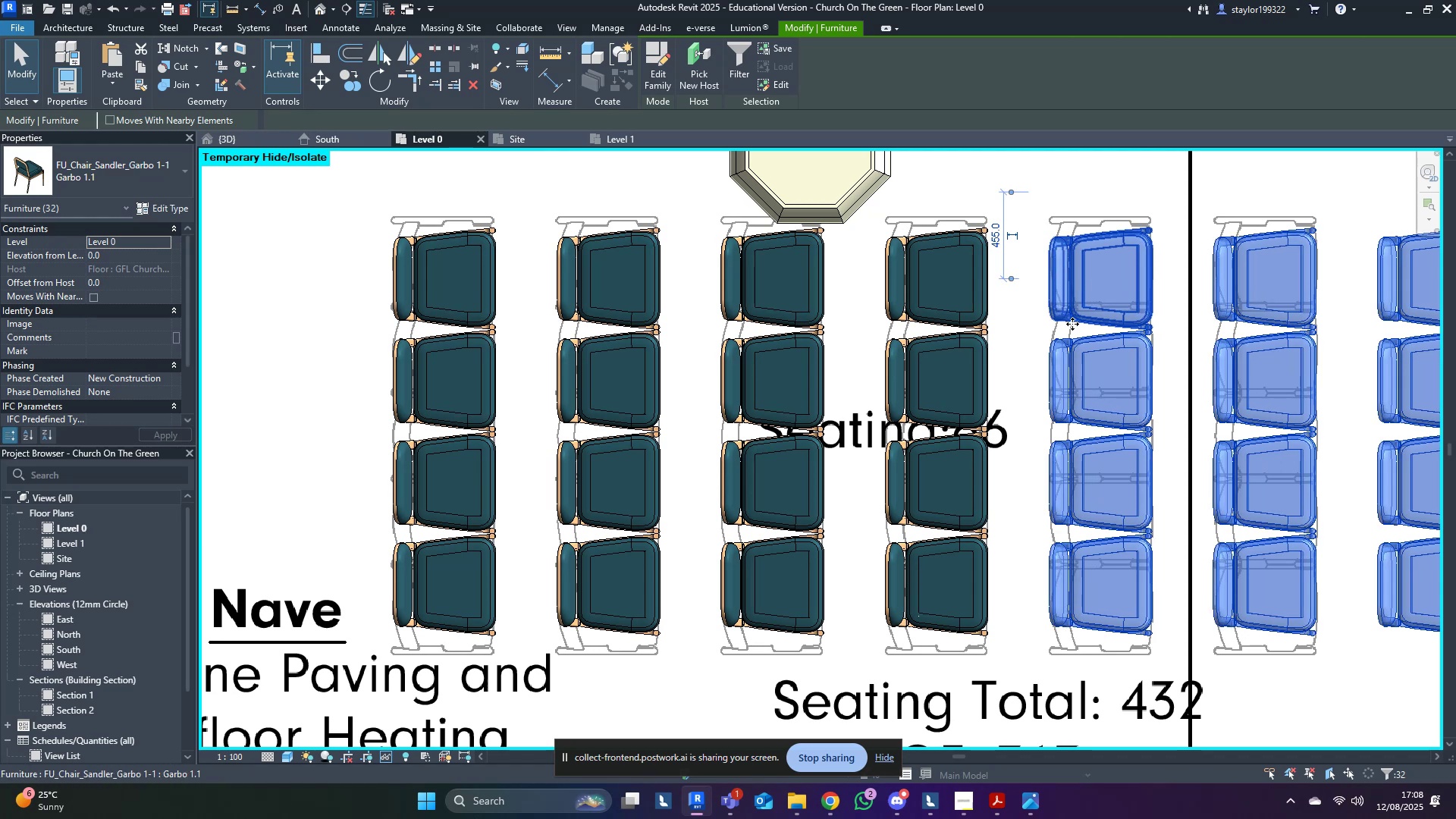 
scroll: coordinate [993, 290], scroll_direction: down, amount: 8.0
 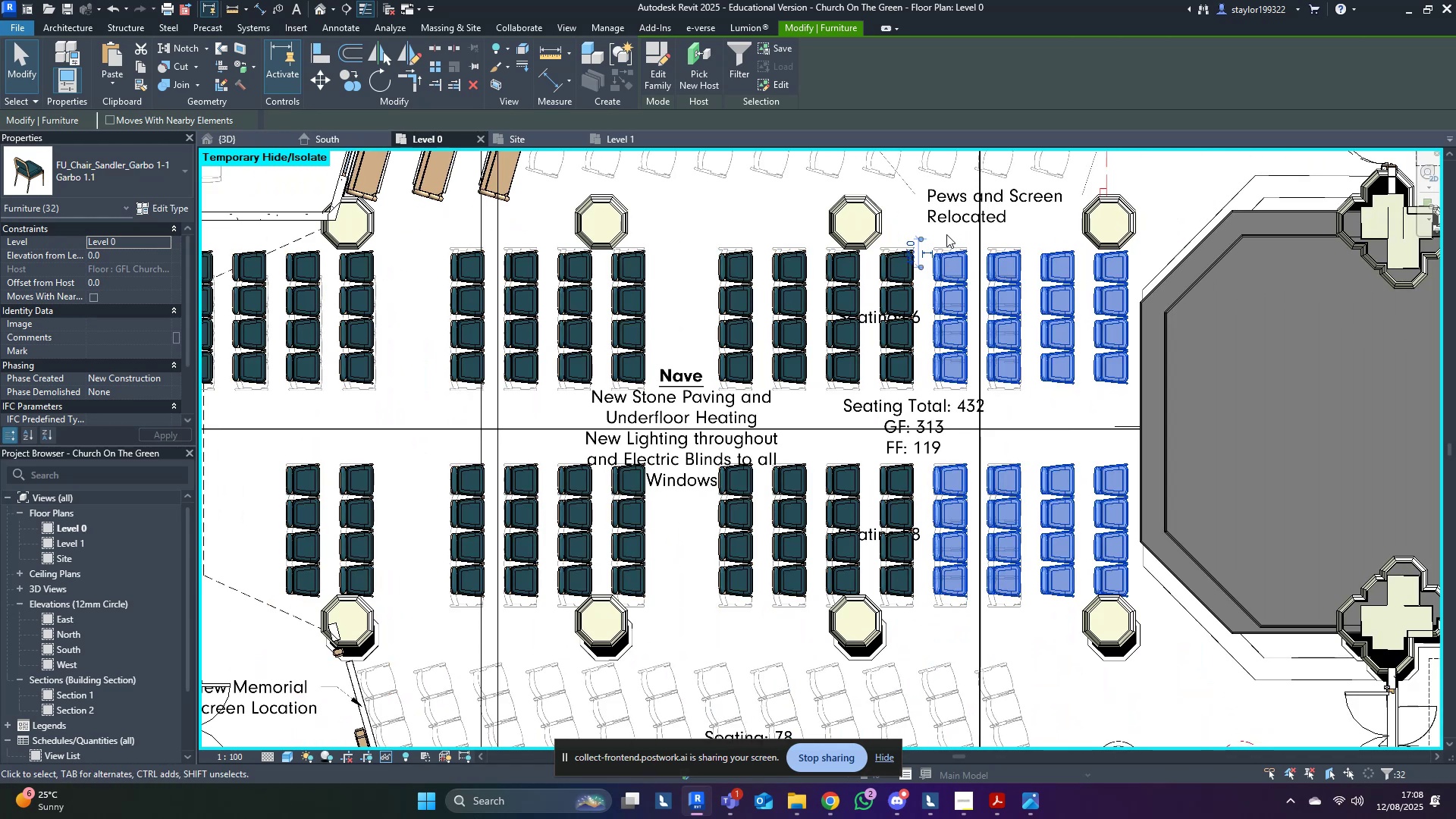 
hold_key(key=ShiftLeft, duration=1.0)
left_click_drag(start_coordinate=[918, 223], to_coordinate=[1049, 661])
 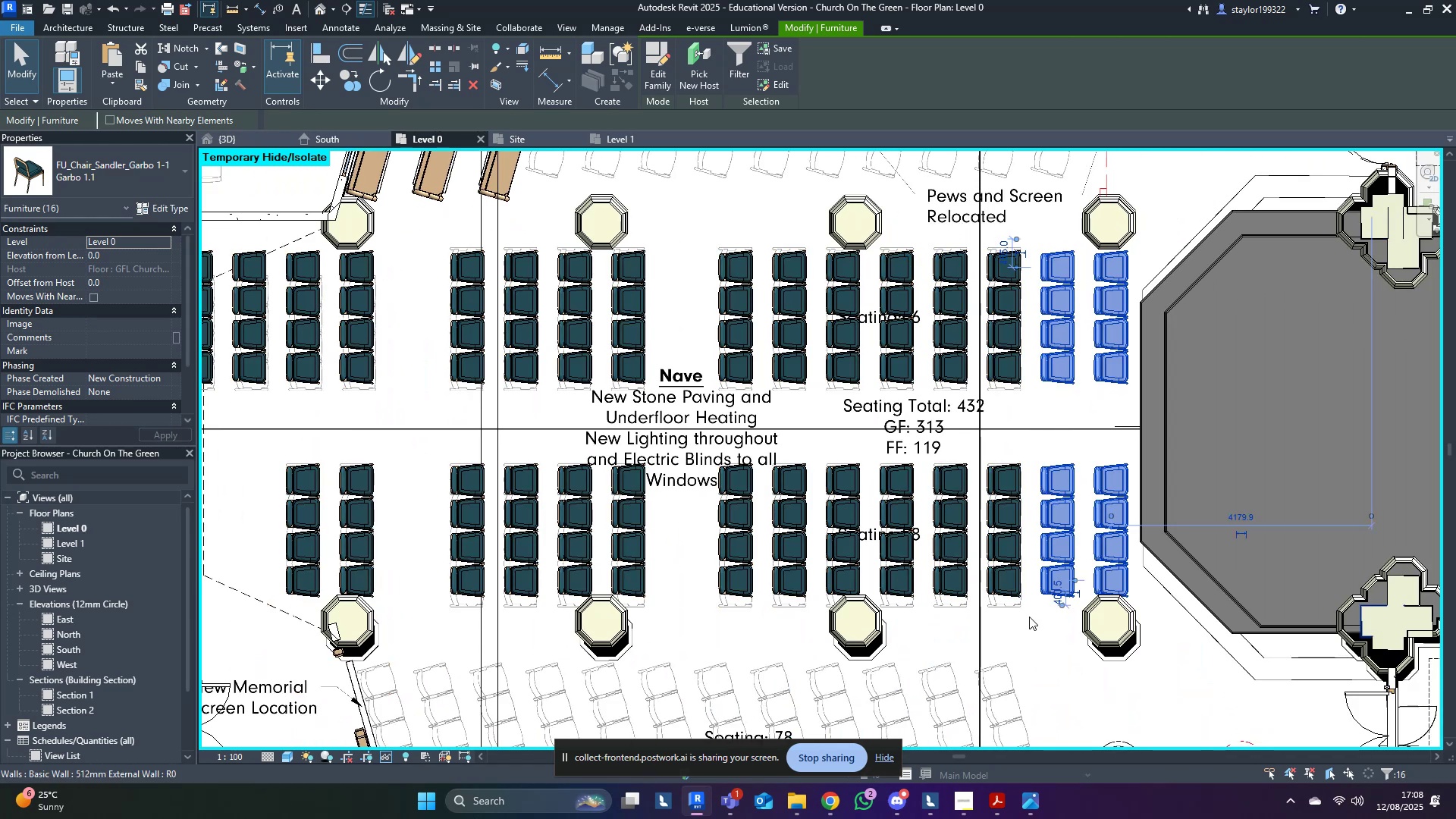 
key(Delete)
 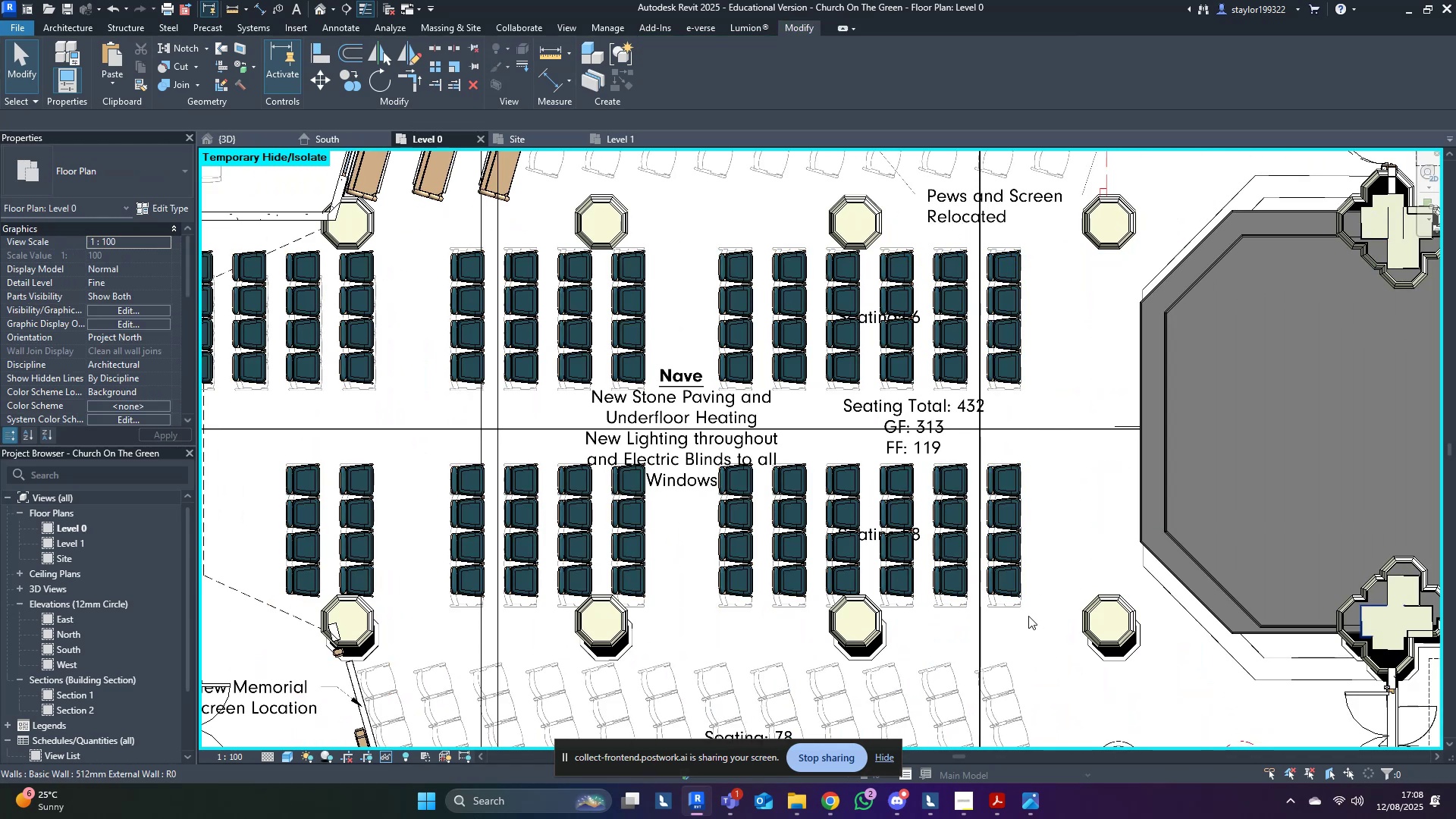 
scroll: coordinate [983, 480], scroll_direction: down, amount: 8.0
 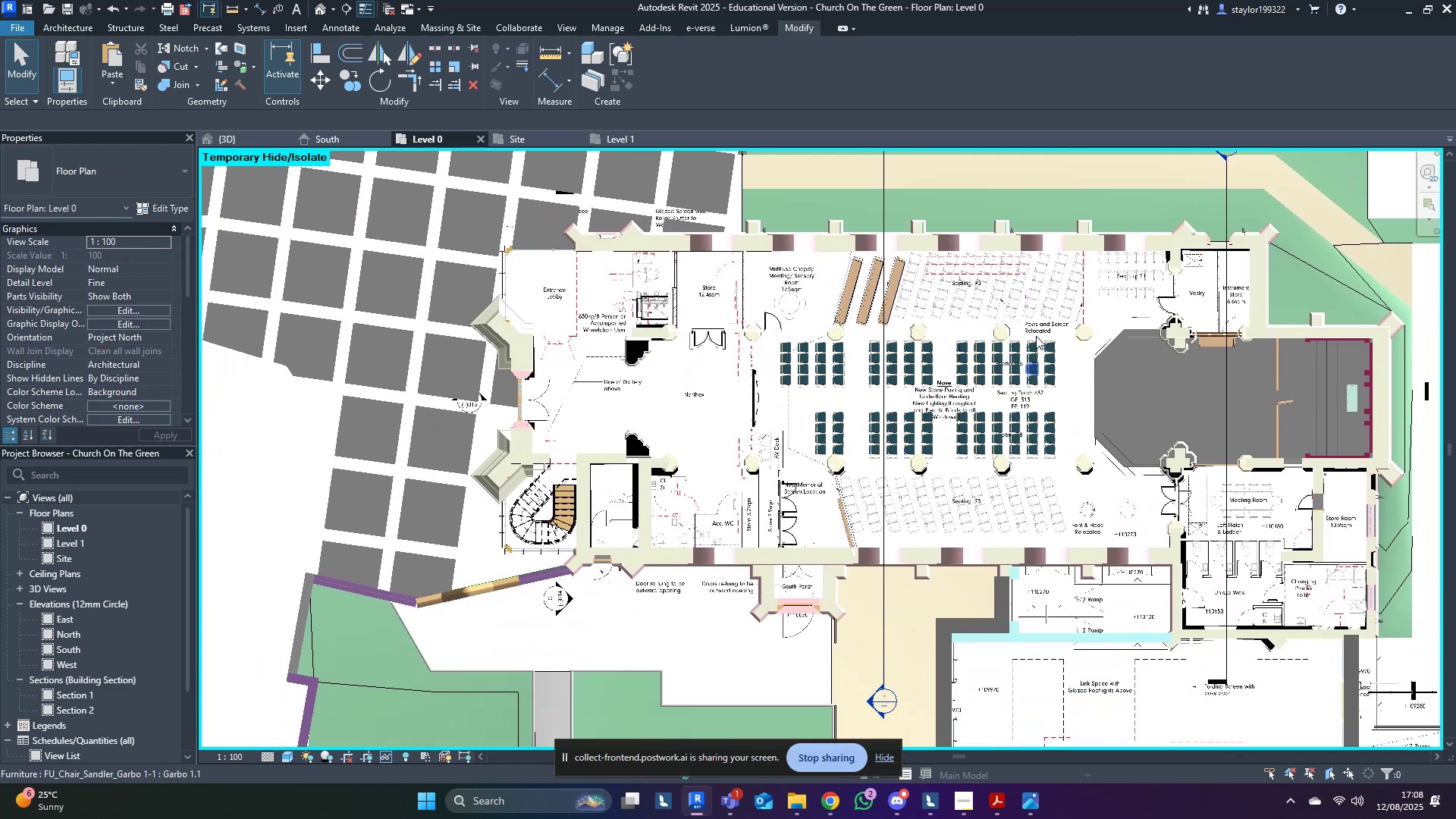 
scroll: coordinate [814, 389], scroll_direction: up, amount: 13.0
 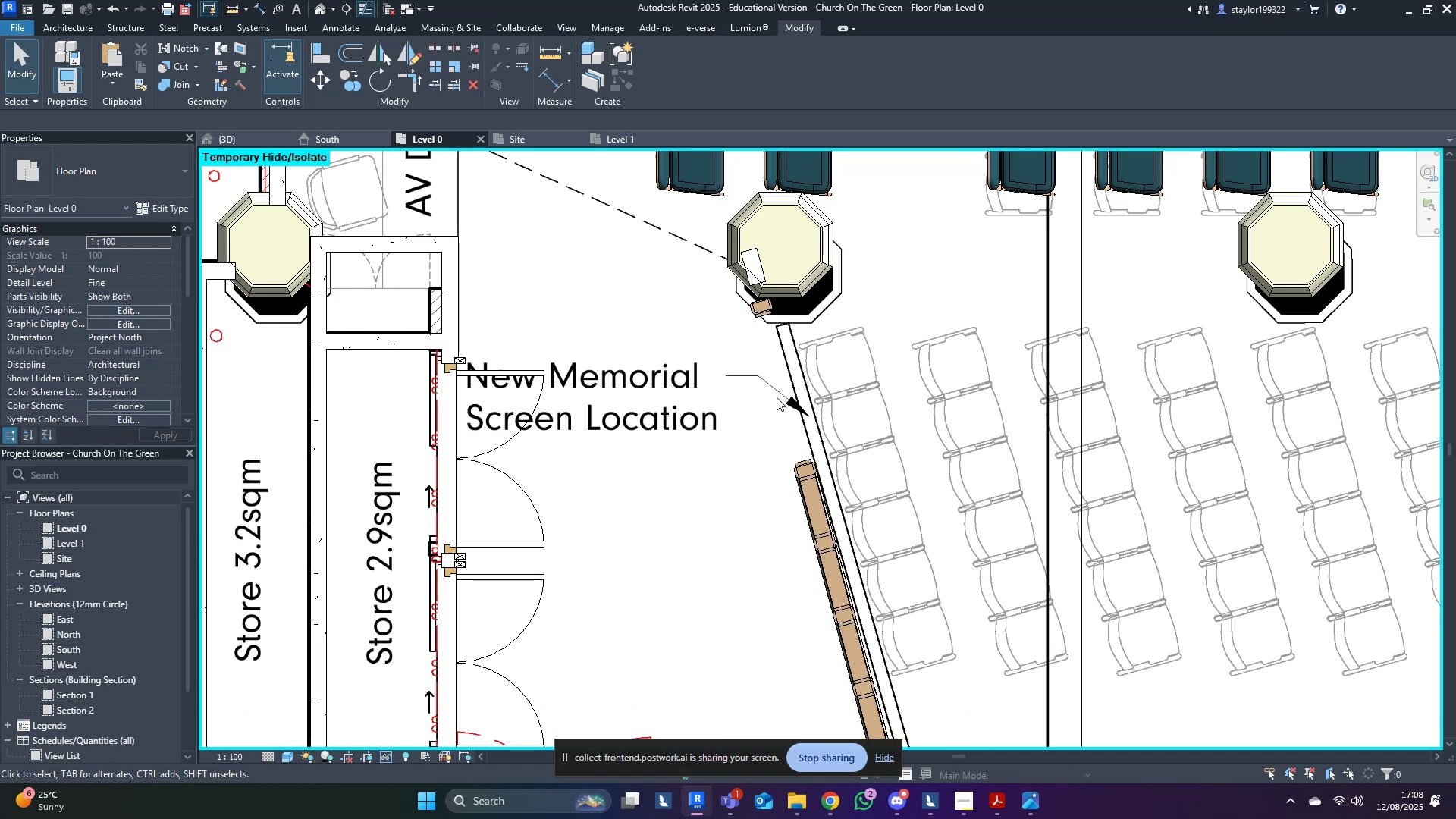 
scroll: coordinate [753, 535], scroll_direction: down, amount: 7.0
 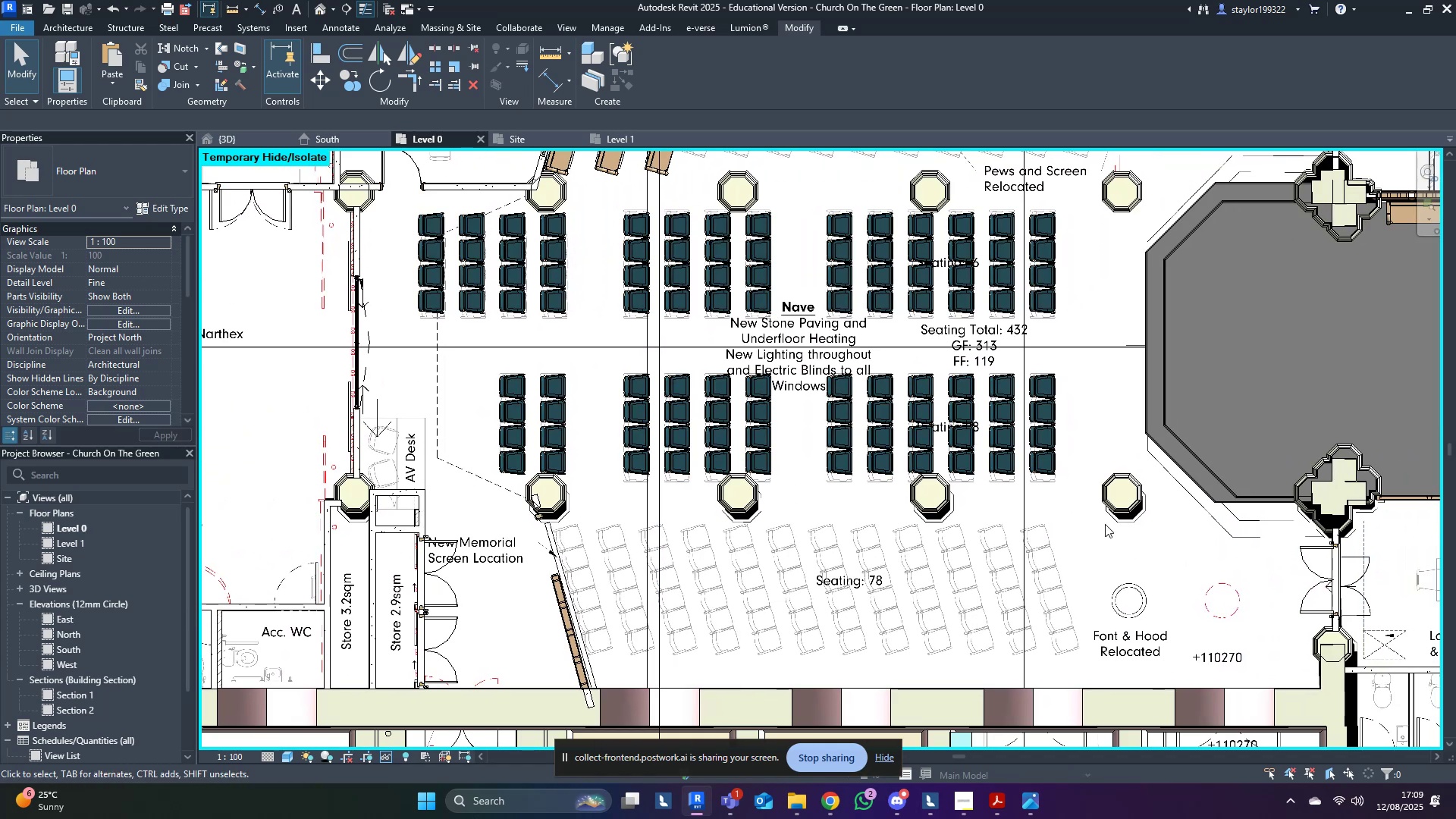 
scroll: coordinate [764, 342], scroll_direction: up, amount: 5.0
 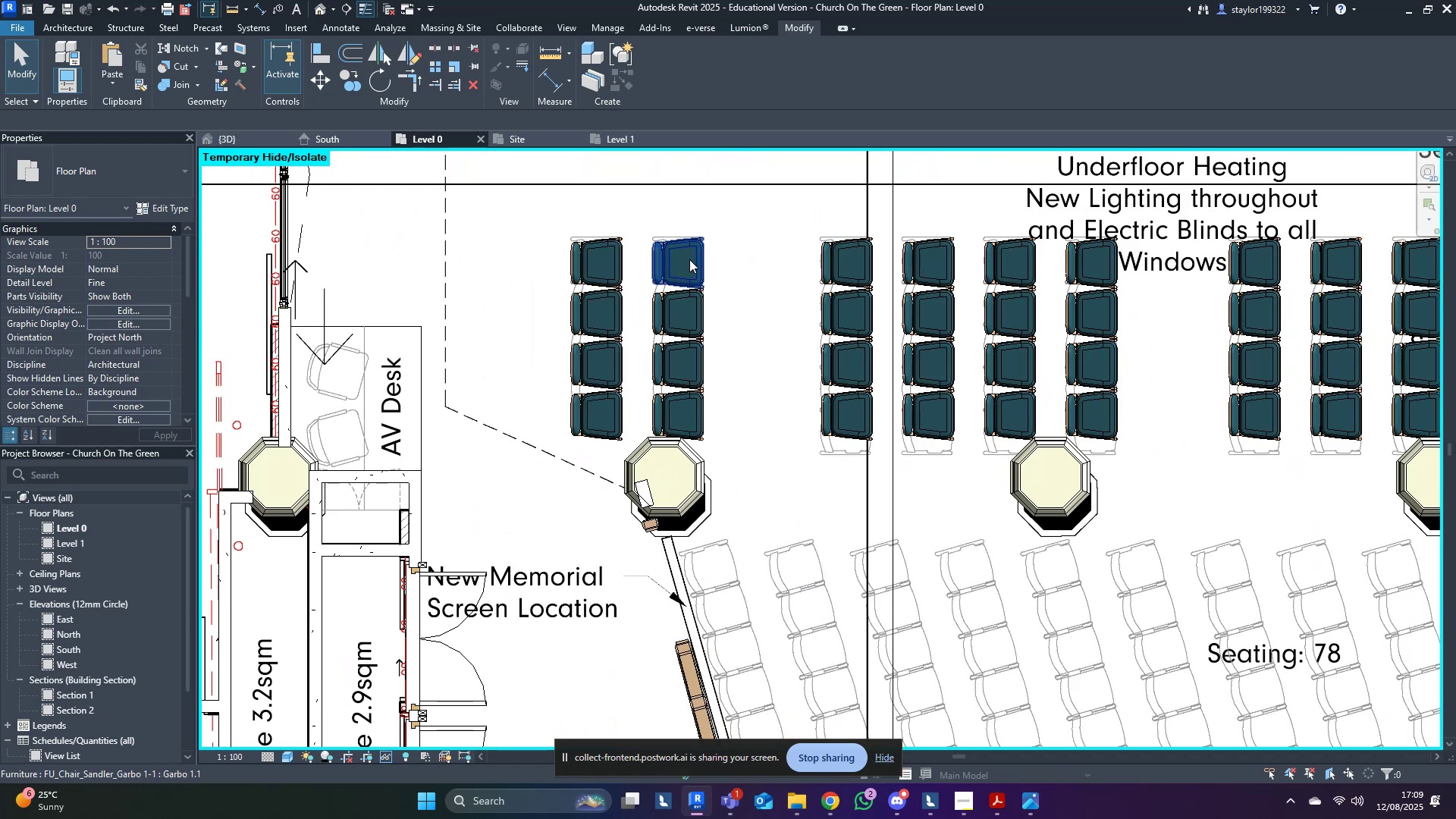 
left_click([685, 249])
 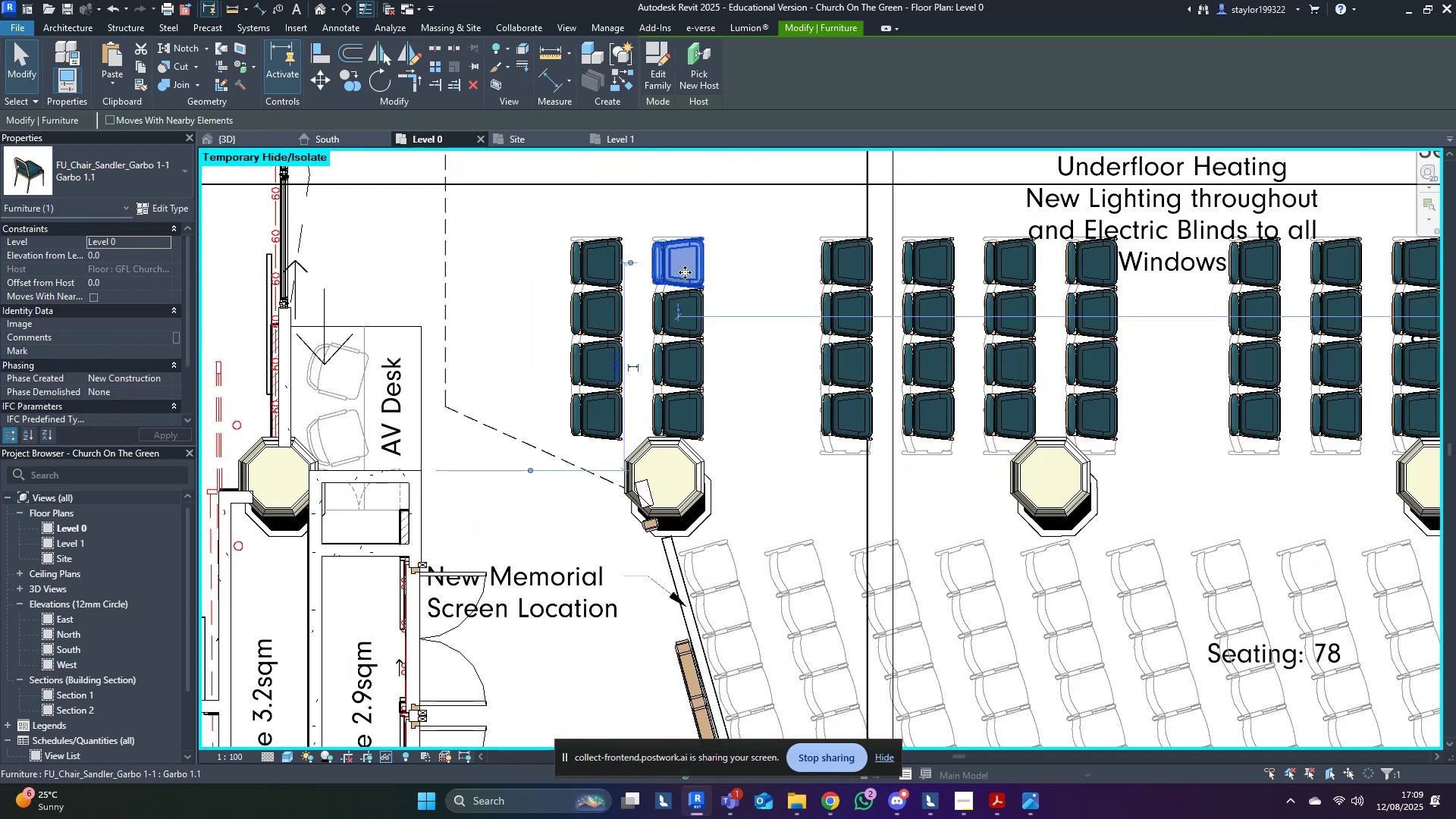 
hold_key(key=ControlLeft, duration=0.84)
left_click_drag(start_coordinate=[687, 256], to_coordinate=[731, 576])
 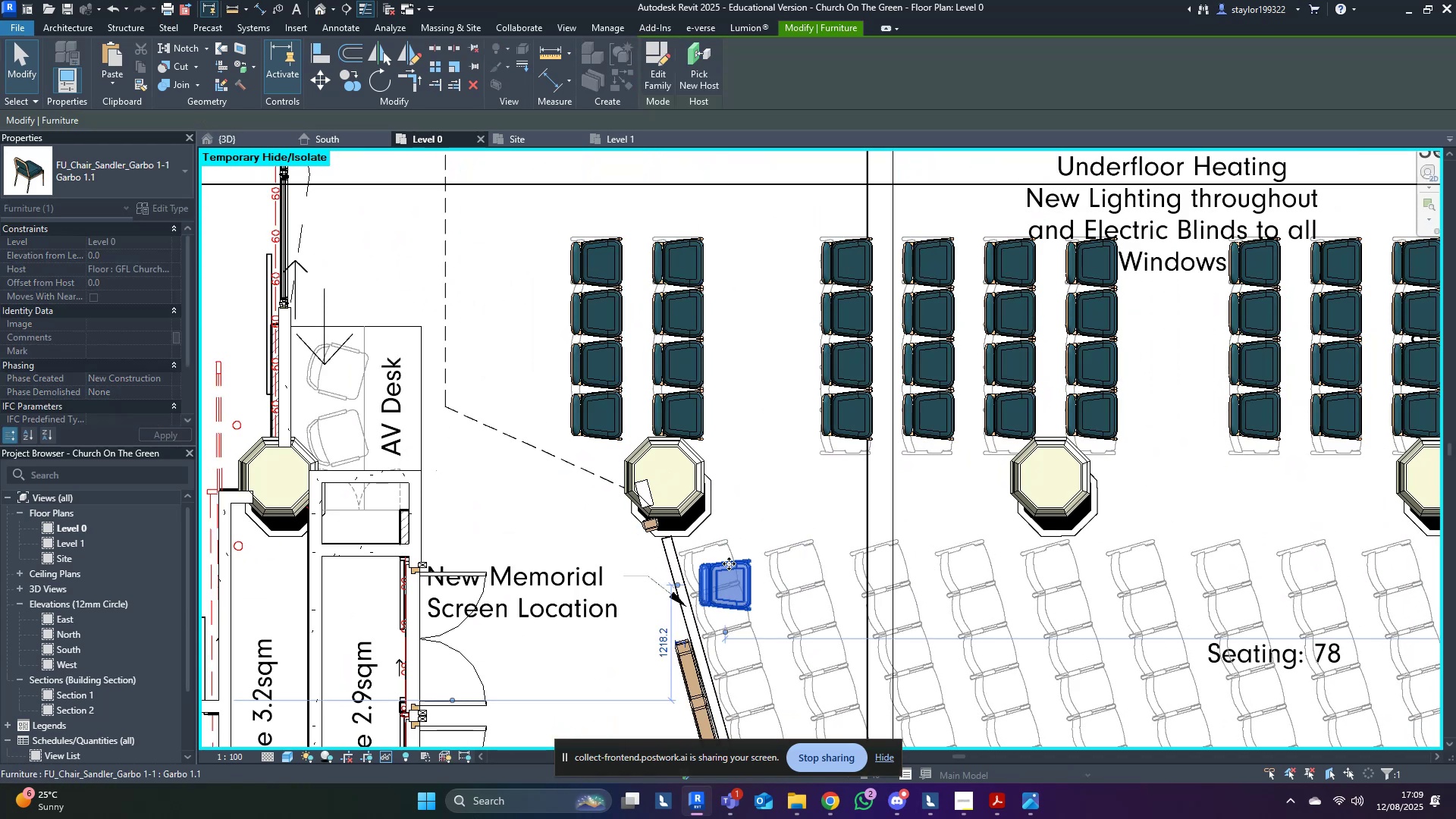 
scroll: coordinate [714, 585], scroll_direction: up, amount: 4.0
 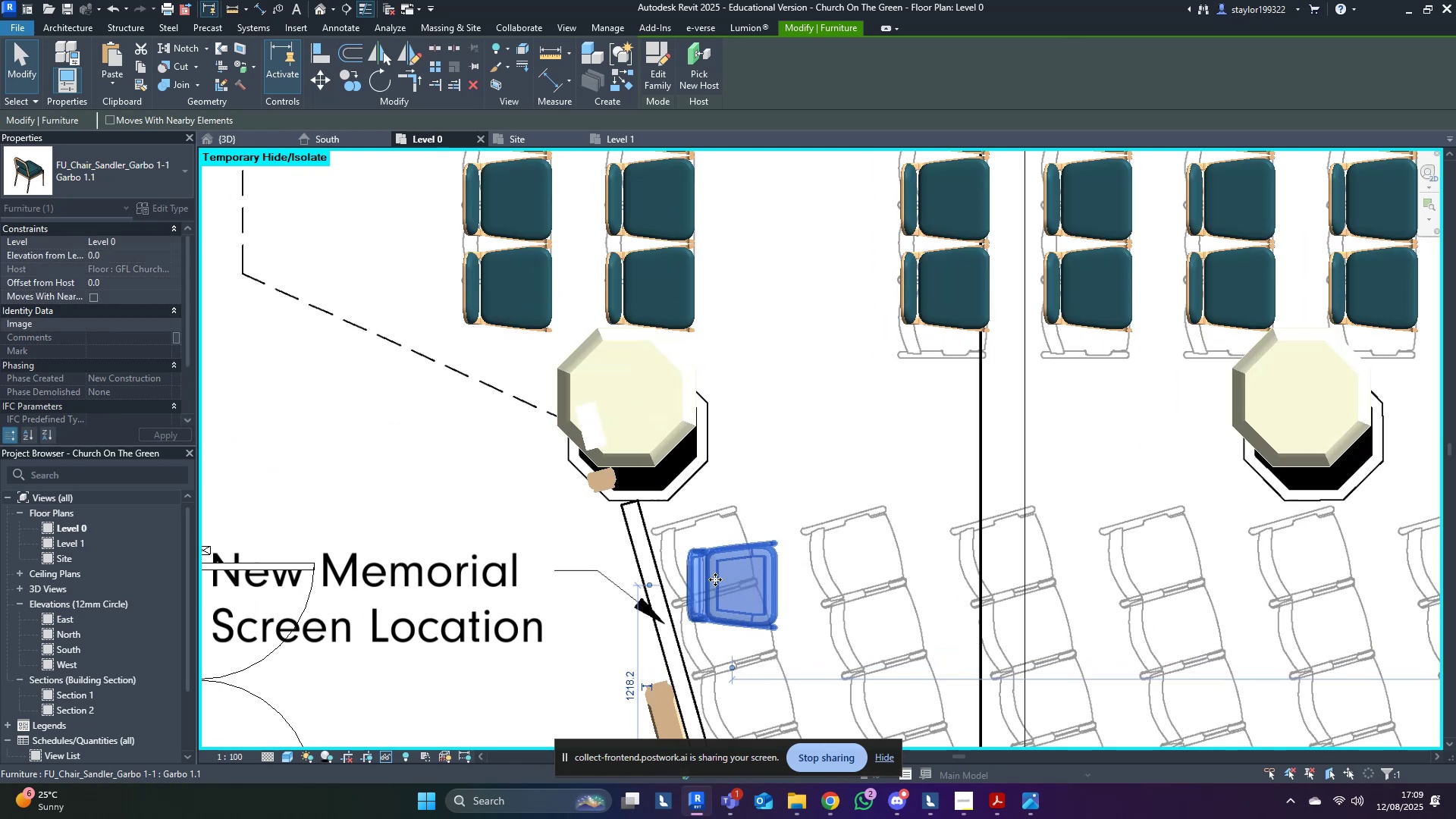 
type(sd)
 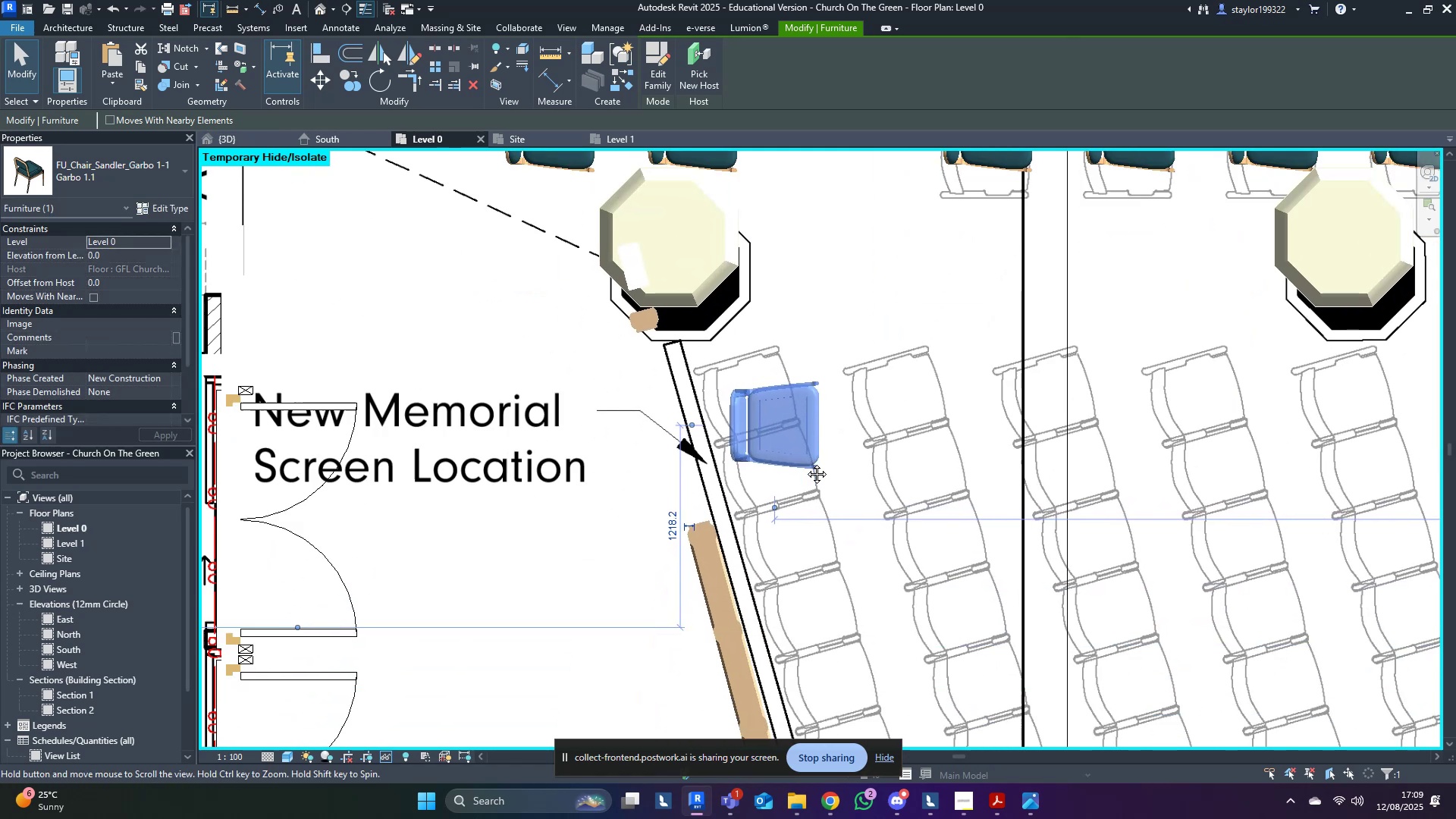 
scroll: coordinate [778, 479], scroll_direction: up, amount: 4.0
 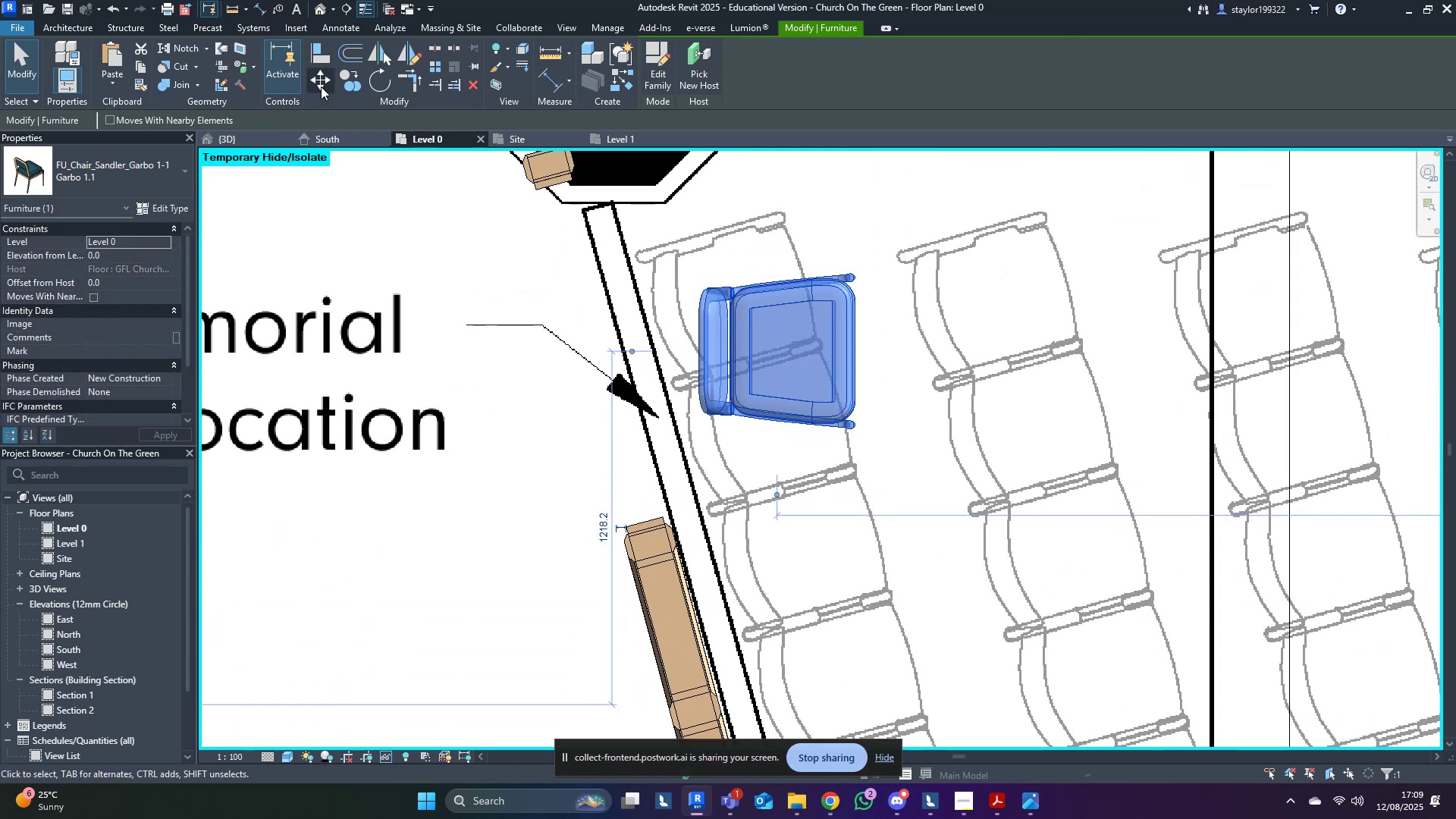 
left_click([312, 81])
 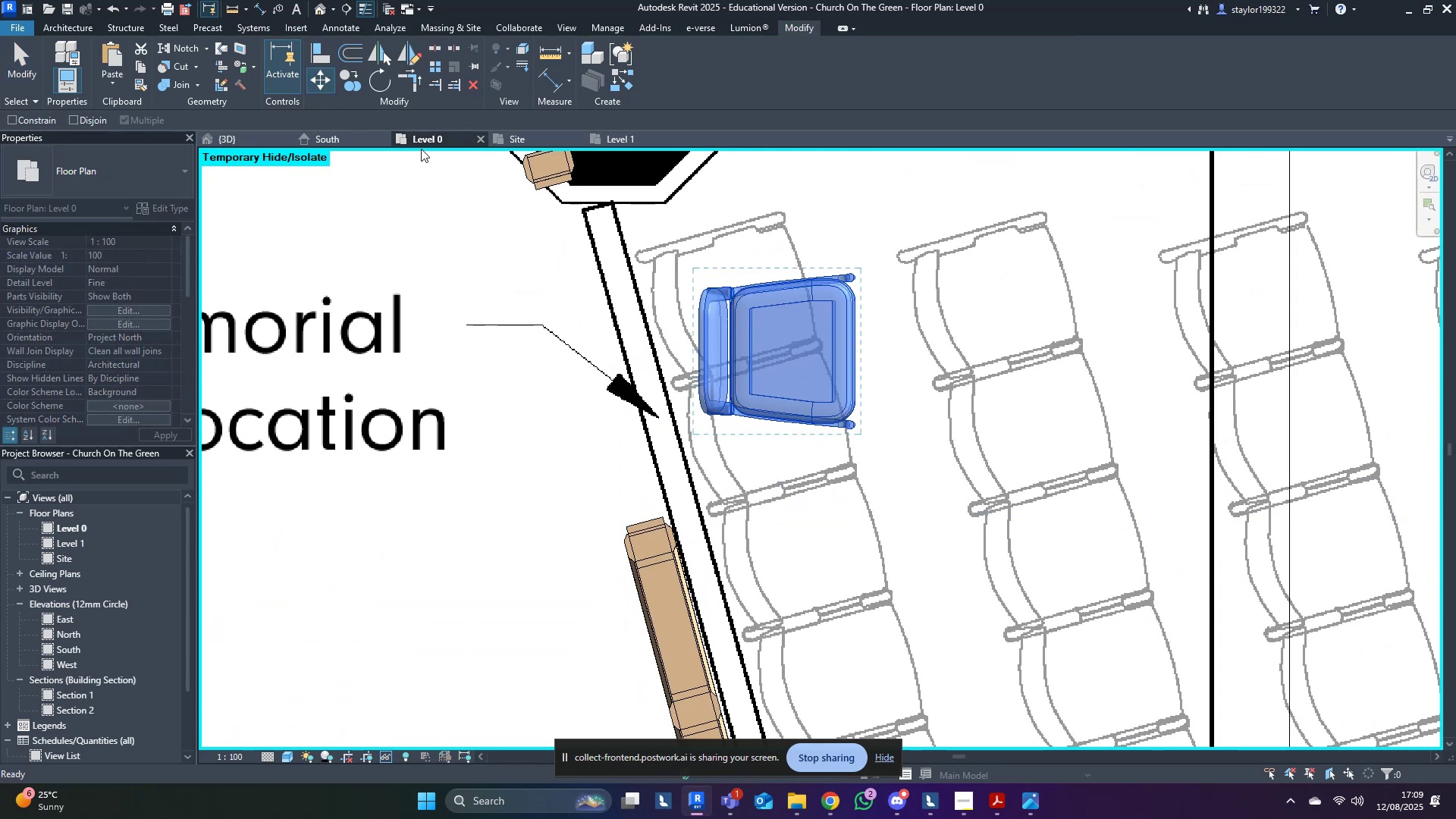 
scroll: coordinate [642, 428], scroll_direction: up, amount: 10.0
 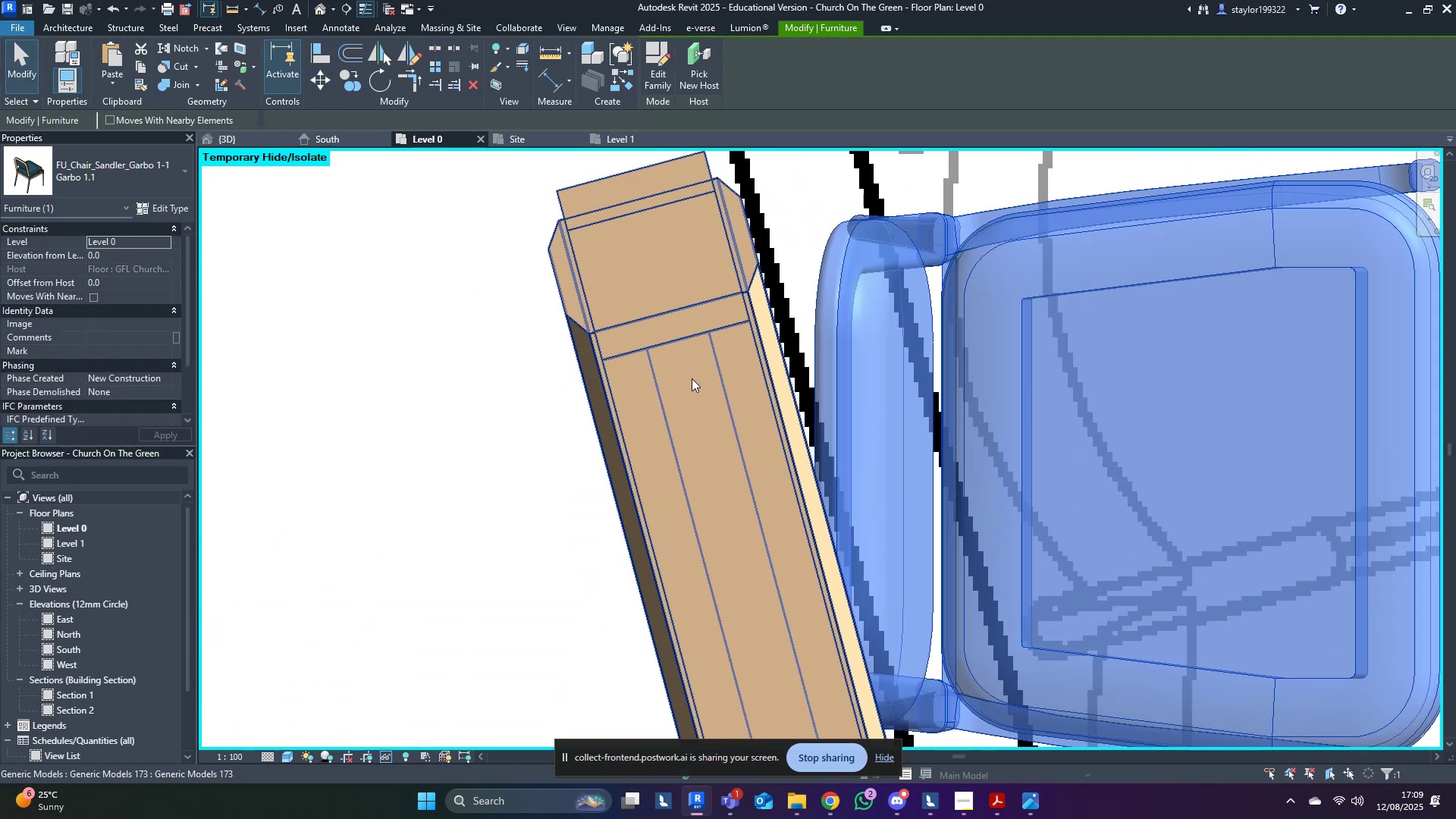 
type(ro)
 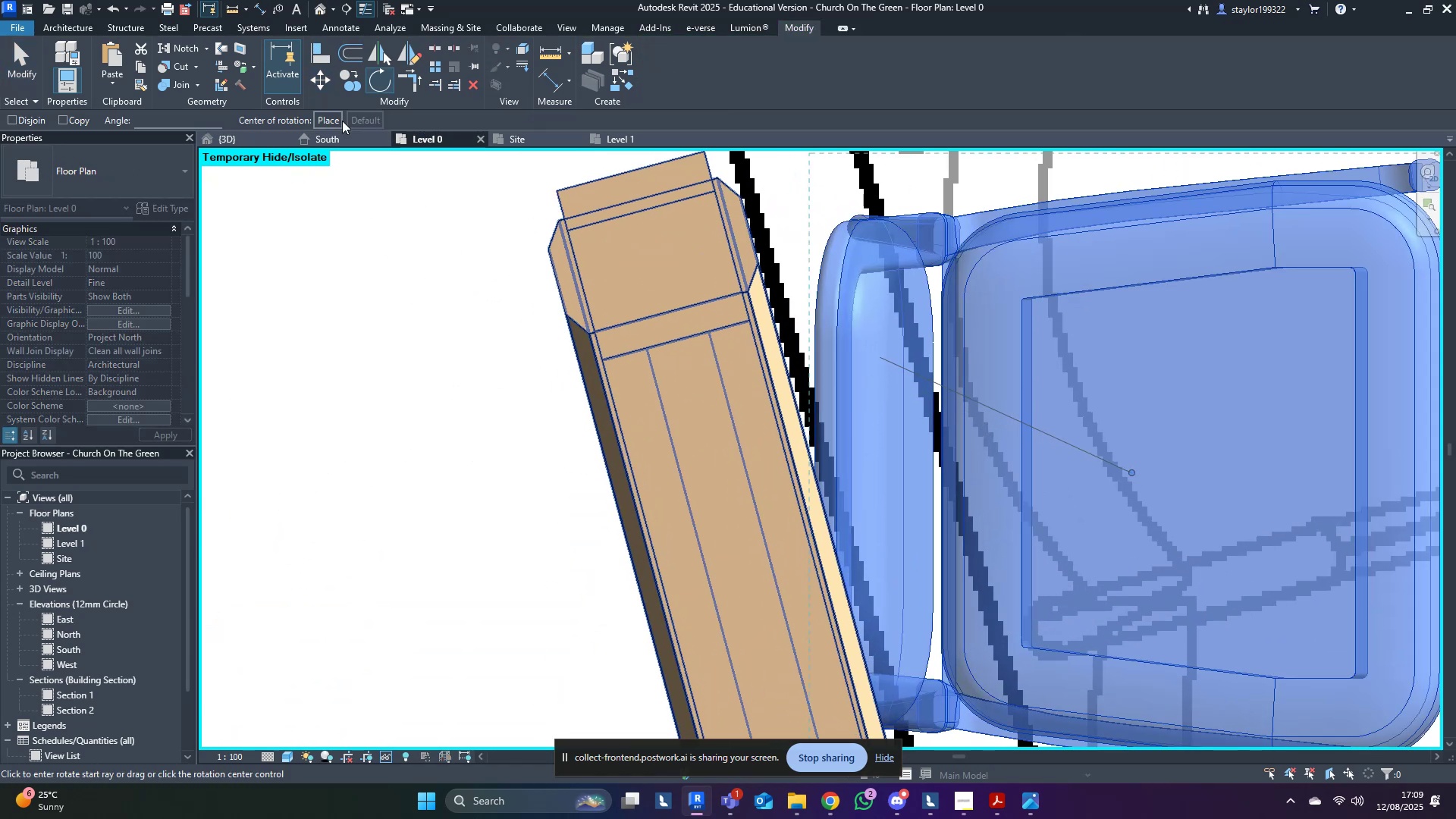 
left_click([327, 115])
 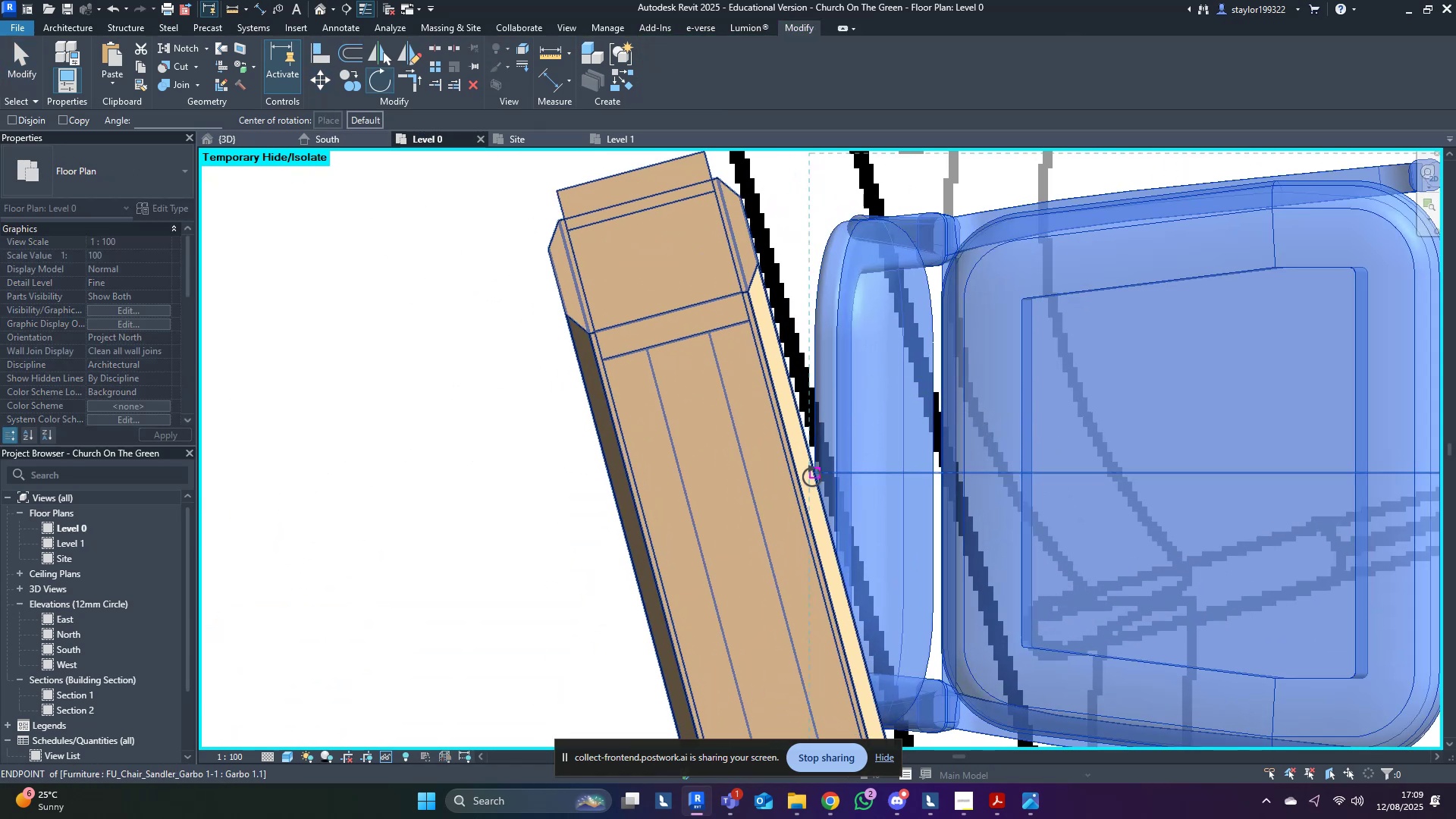 
left_click([812, 476])
 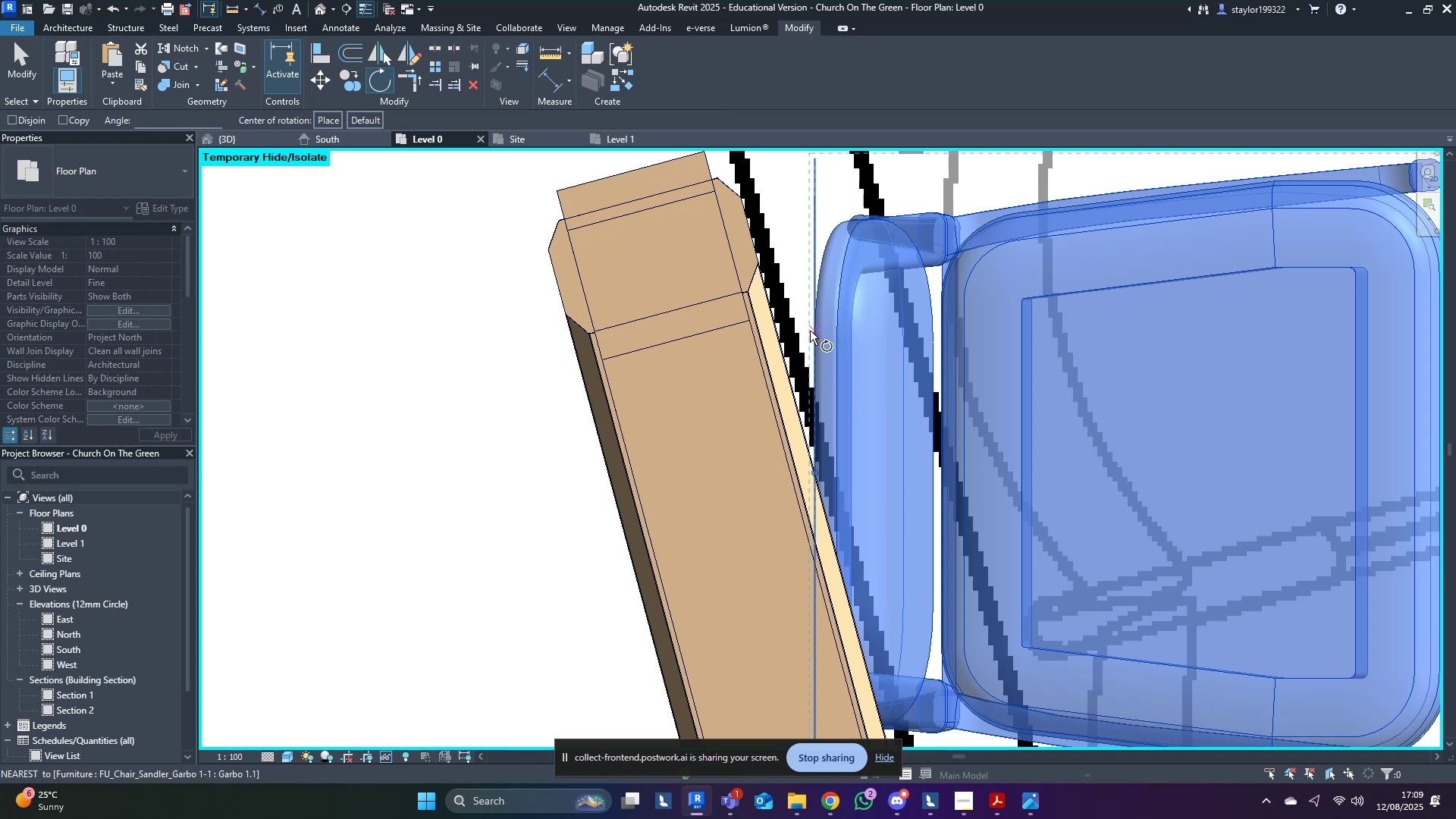 
left_click([810, 331])
 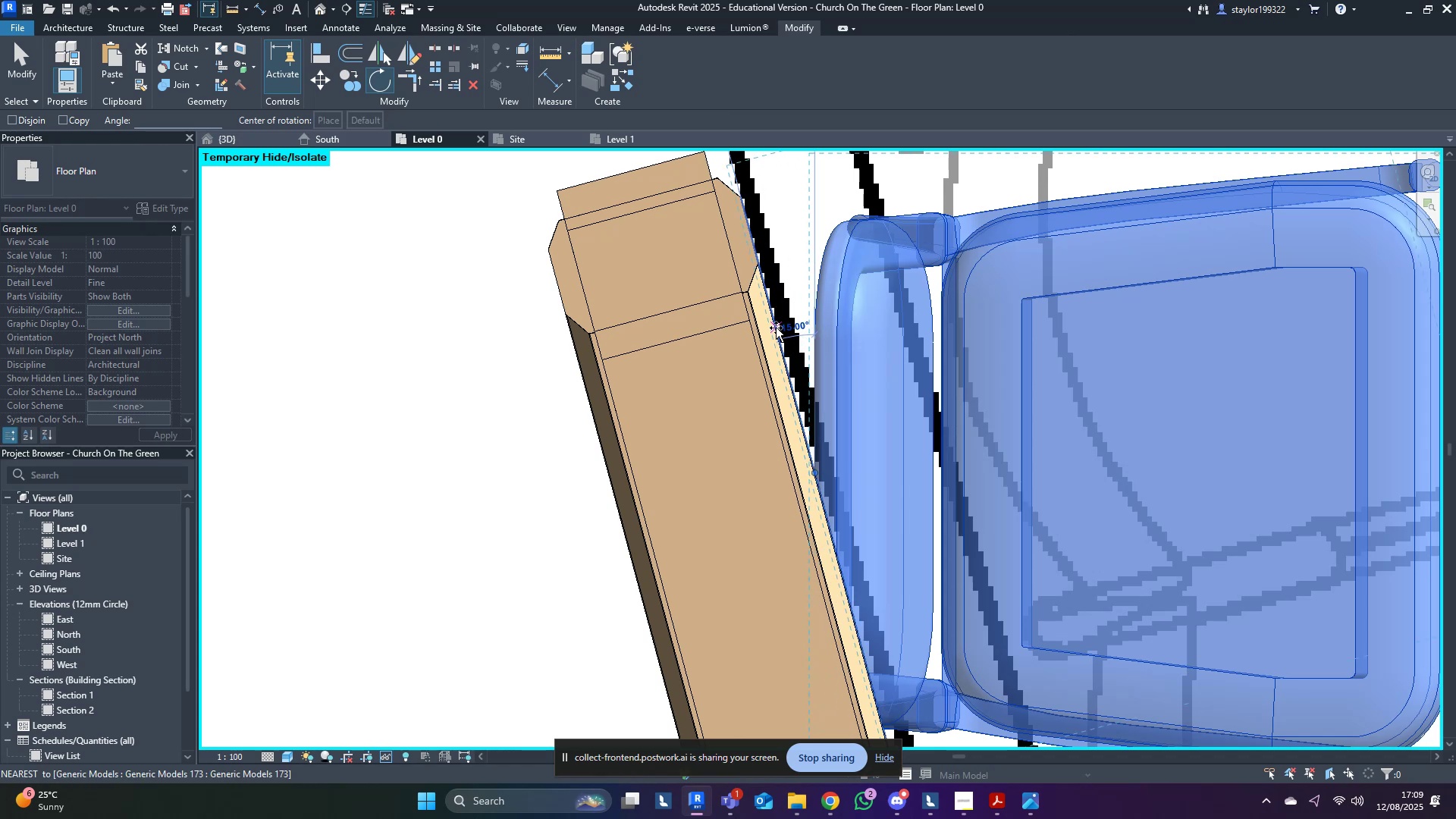 
left_click([776, 328])
 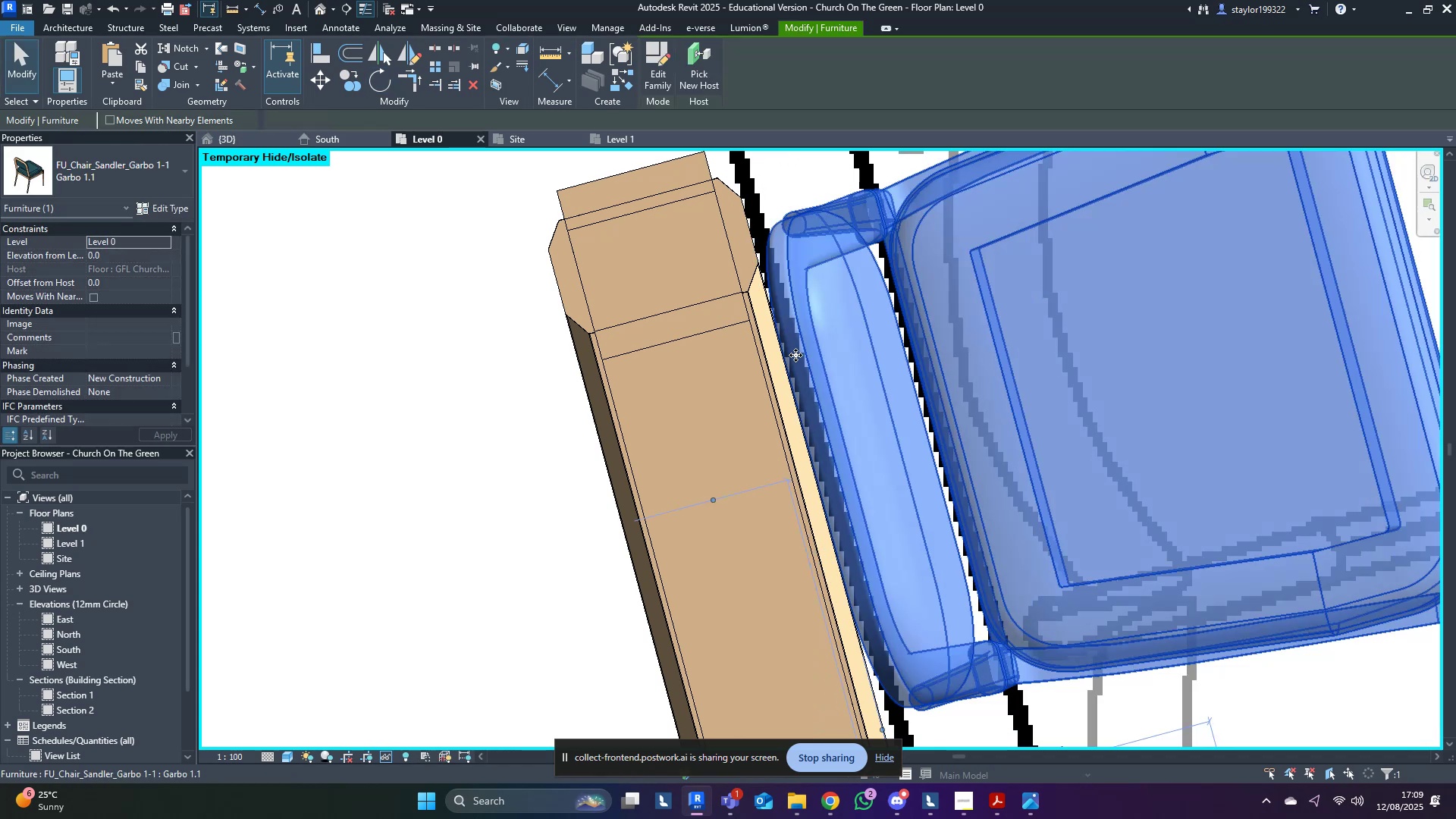 
scroll: coordinate [921, 500], scroll_direction: down, amount: 11.0
 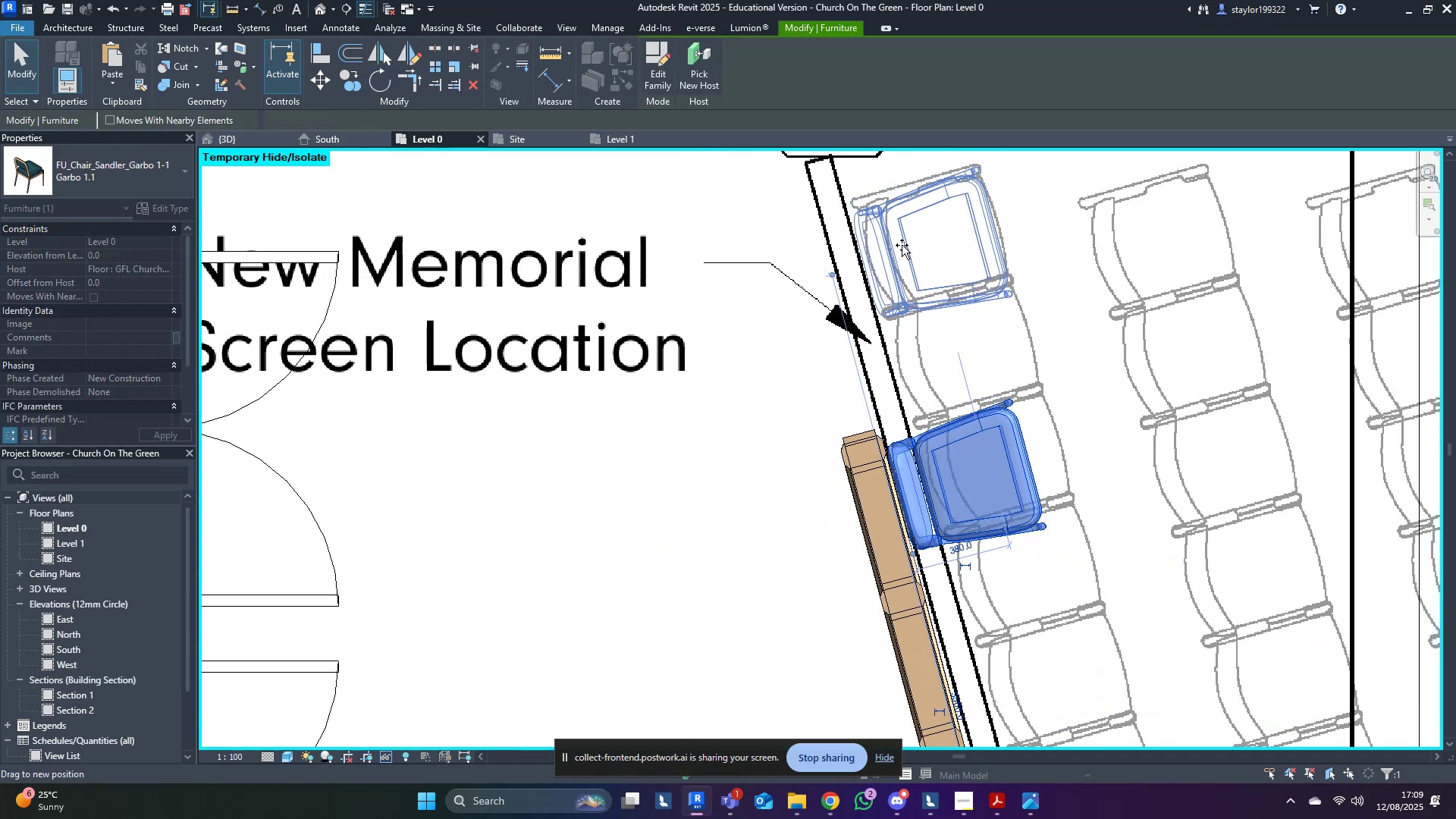 
scroll: coordinate [963, 316], scroll_direction: up, amount: 14.0
 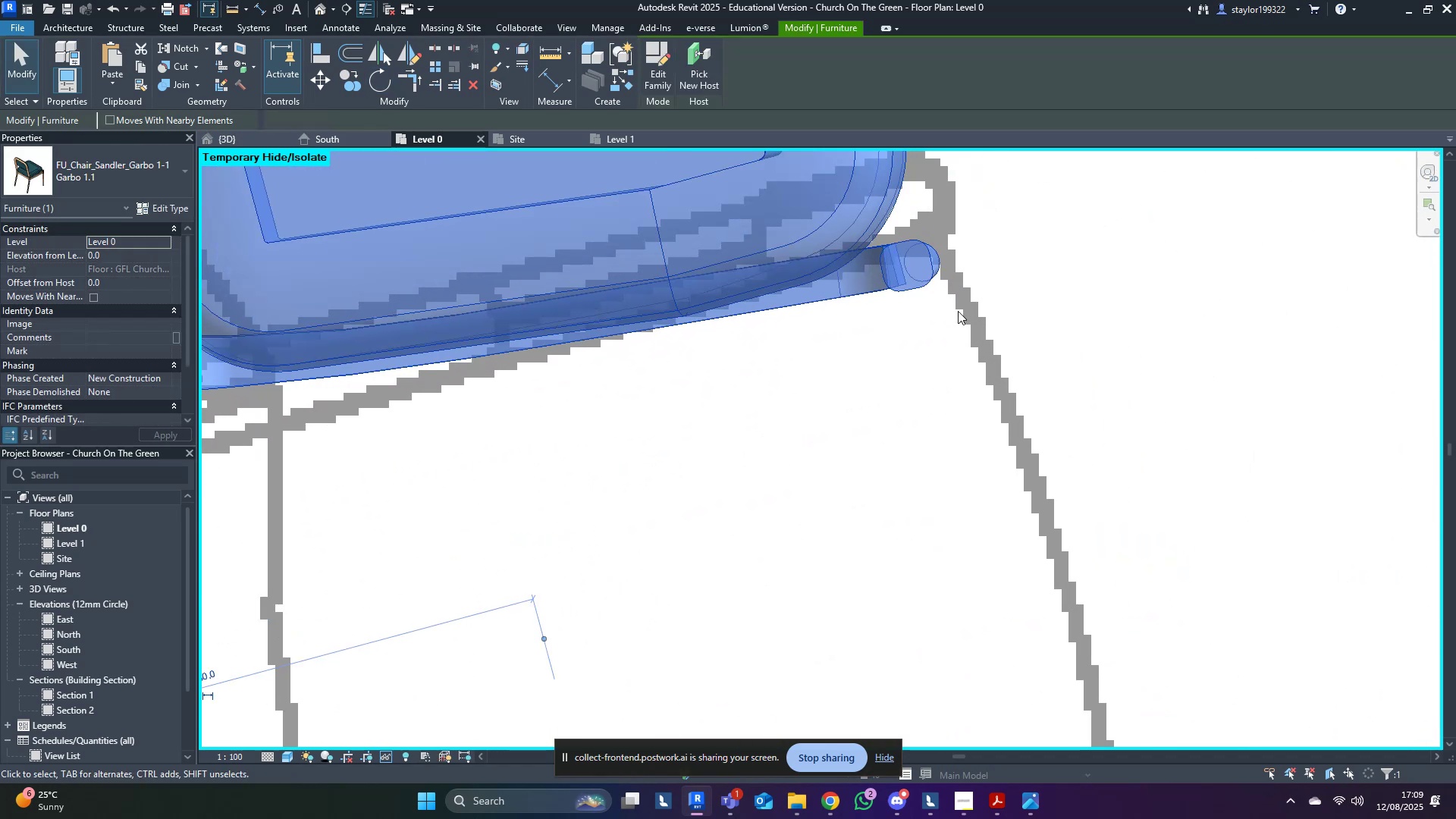 
hold_key(key=D, duration=4.33)
 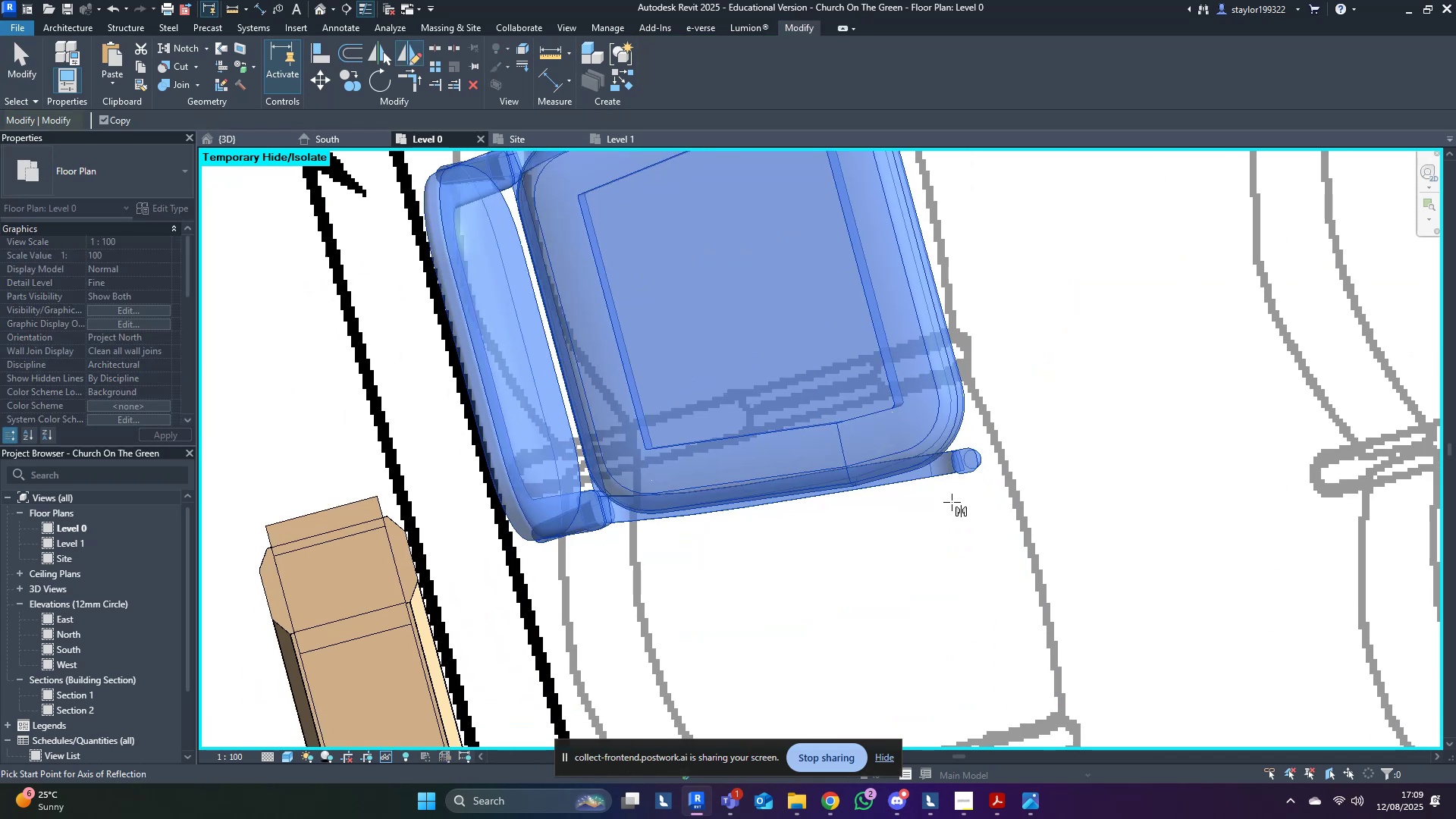 
key(M)
 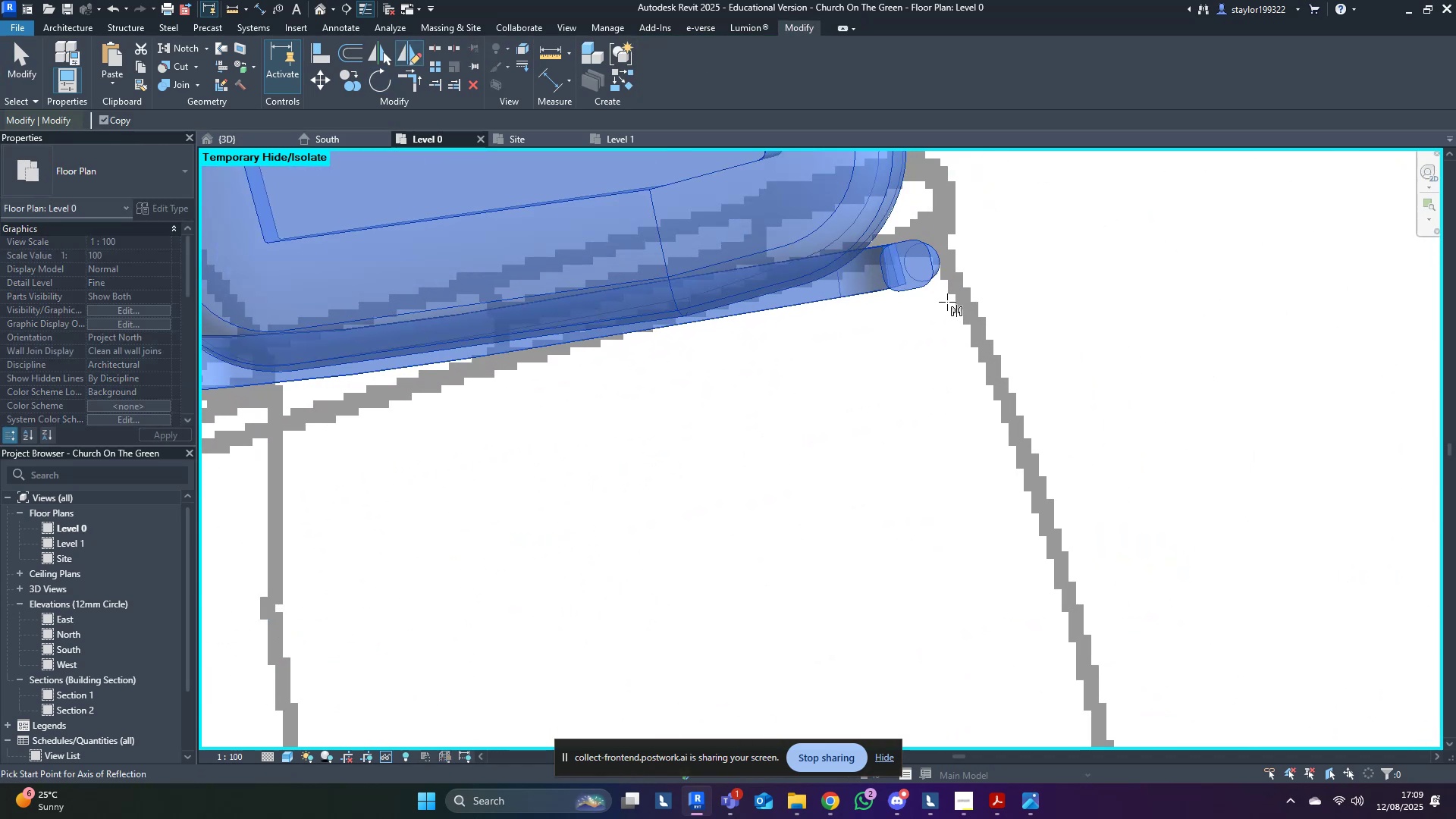 
scroll: coordinate [925, 309], scroll_direction: up, amount: 3.0
 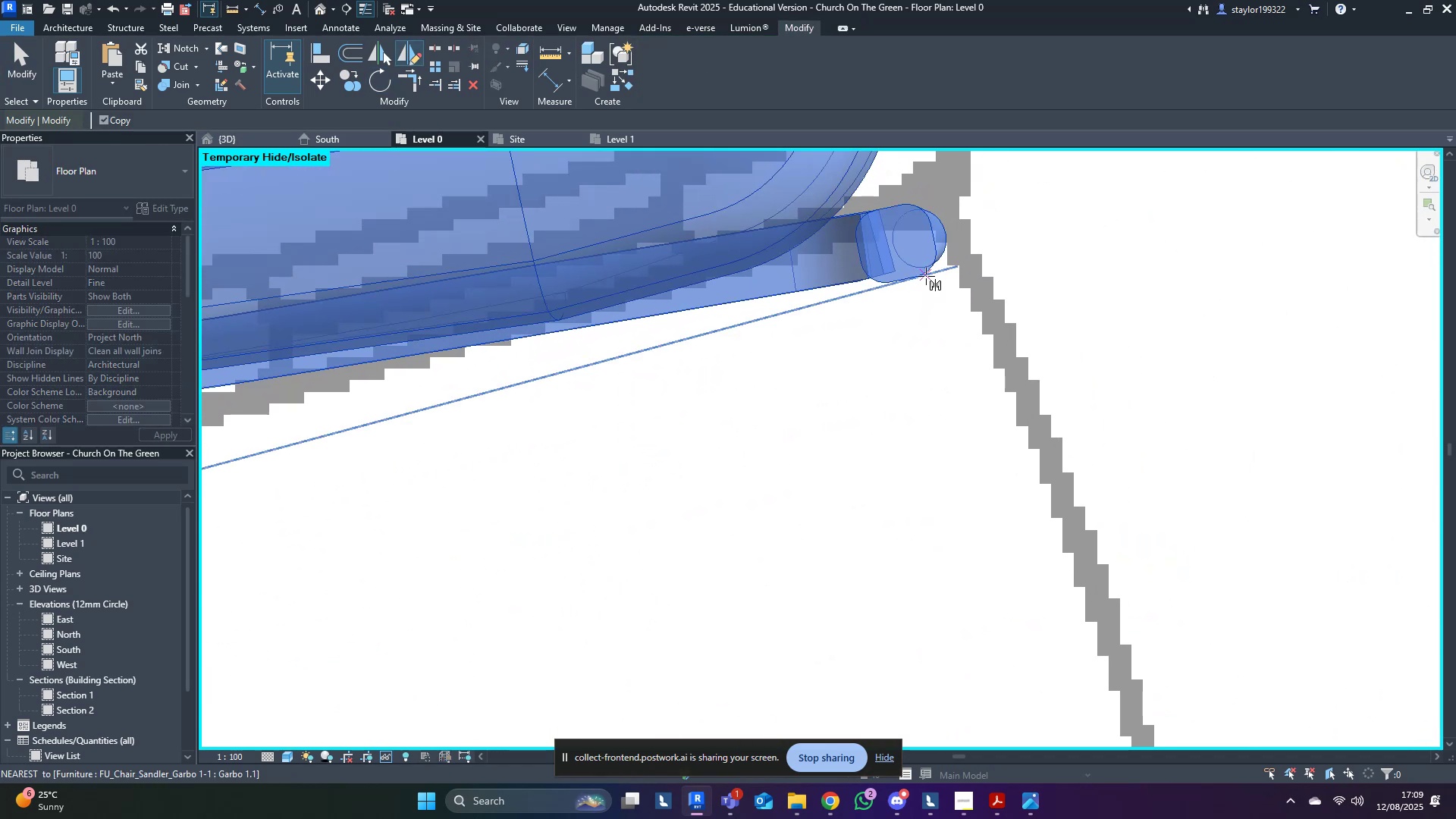 
left_click([926, 276])
 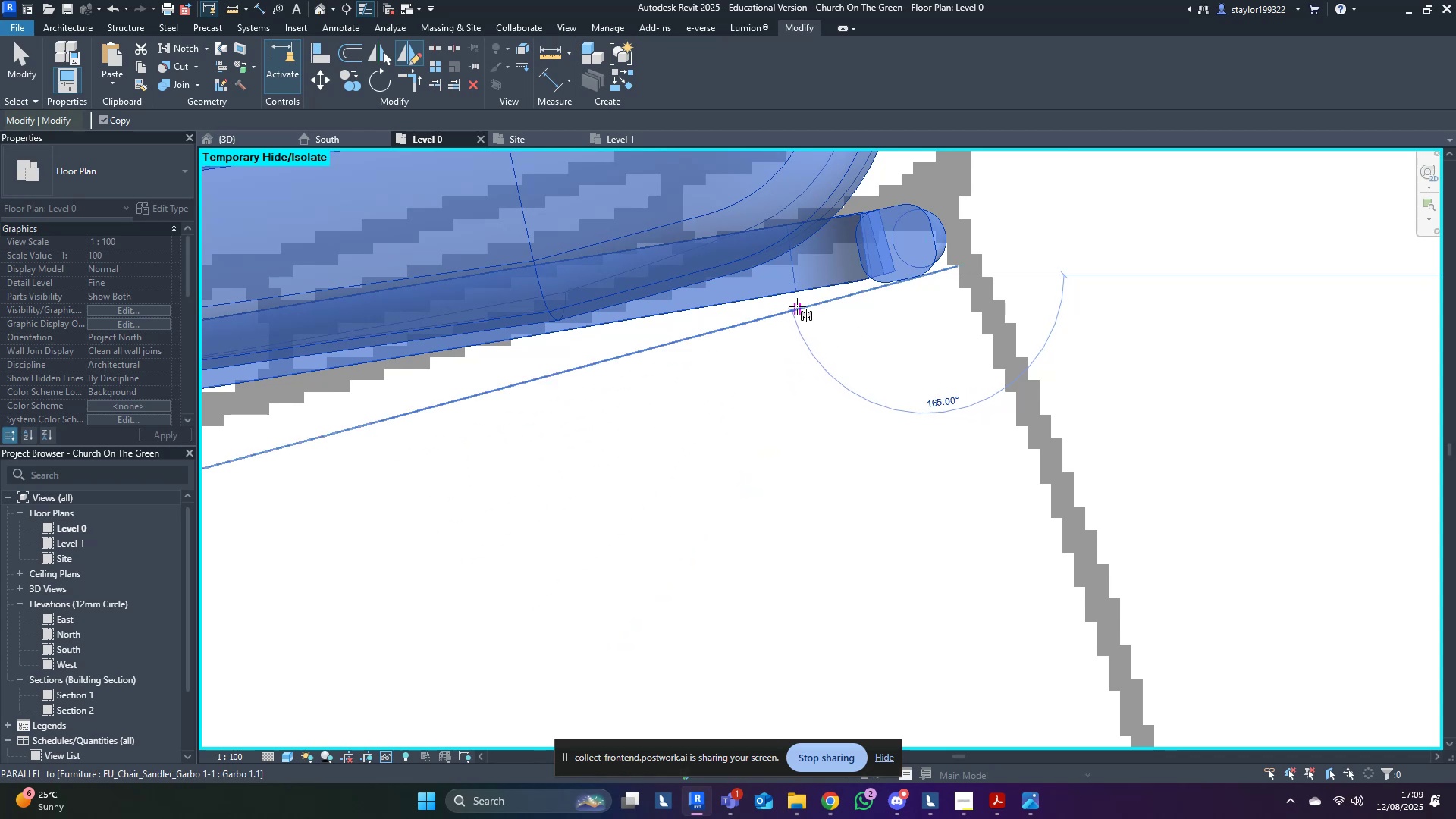 
left_click([797, 306])
 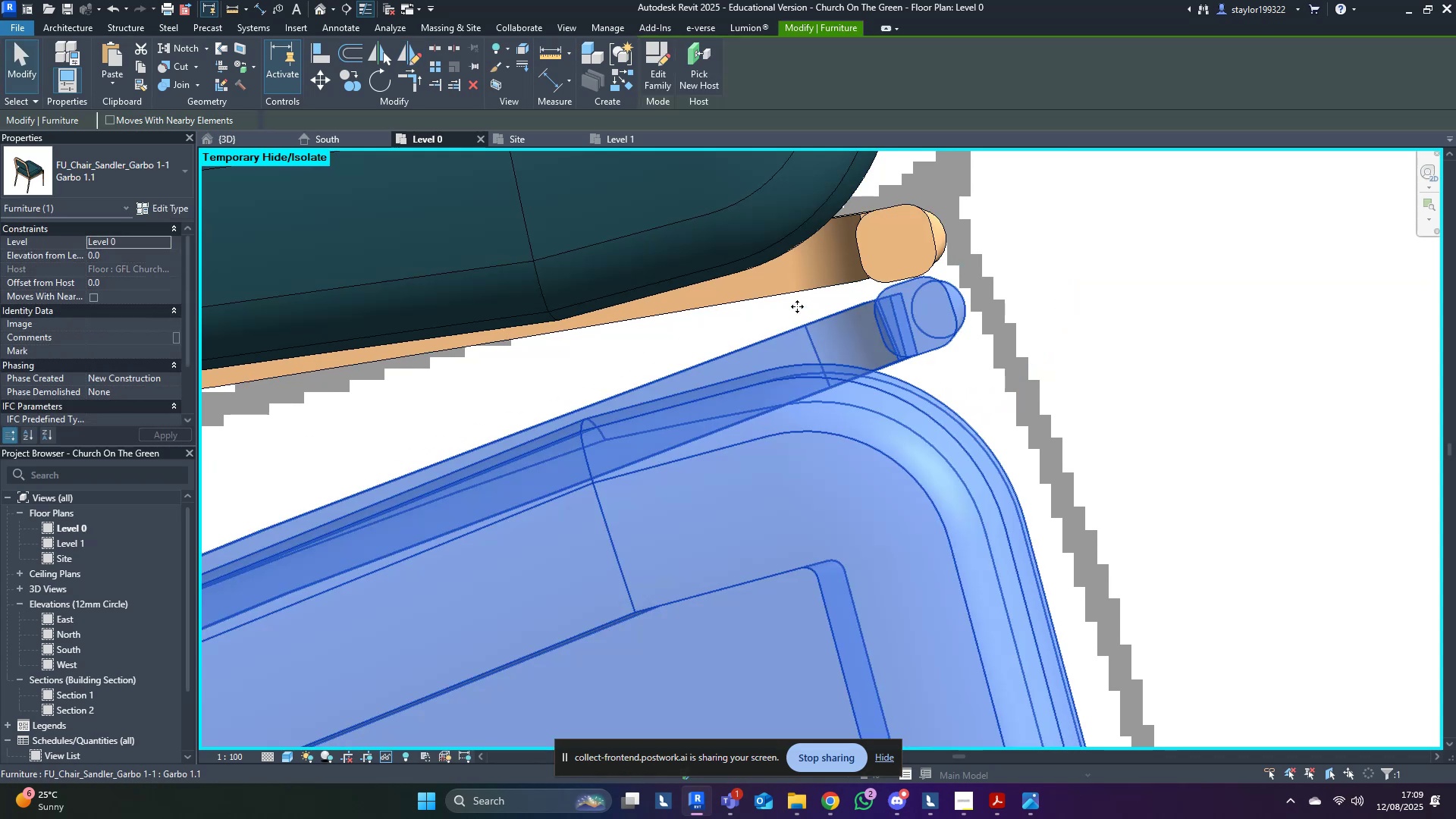 
scroll: coordinate [798, 315], scroll_direction: down, amount: 8.0
 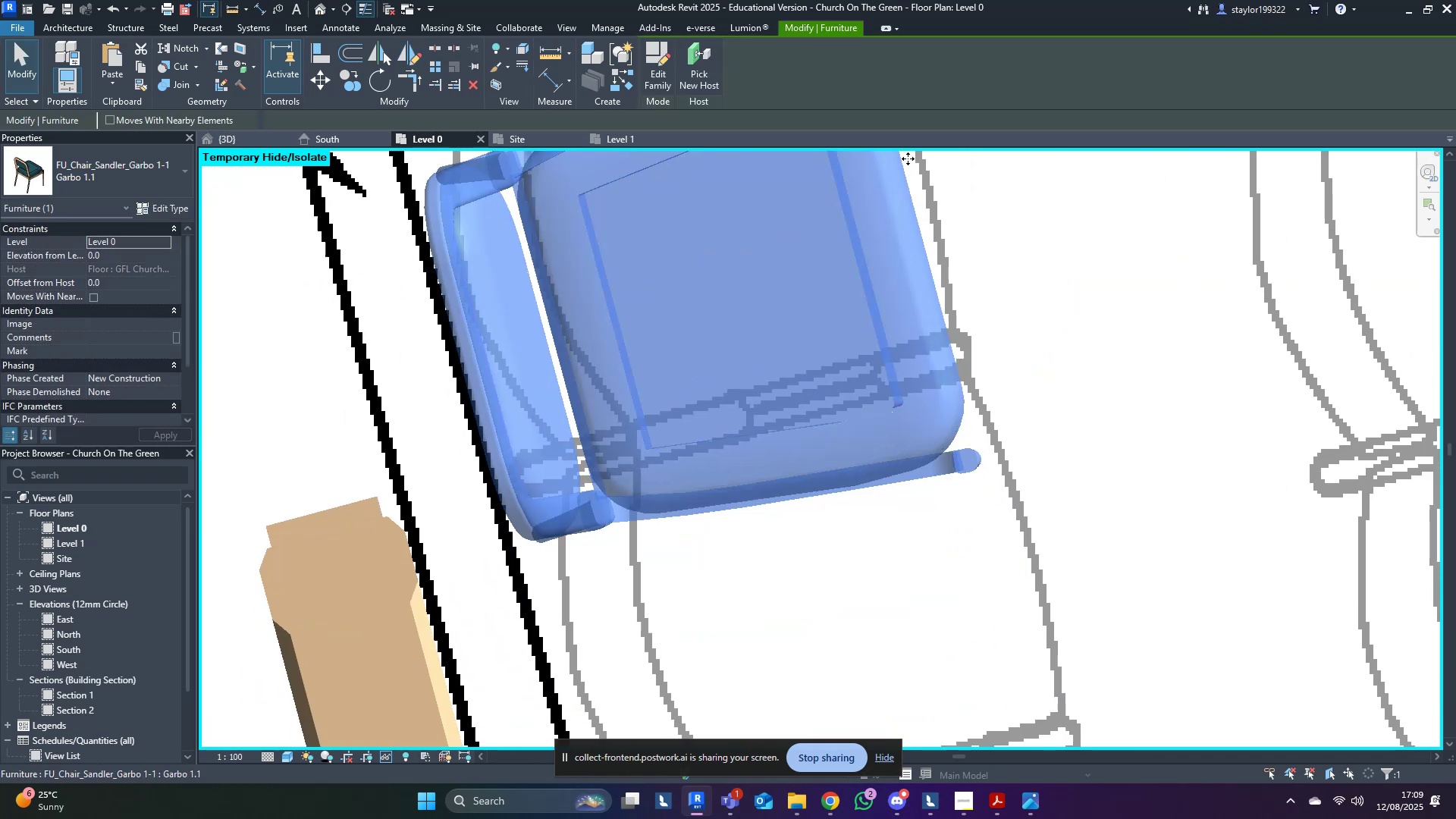 
key(M)
 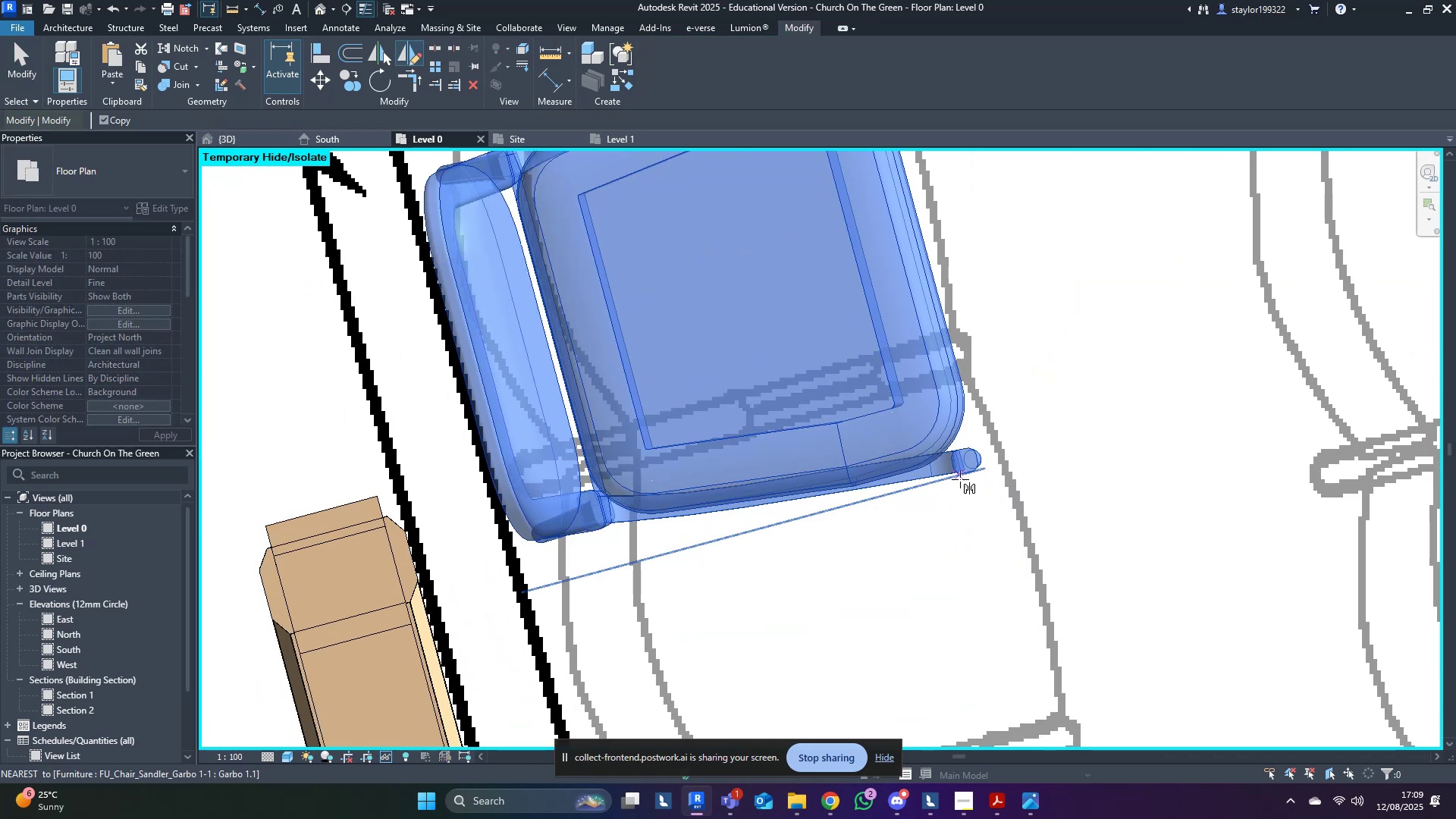 
left_click([960, 479])
 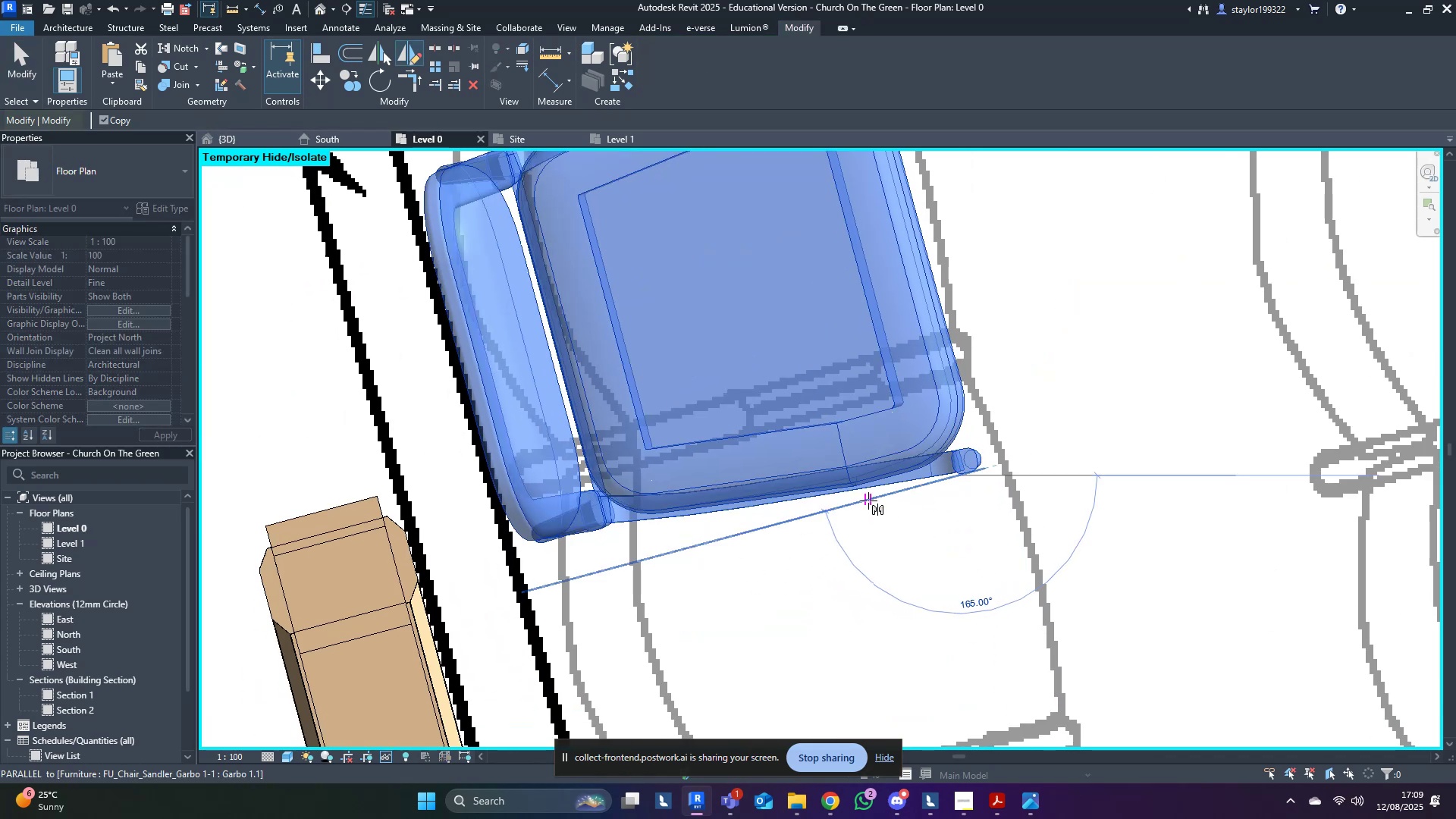 
left_click([868, 500])
 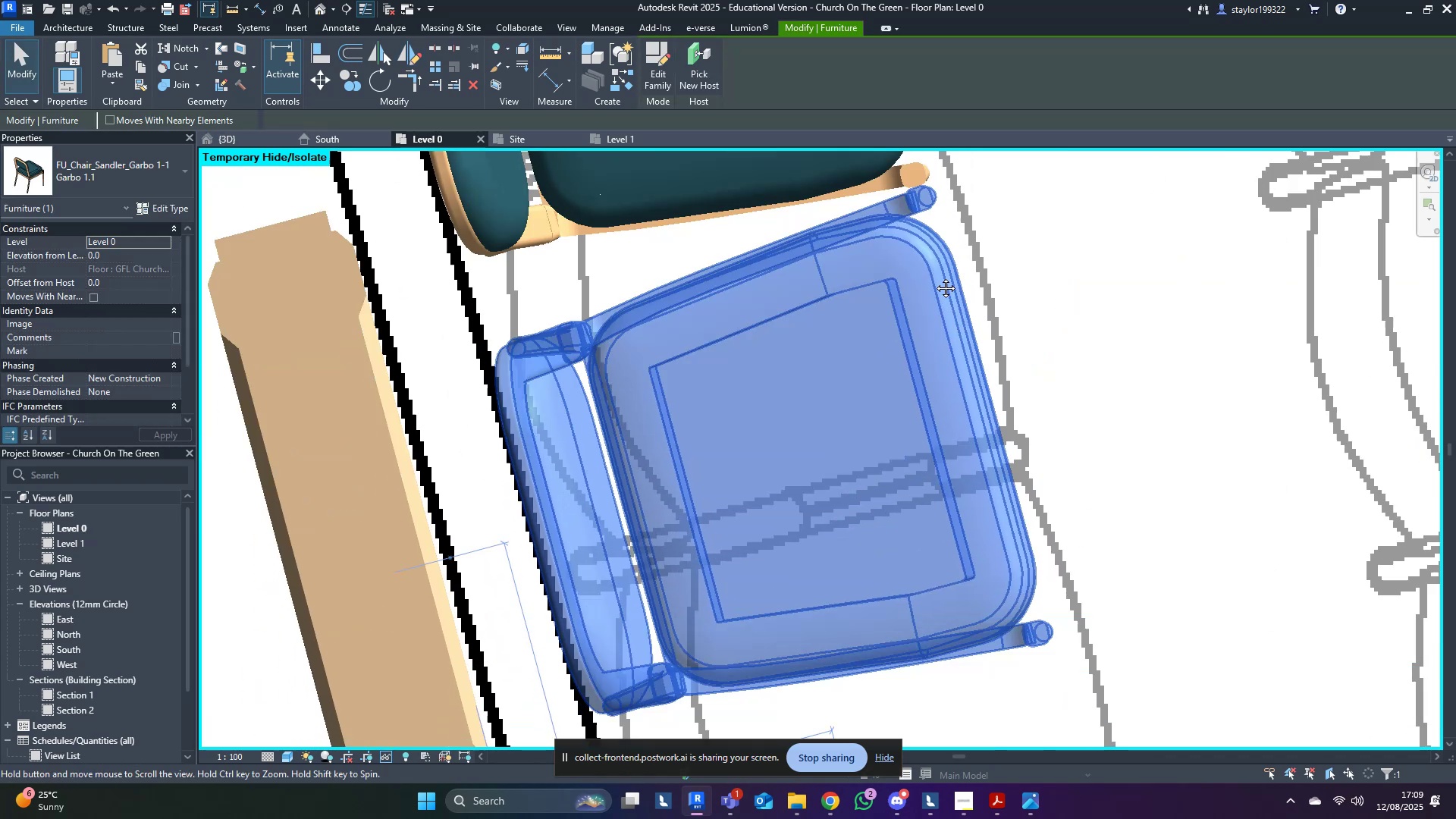 
type(dm)
 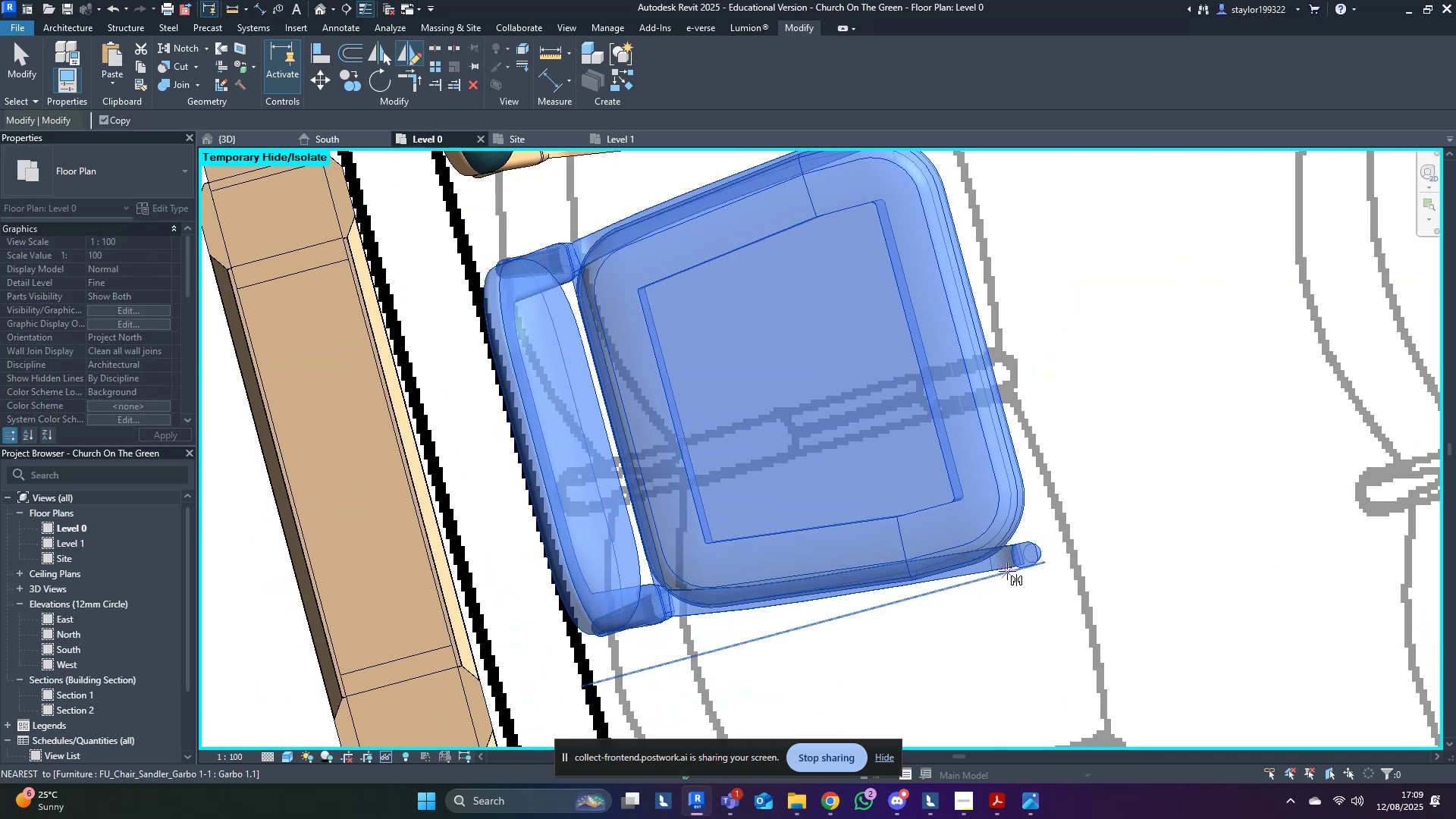 
left_click([1007, 571])
 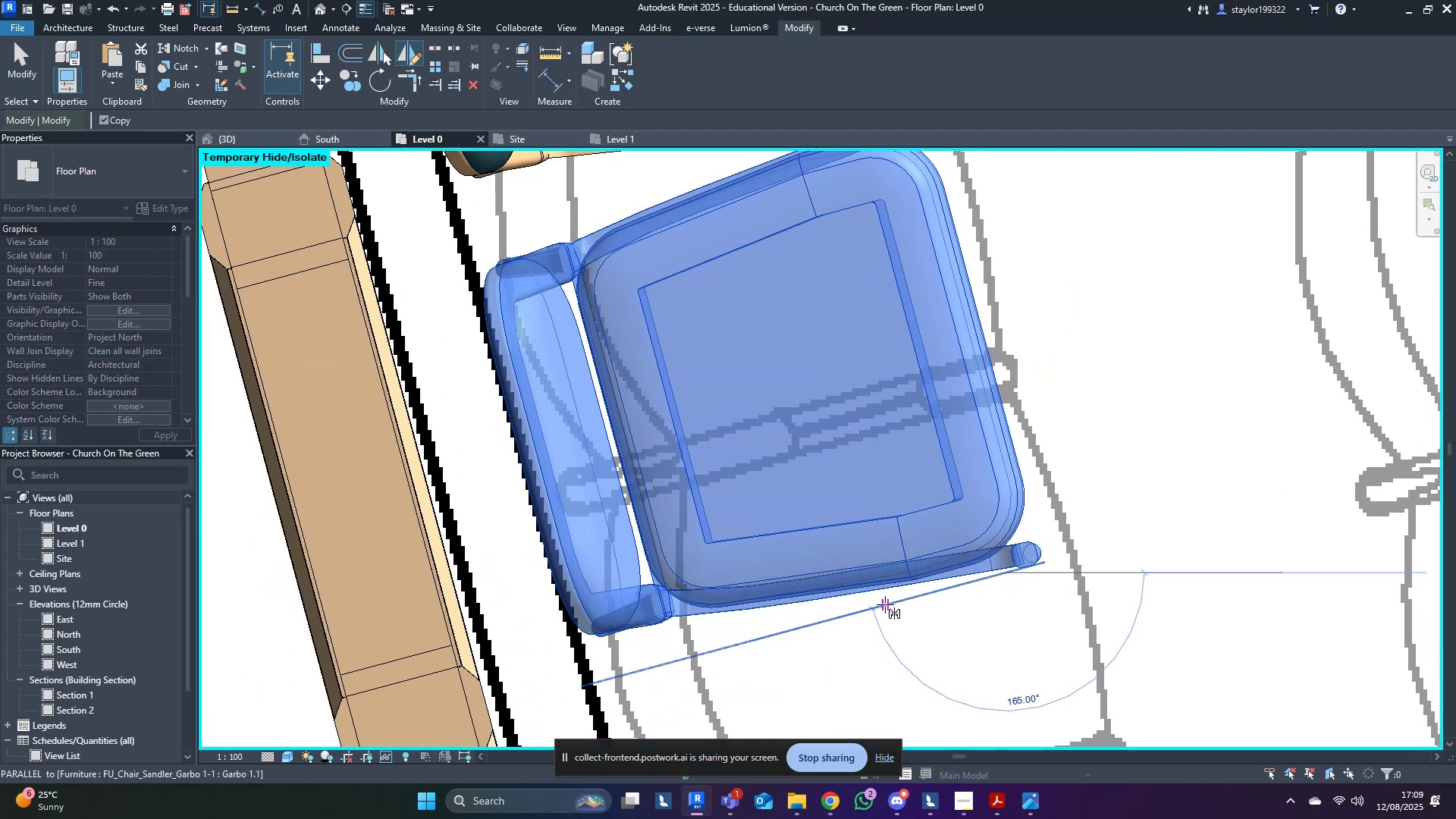 
left_click([885, 604])
 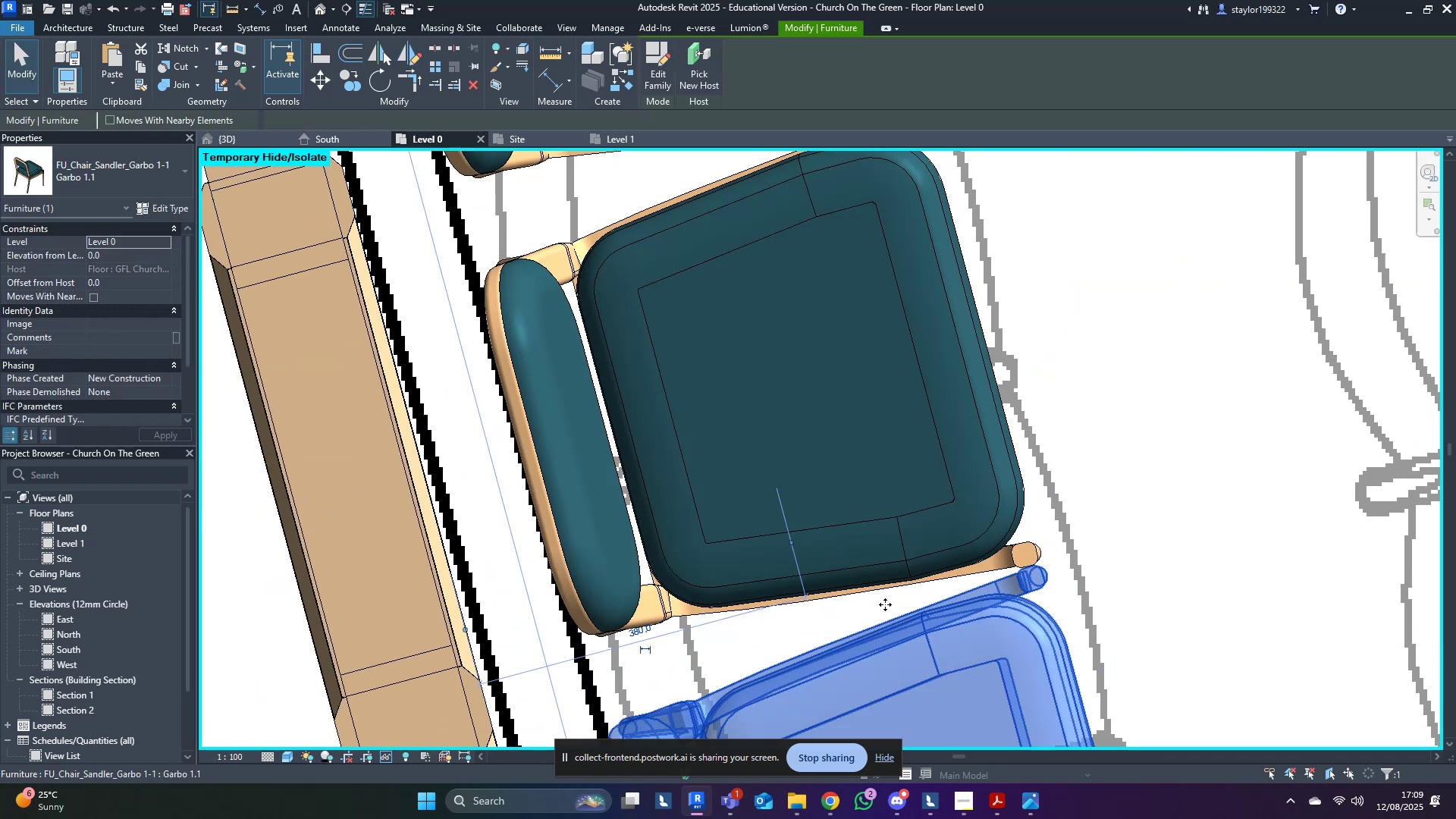 
scroll: coordinate [885, 604], scroll_direction: down, amount: 4.0
 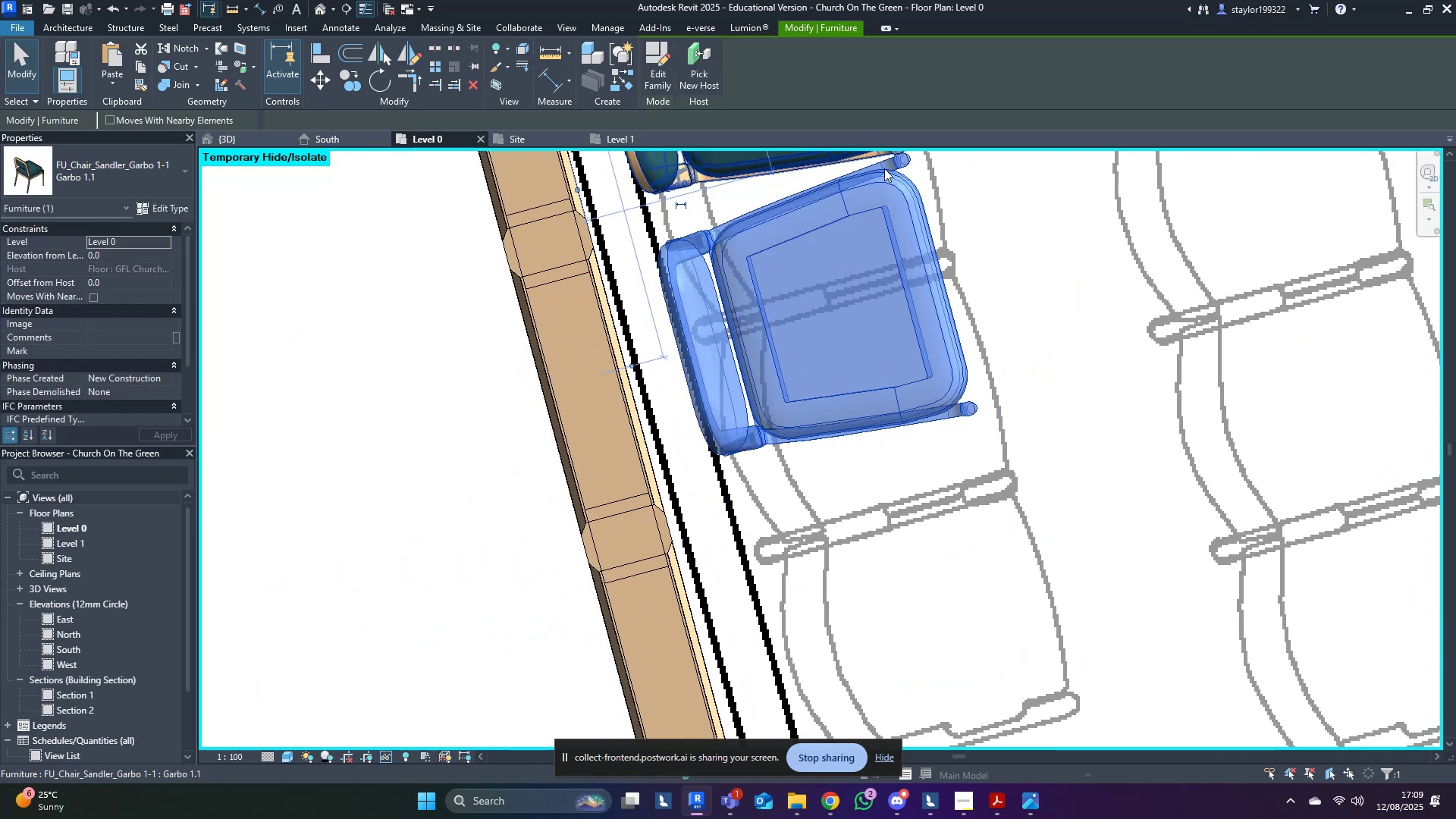 
type(dm)
 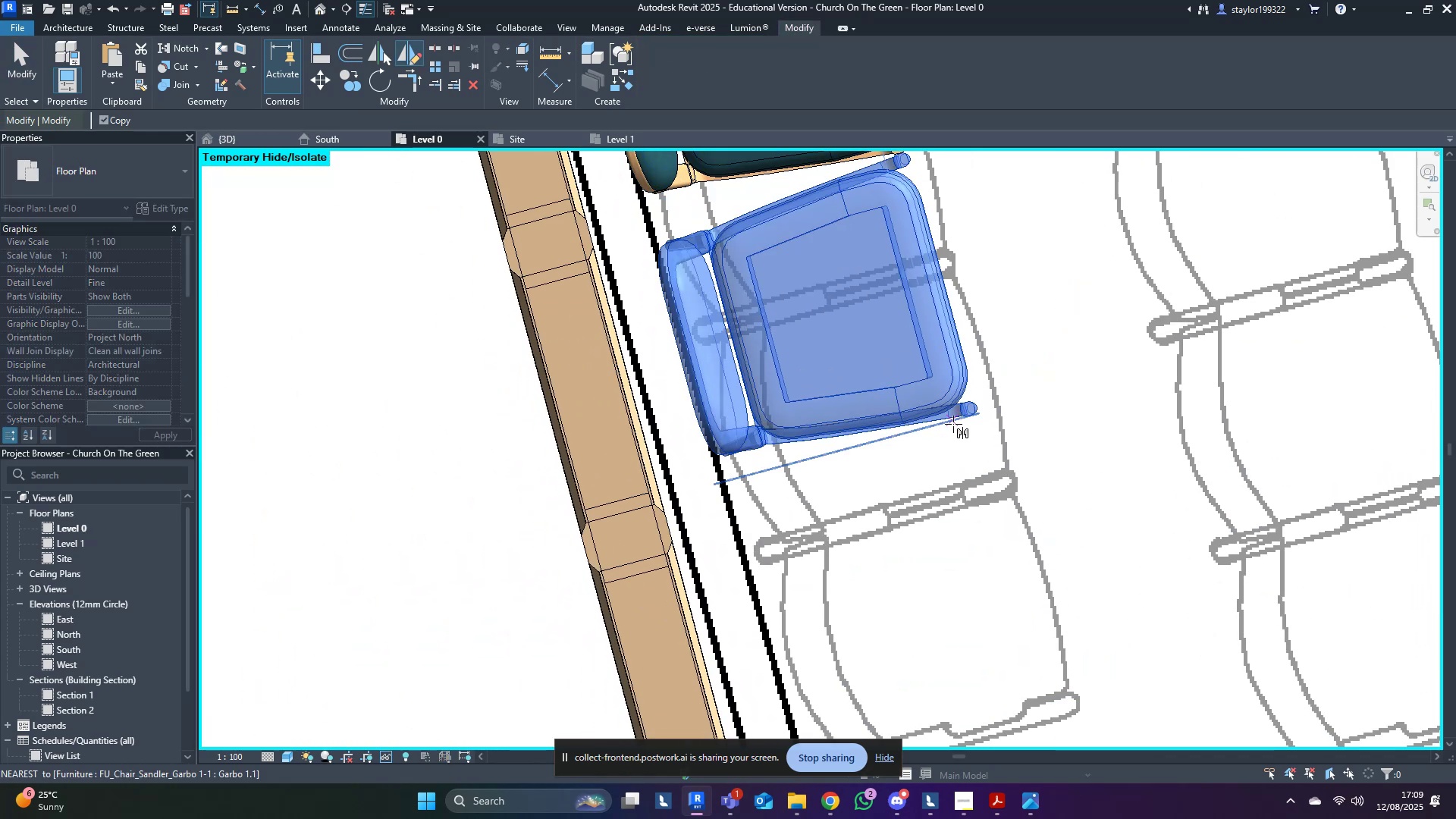 
left_click([953, 424])
 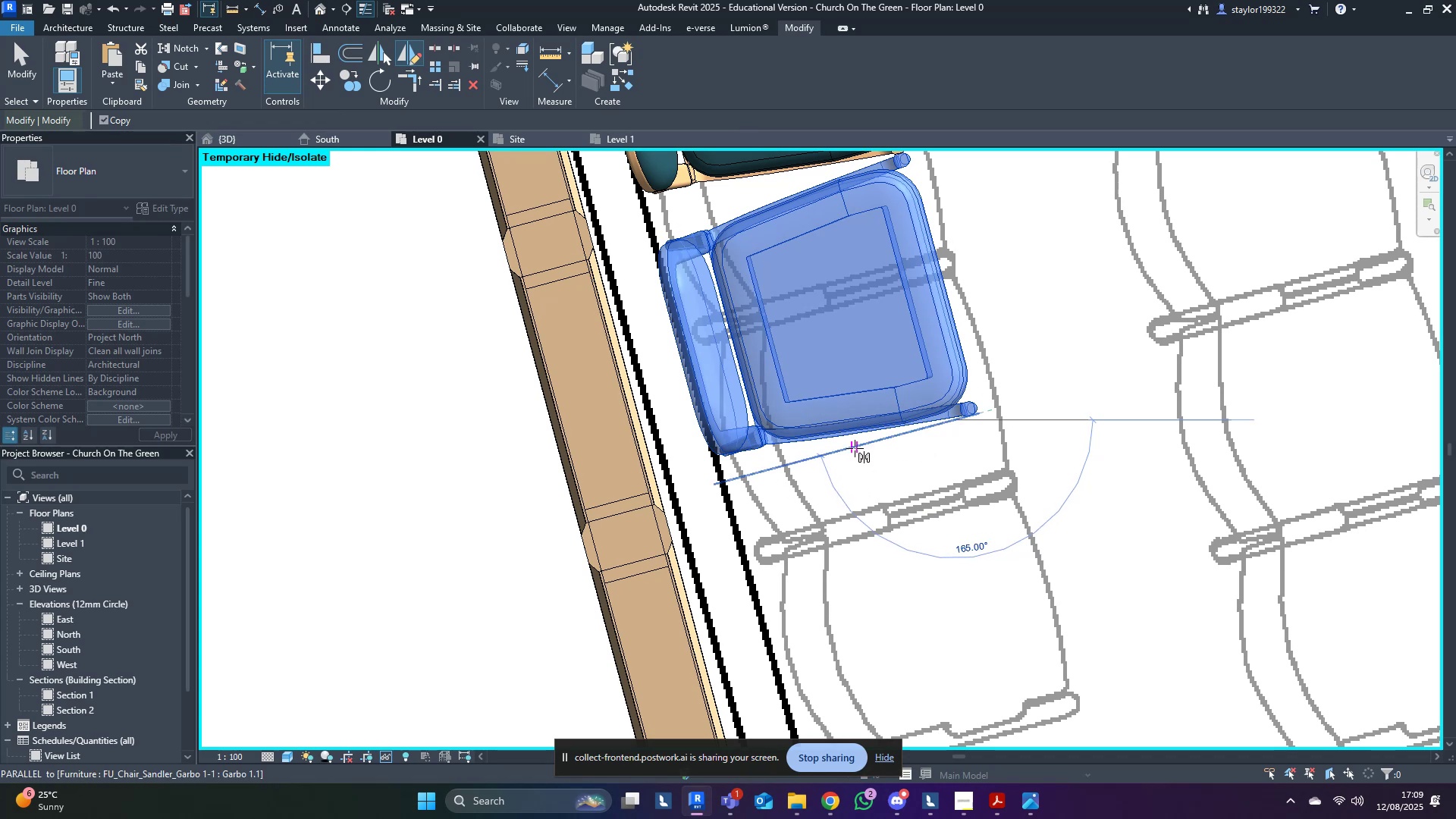 
left_click([855, 448])
 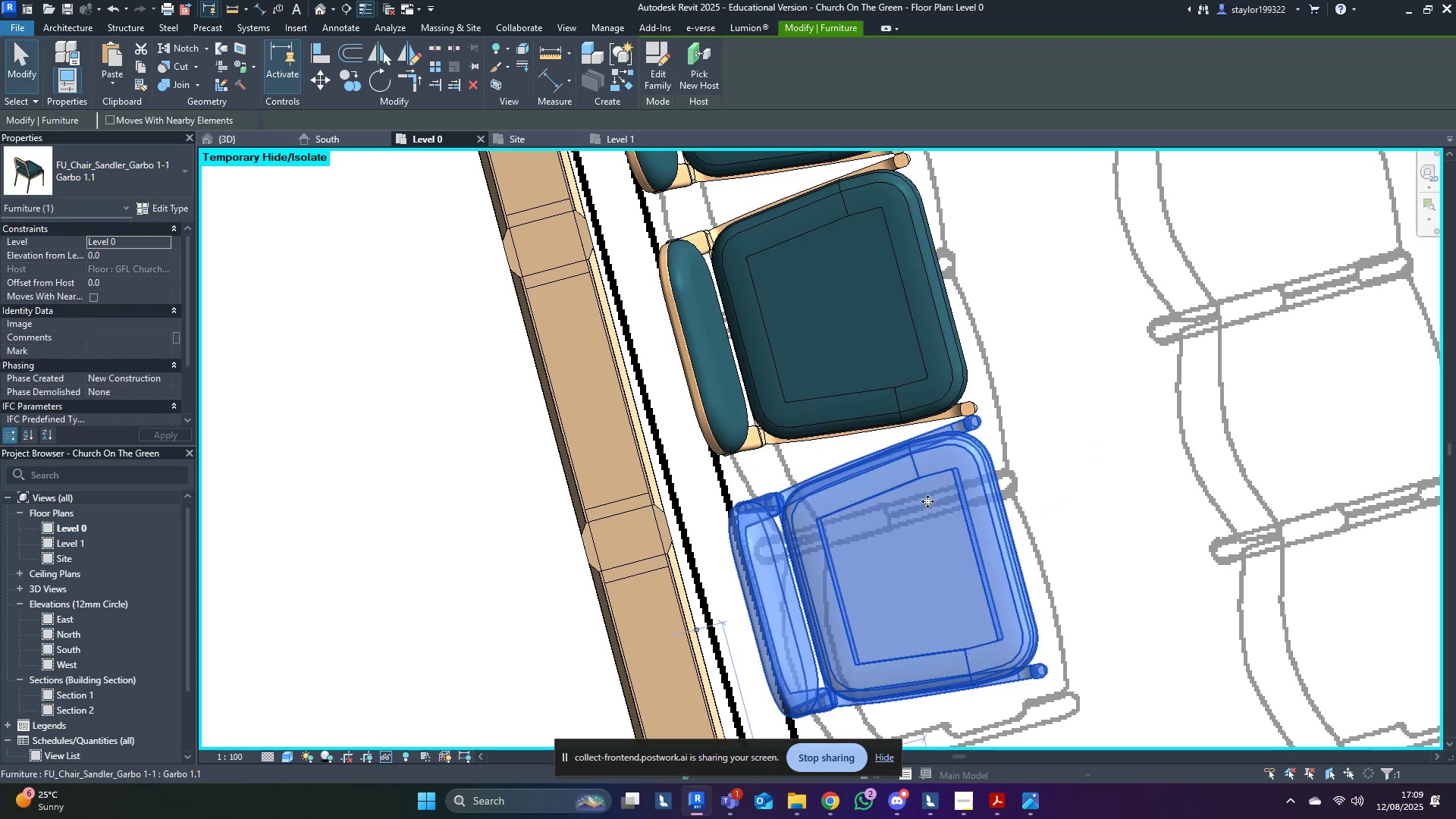 
scroll: coordinate [960, 526], scroll_direction: down, amount: 13.0
 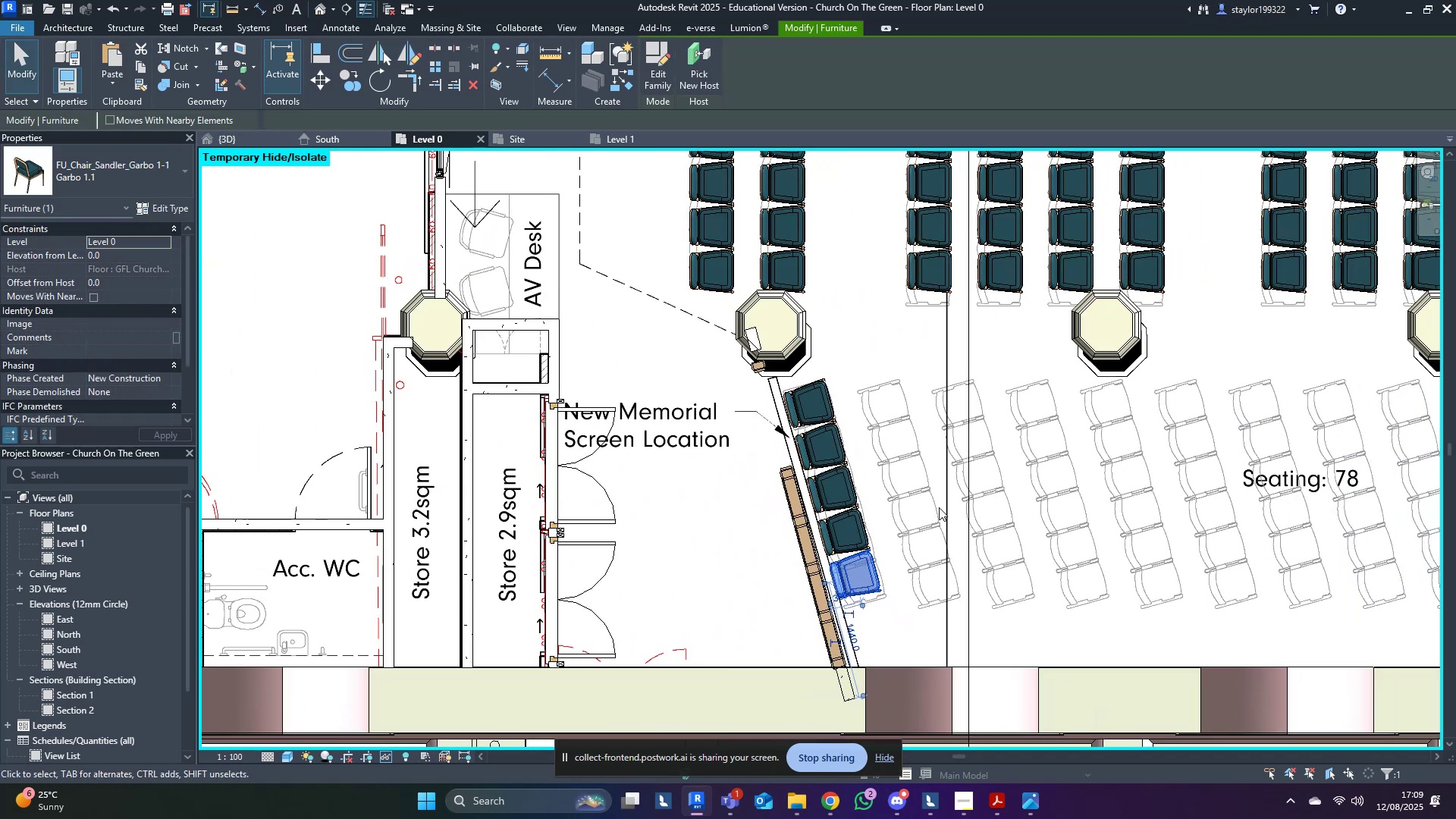 
scroll: coordinate [886, 486], scroll_direction: up, amount: 3.0
 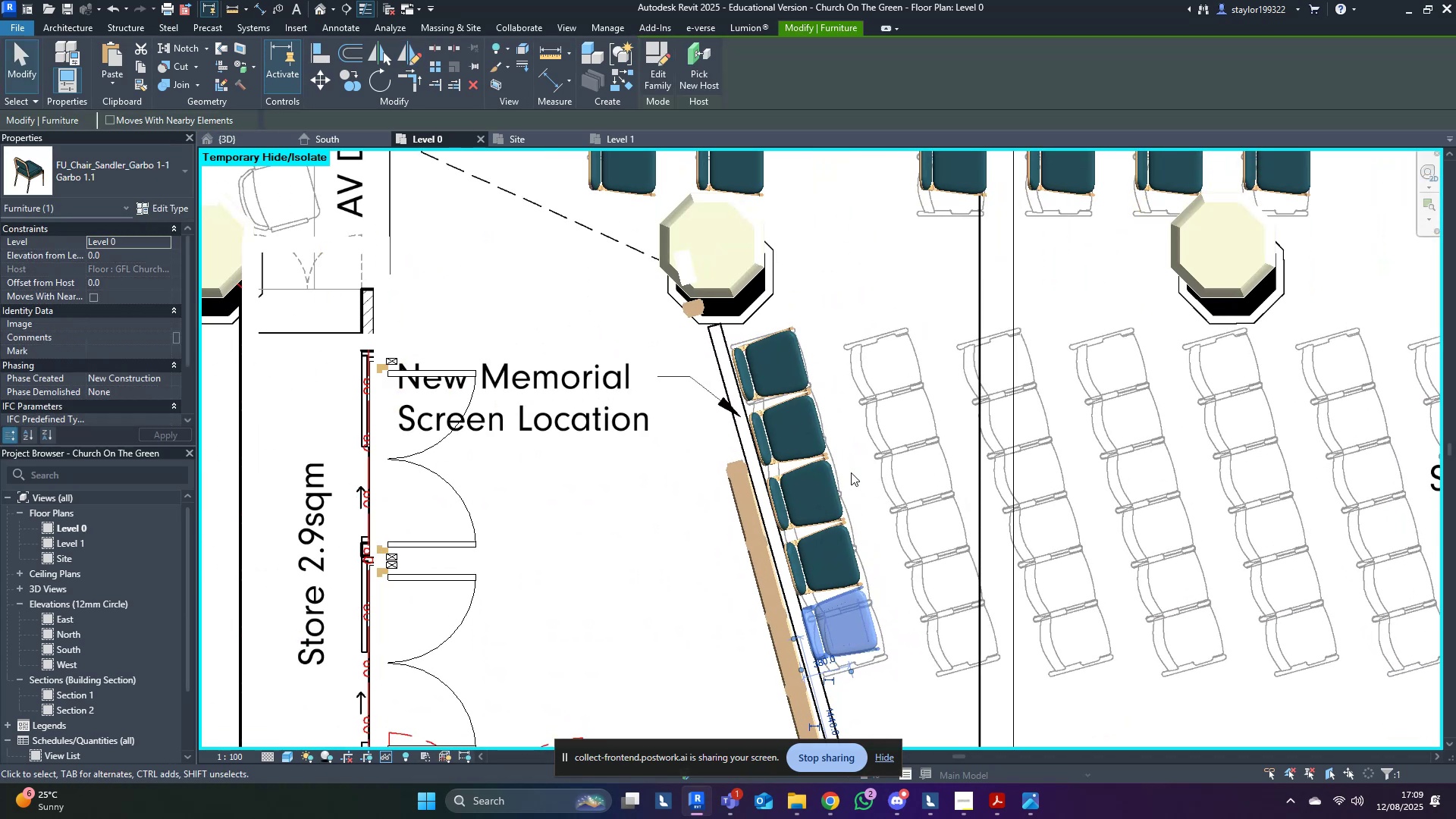 
hold_key(key=ControlLeft, duration=1.54)
left_click([764, 372])
 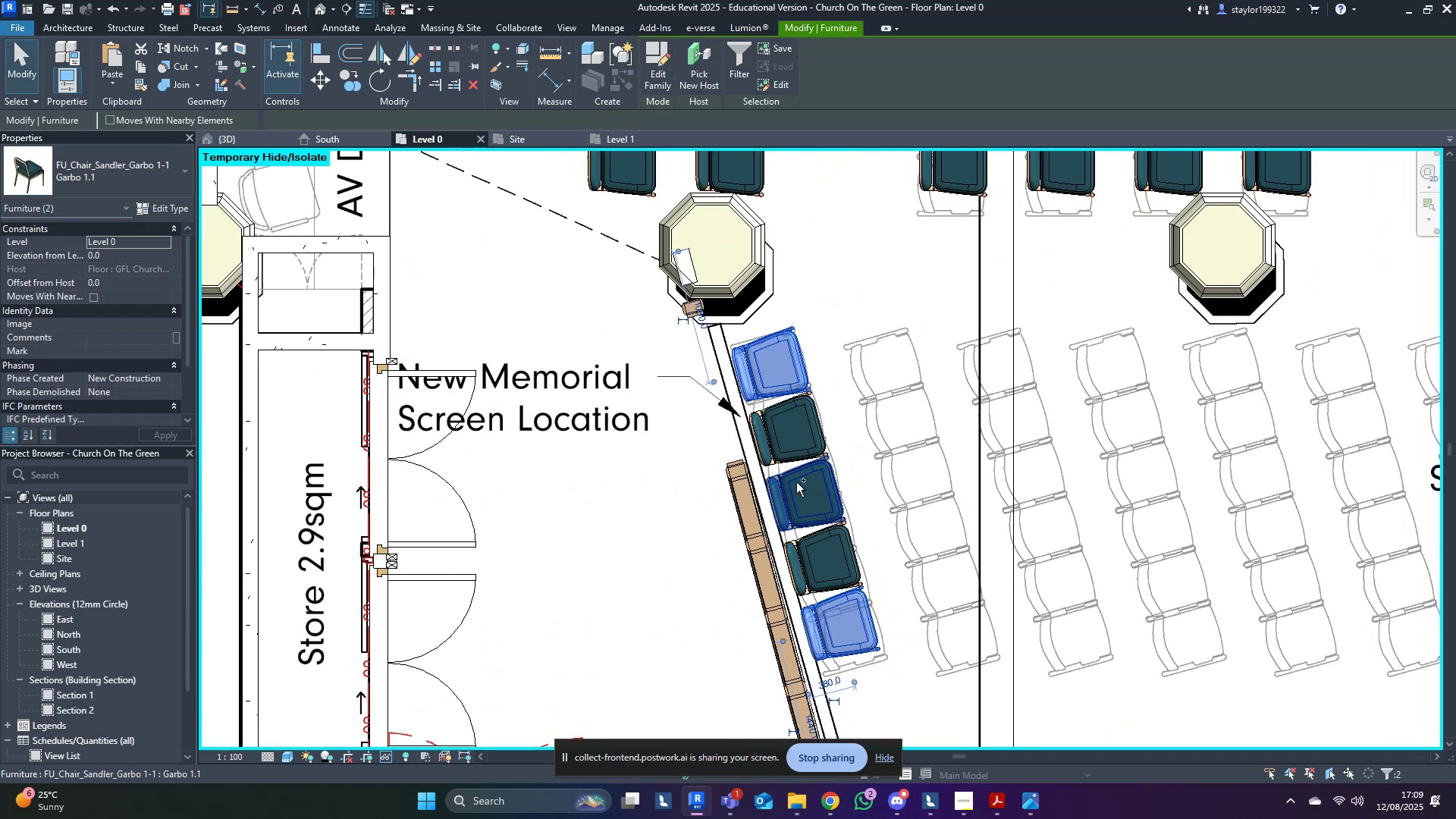 
left_click([795, 483])
 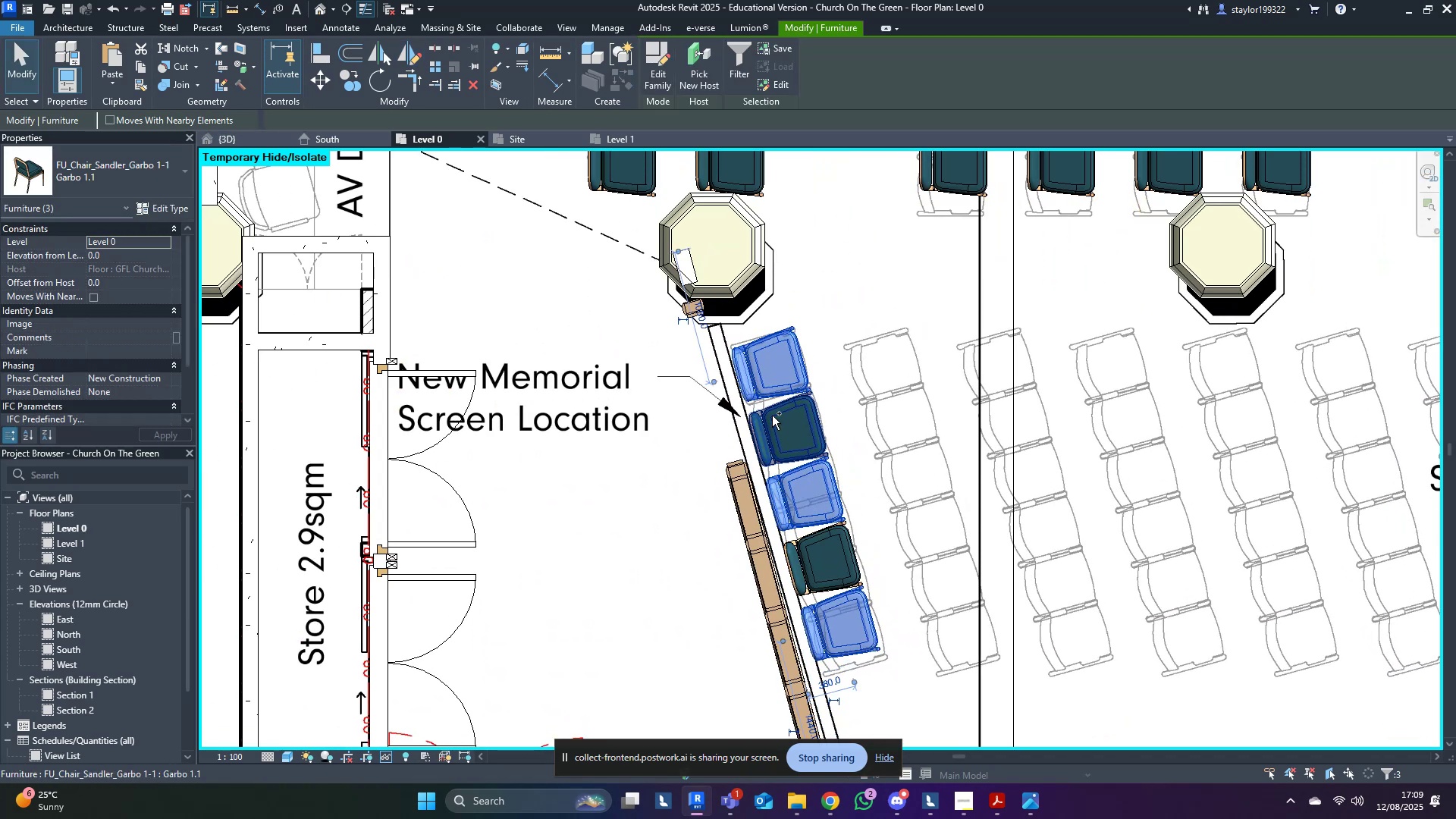 
double_click([772, 416])
 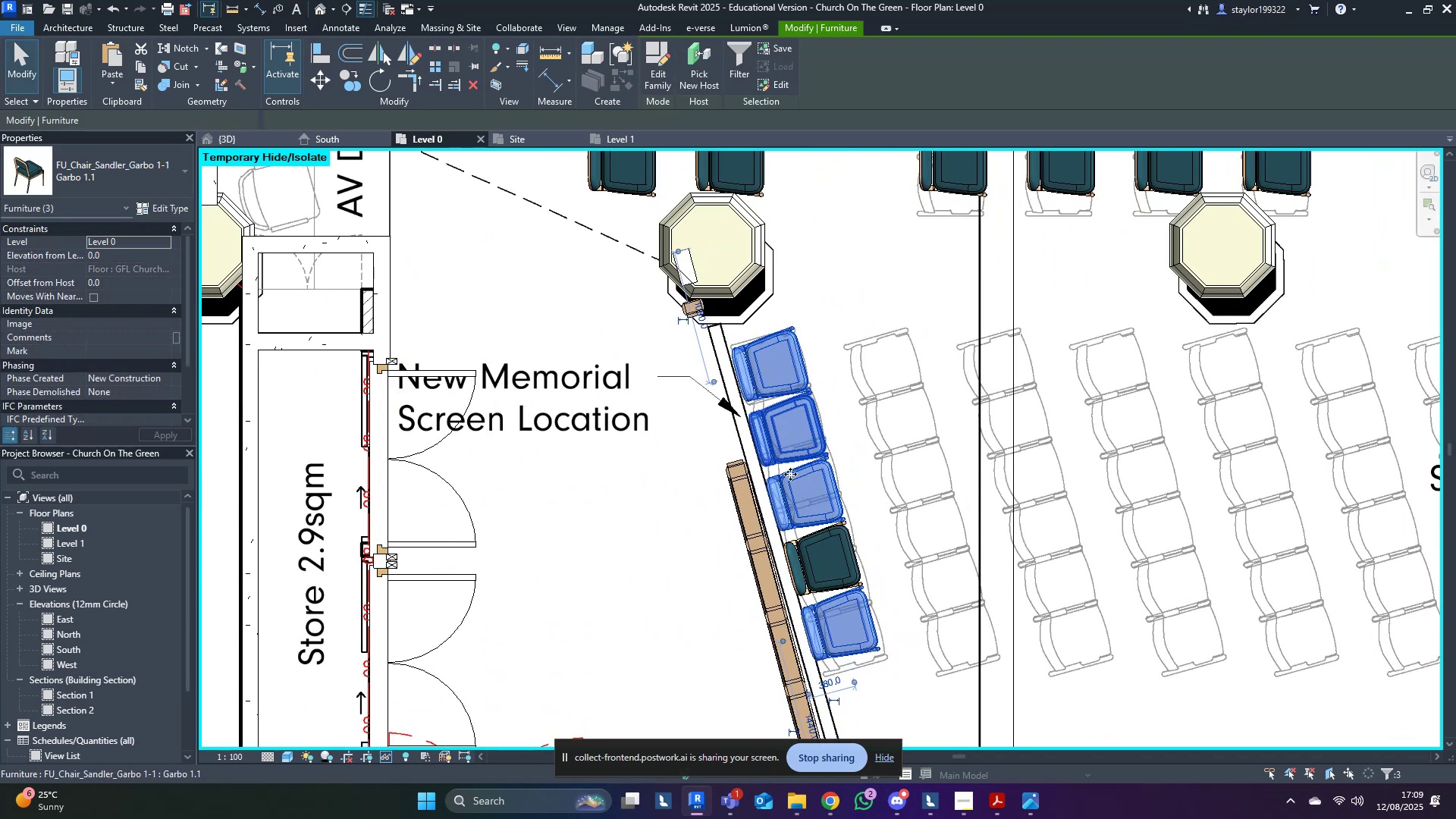 
hold_key(key=ControlLeft, duration=0.42)
triple_click([813, 566])
 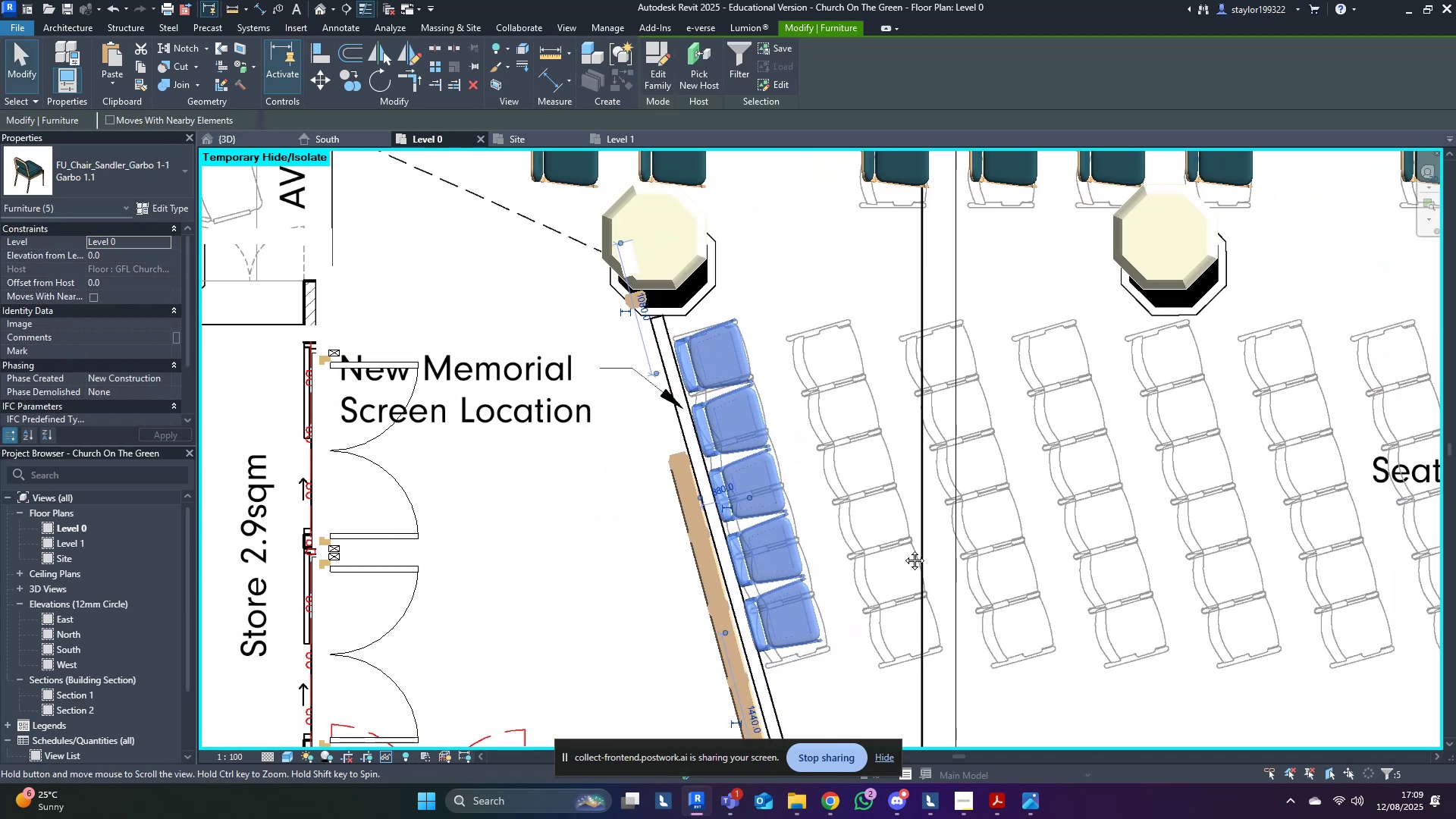 
scroll: coordinate [862, 530], scroll_direction: down, amount: 5.0
 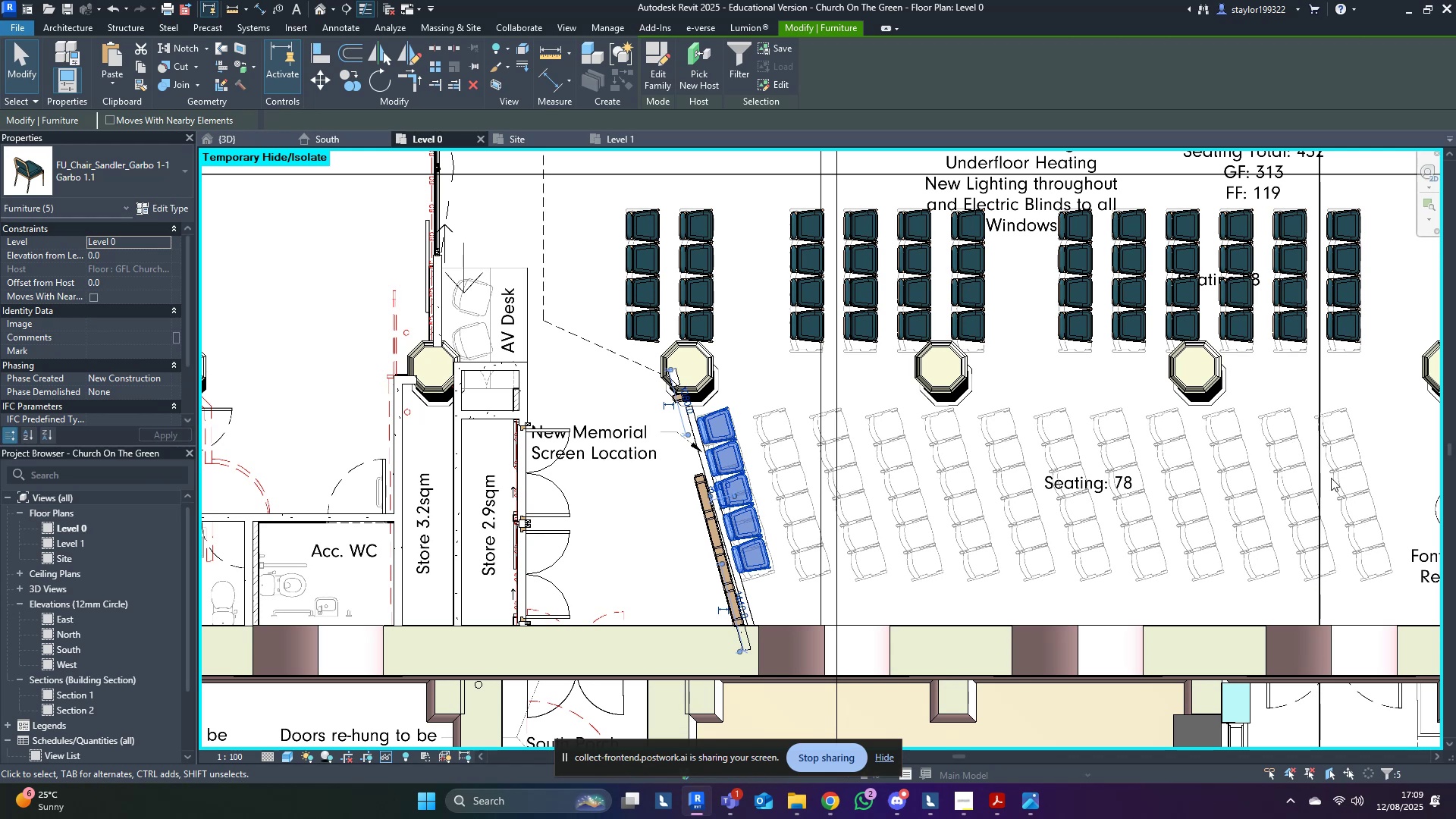 
wait(5.18)
 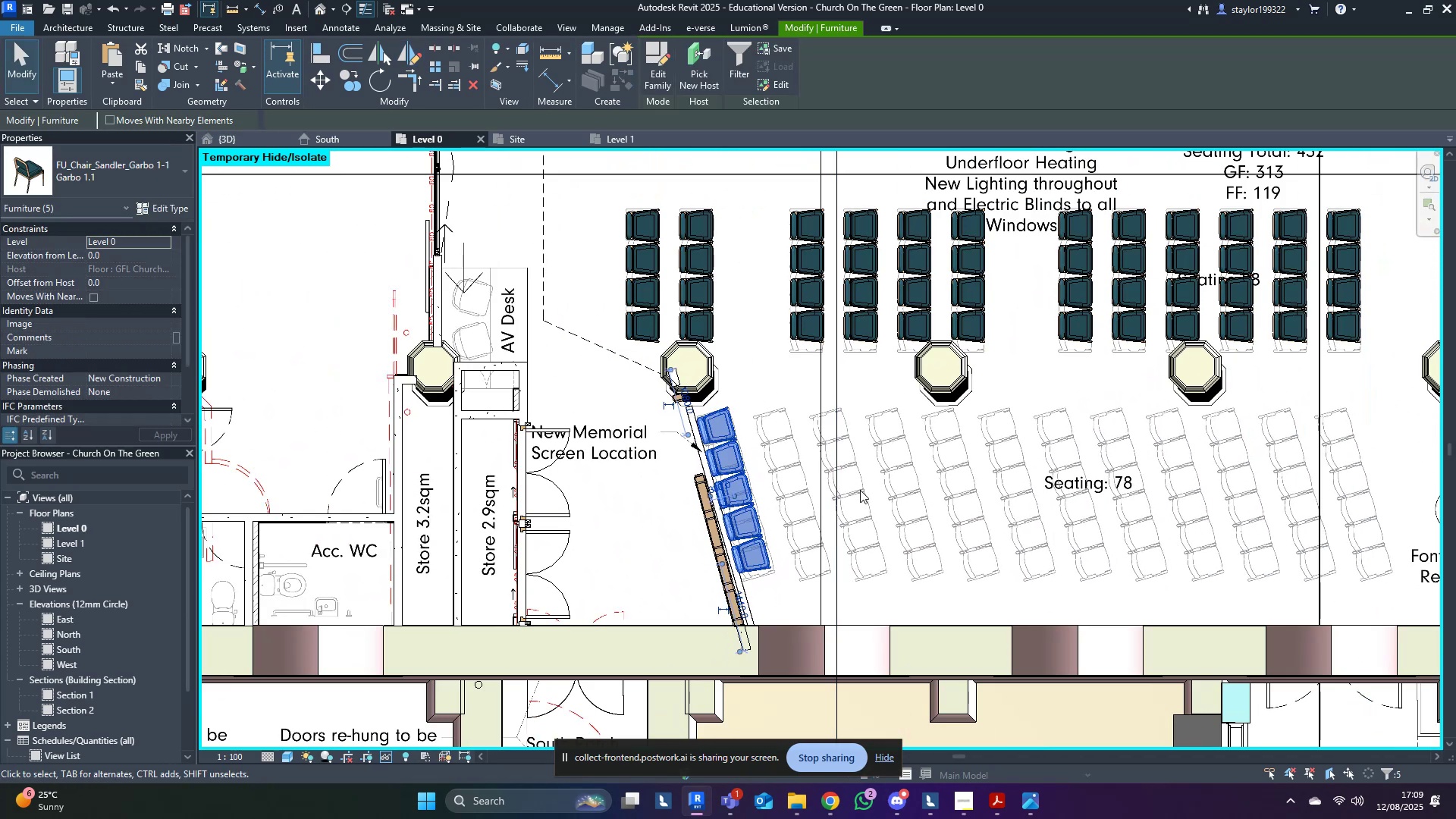 
left_click([434, 66])
 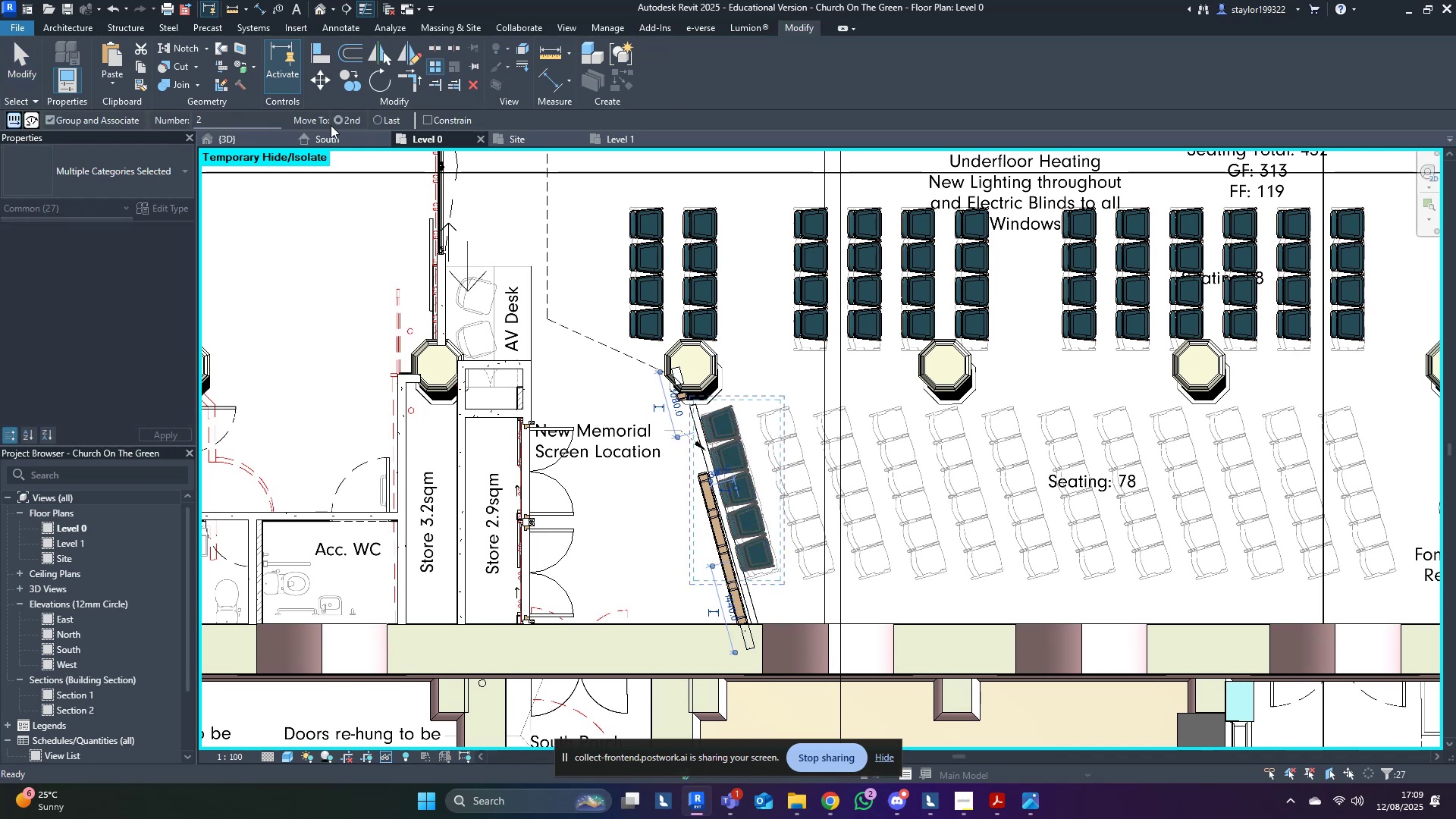 
scroll: coordinate [796, 419], scroll_direction: up, amount: 7.0
 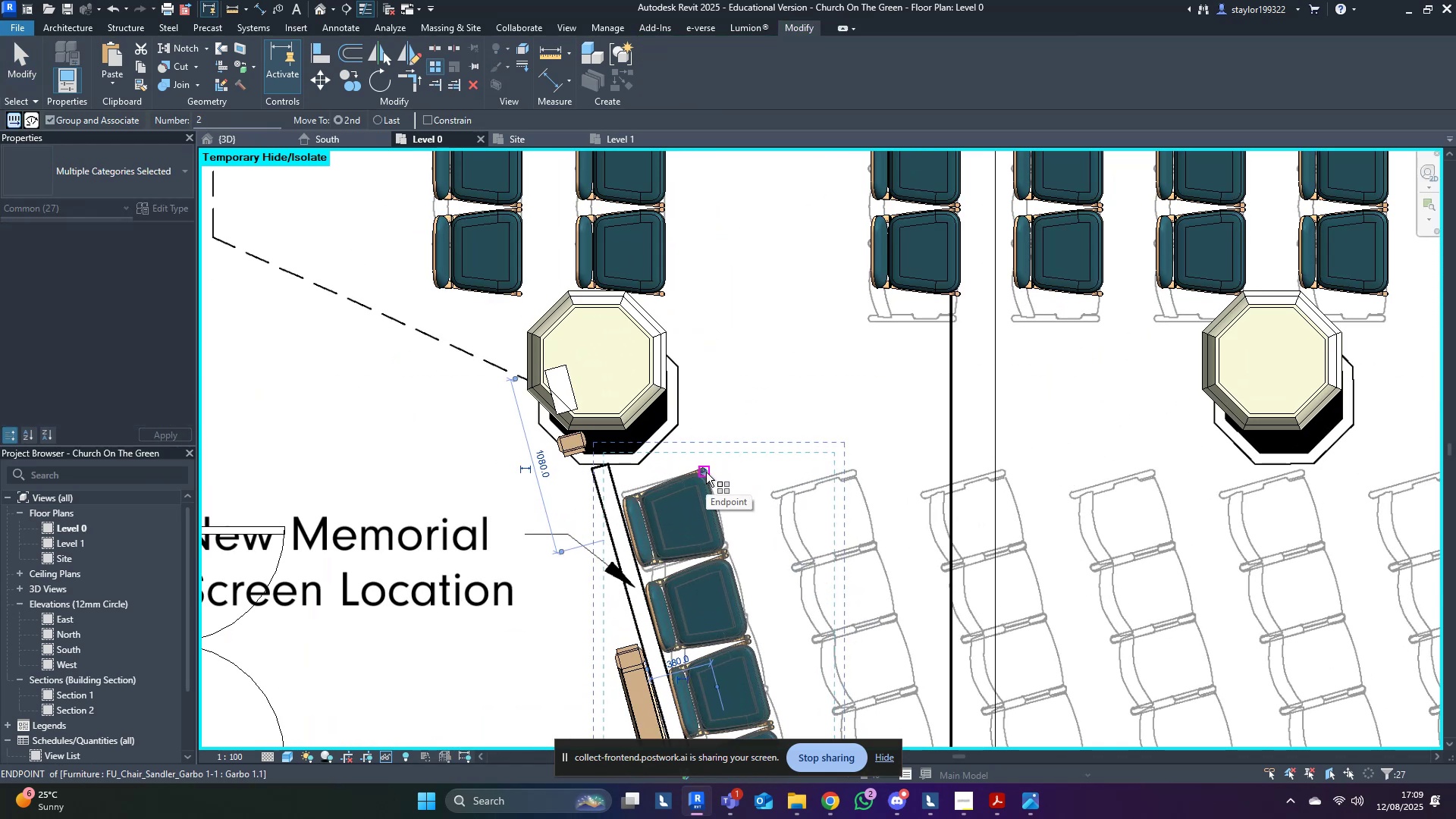 
left_click([706, 472])
 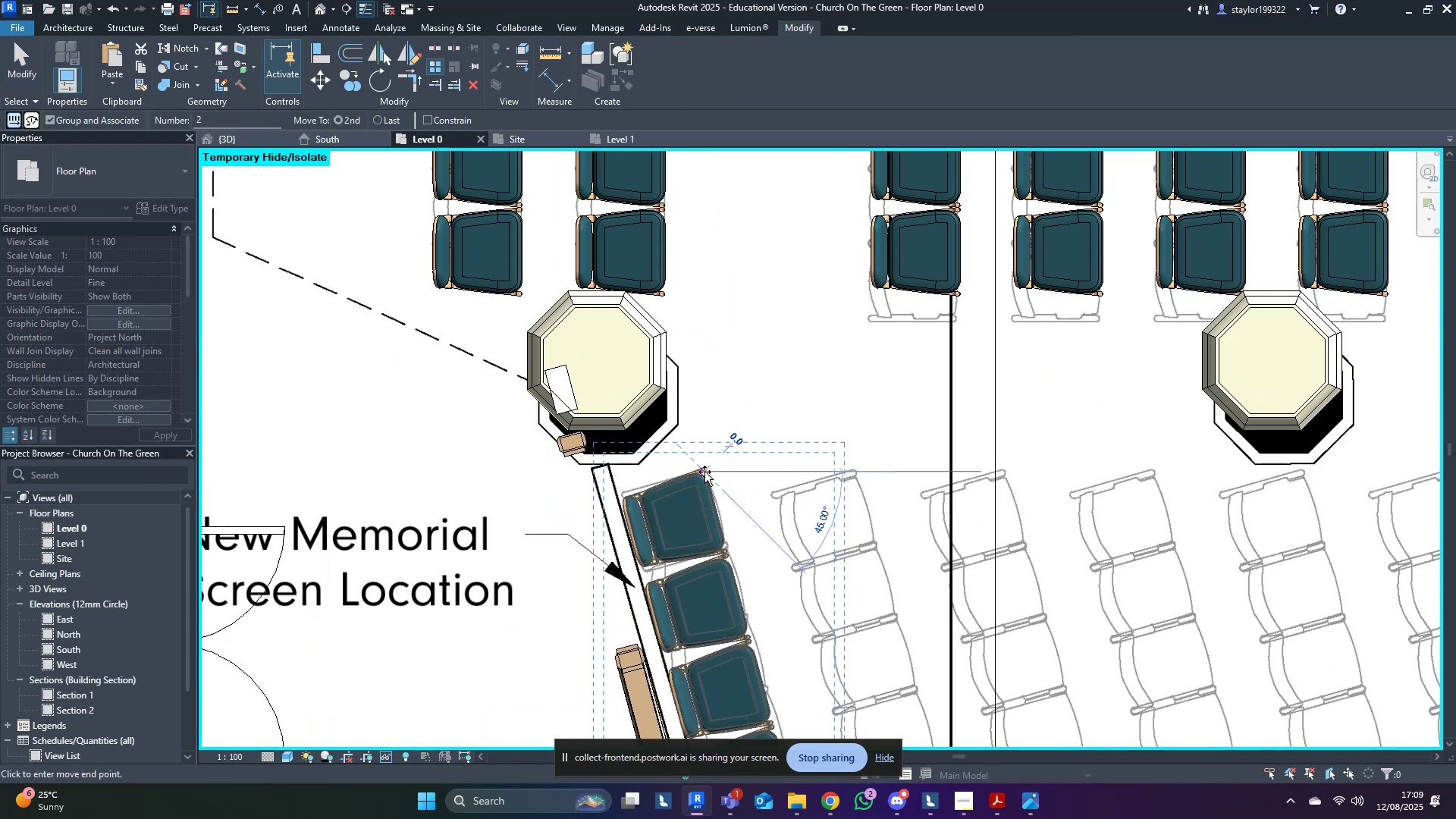 
scroll: coordinate [704, 472], scroll_direction: up, amount: 5.0
 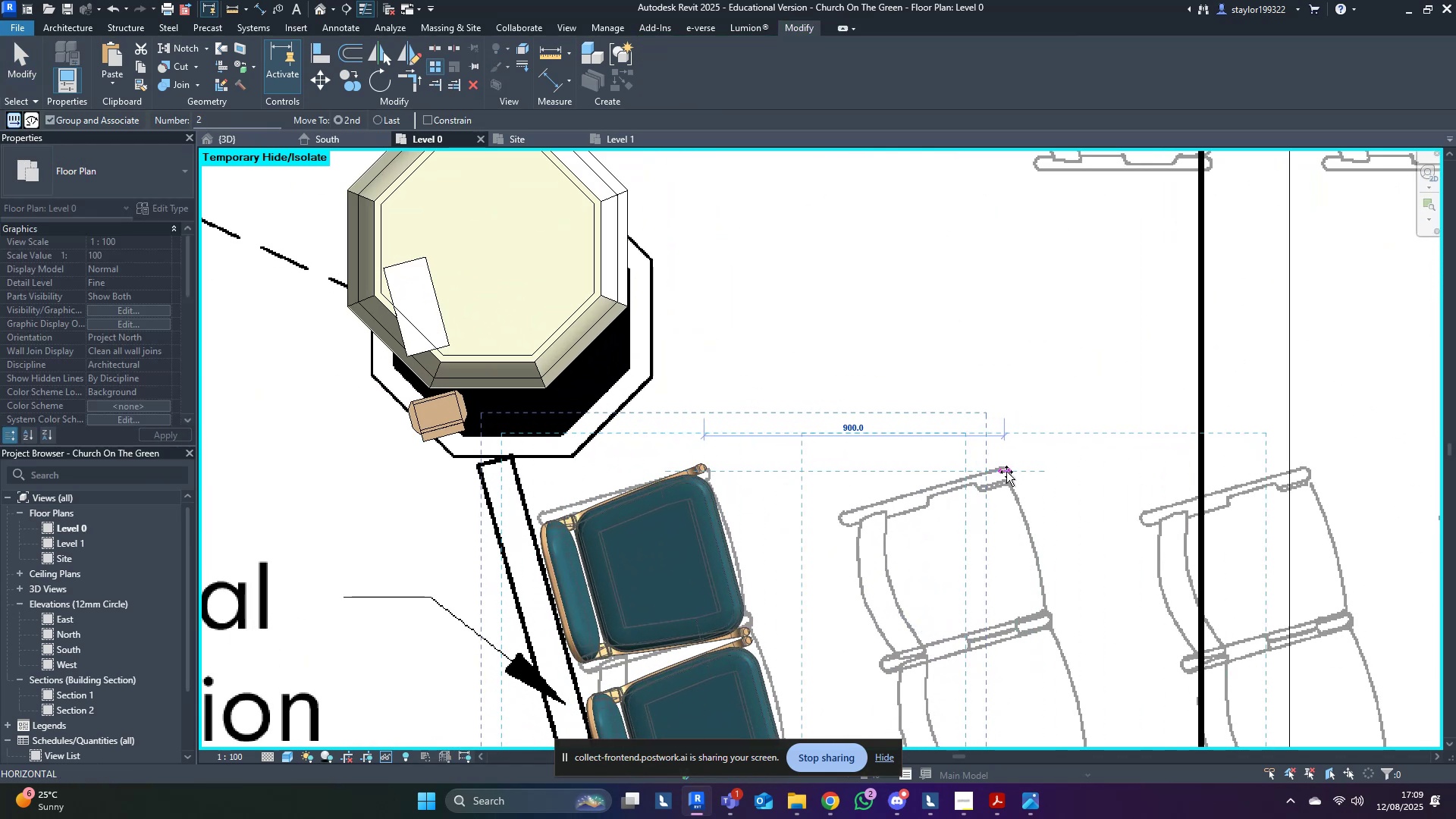 
left_click([1008, 475])
 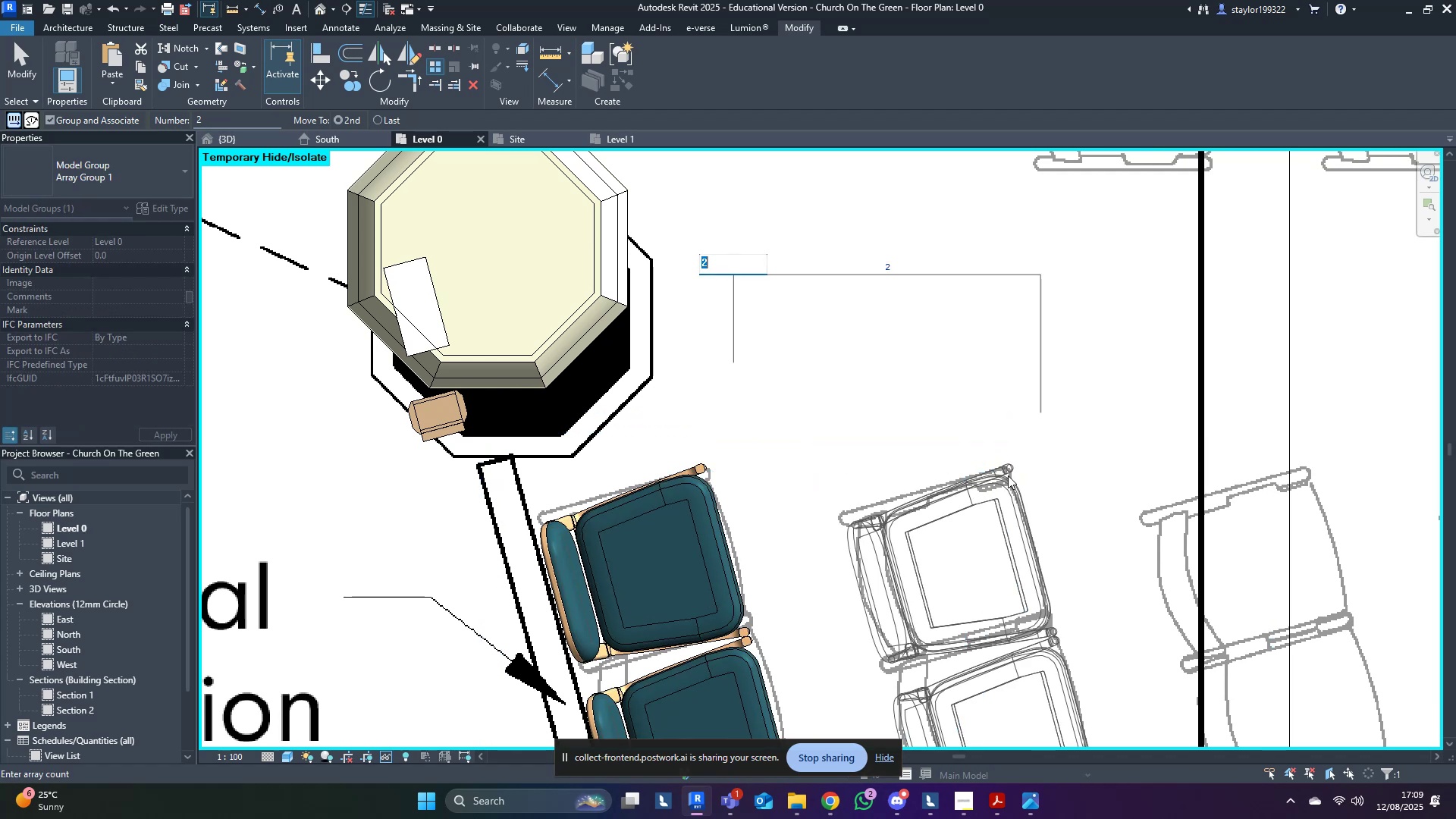 
type(11)
 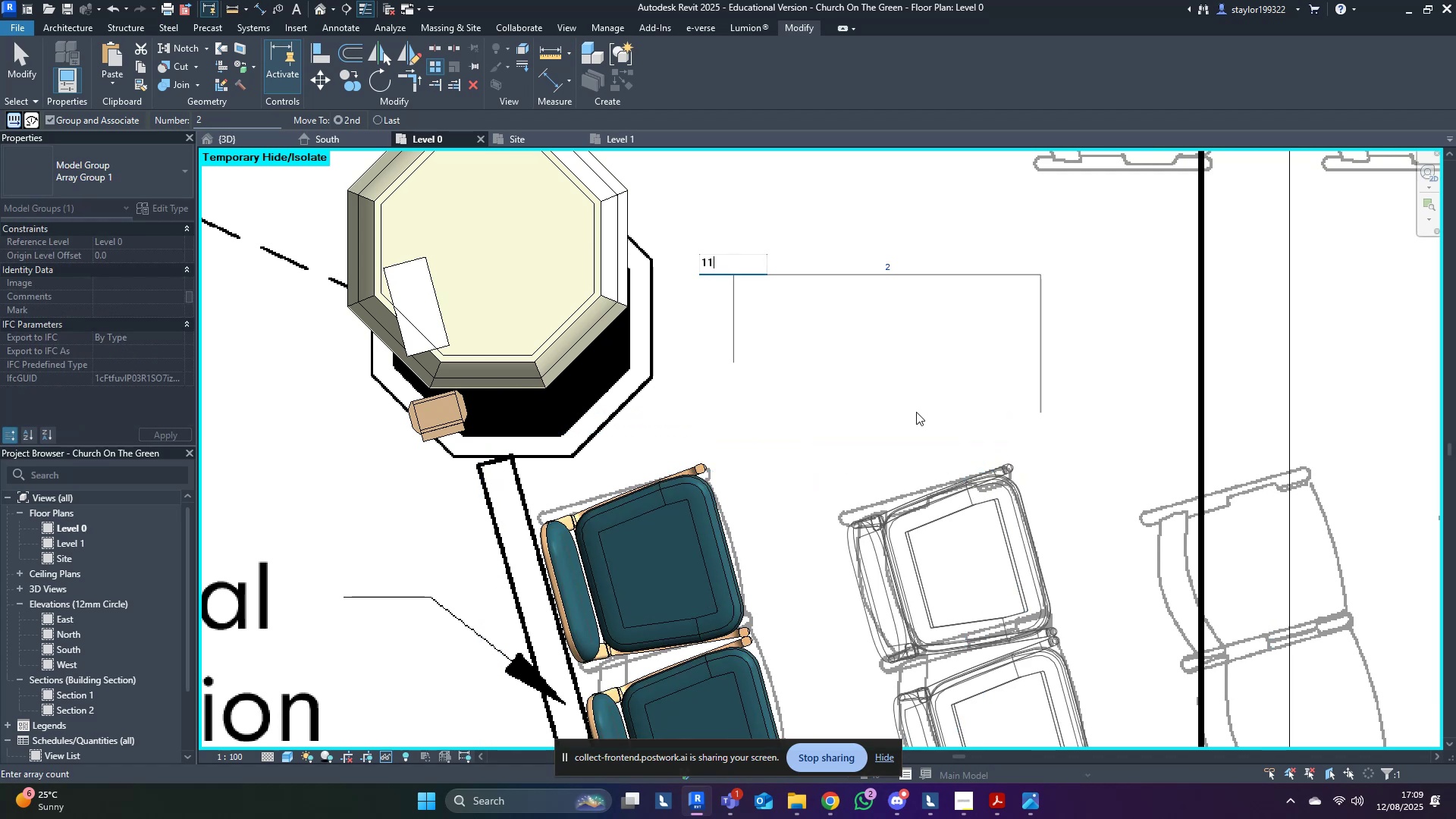 
left_click([906, 396])
 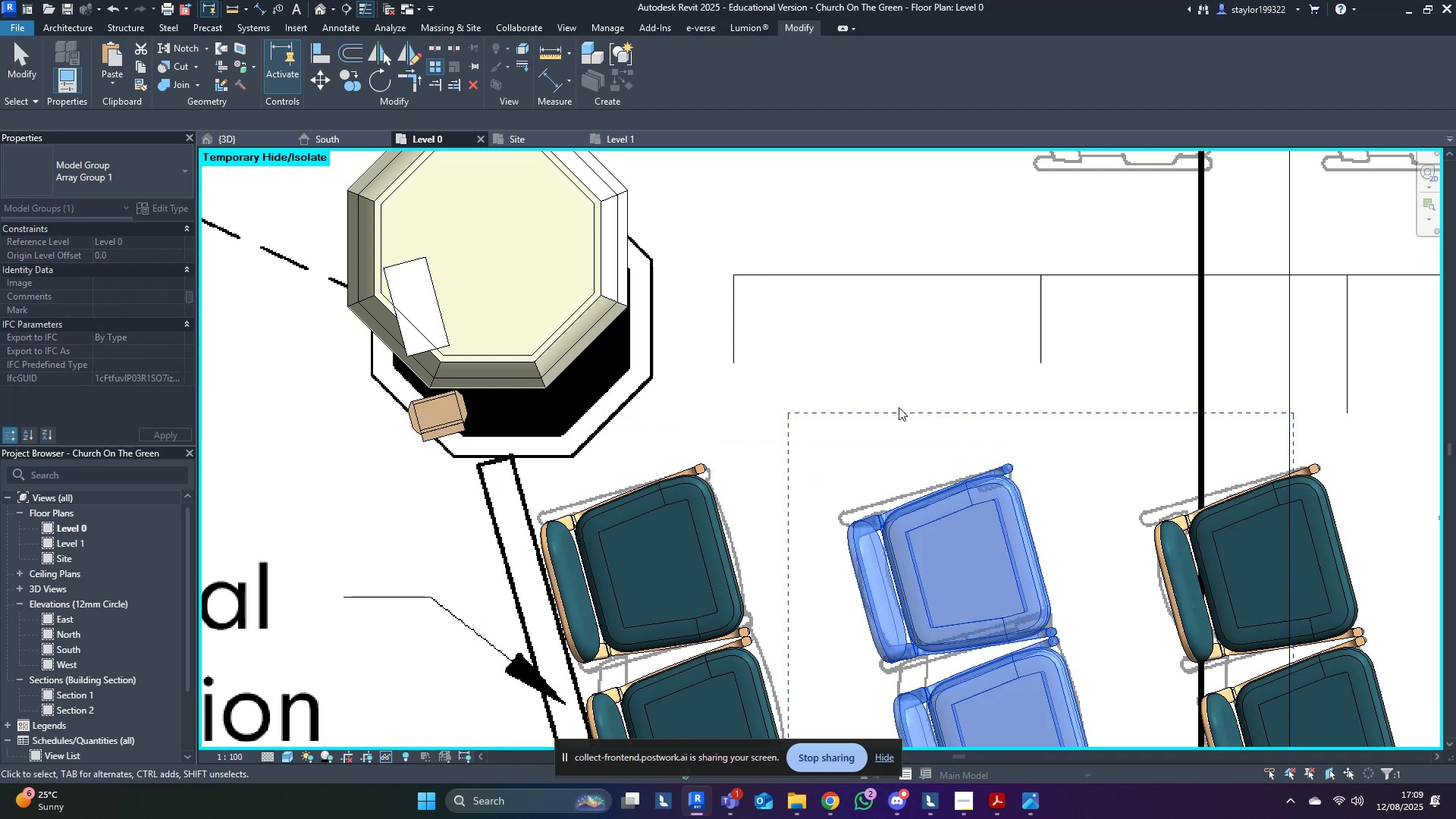 
scroll: coordinate [1011, 472], scroll_direction: down, amount: 12.0
 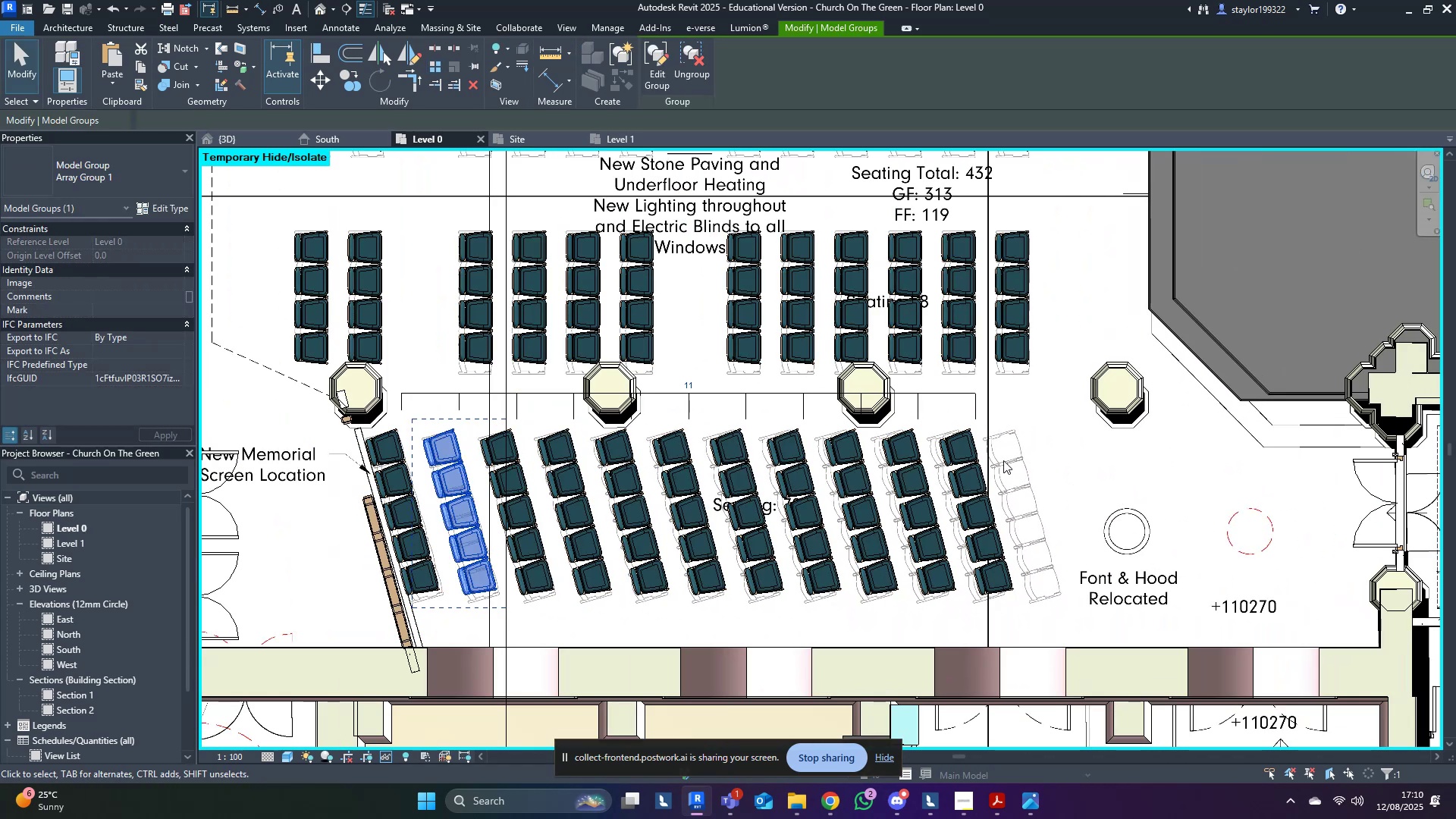 
left_click([956, 438])
 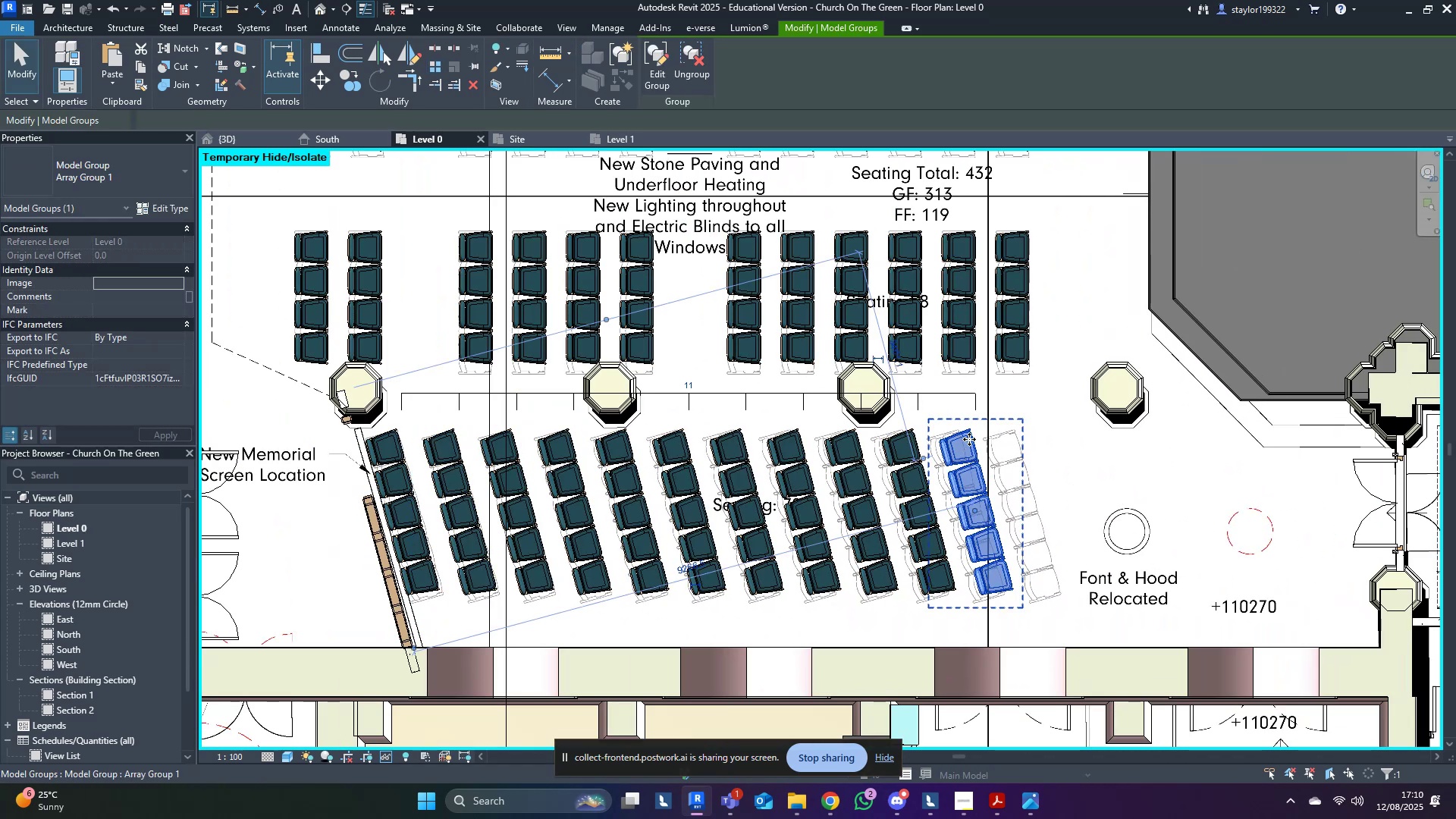 
key(ArrowLeft)
 